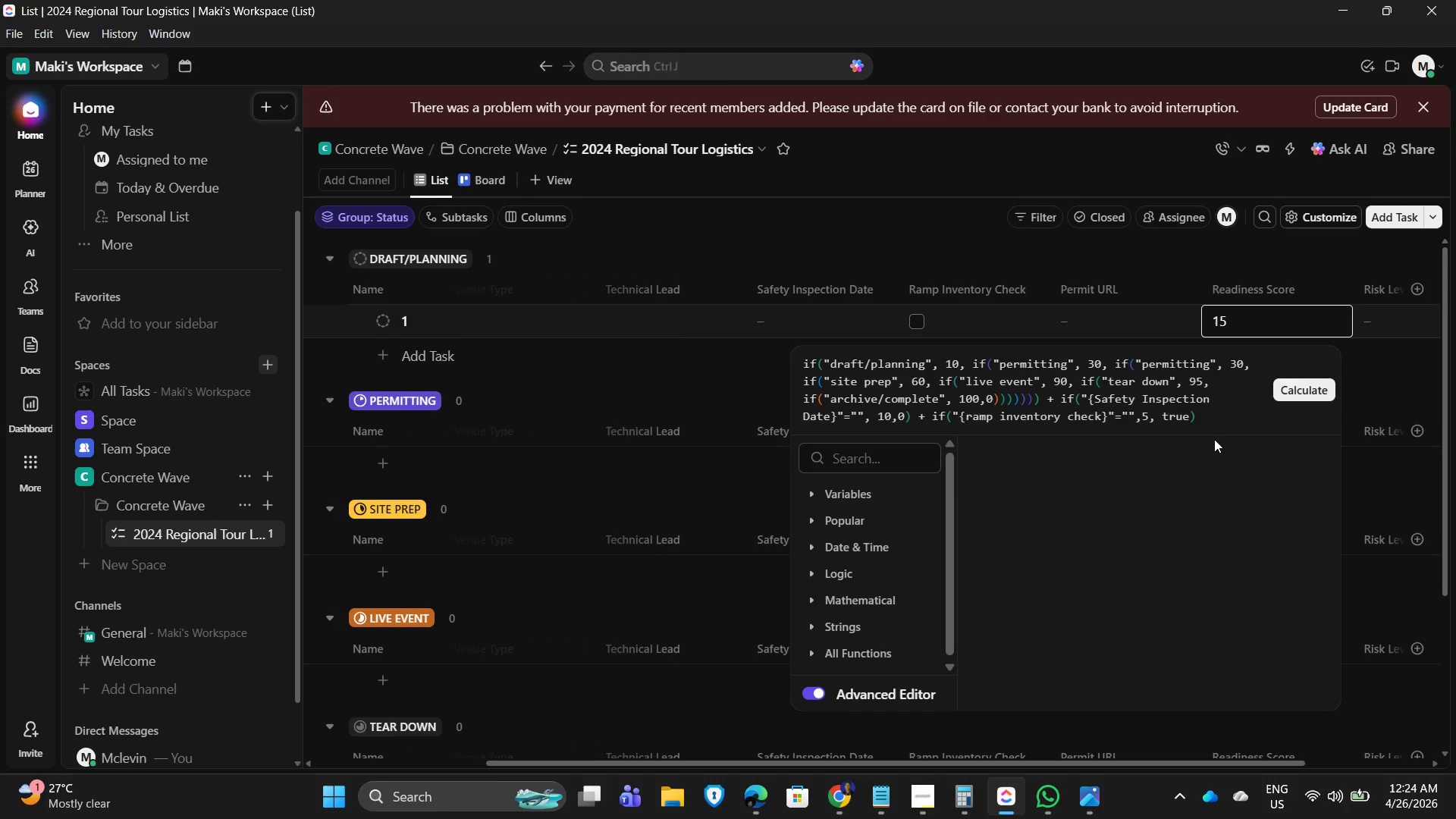 
key(Backspace)
 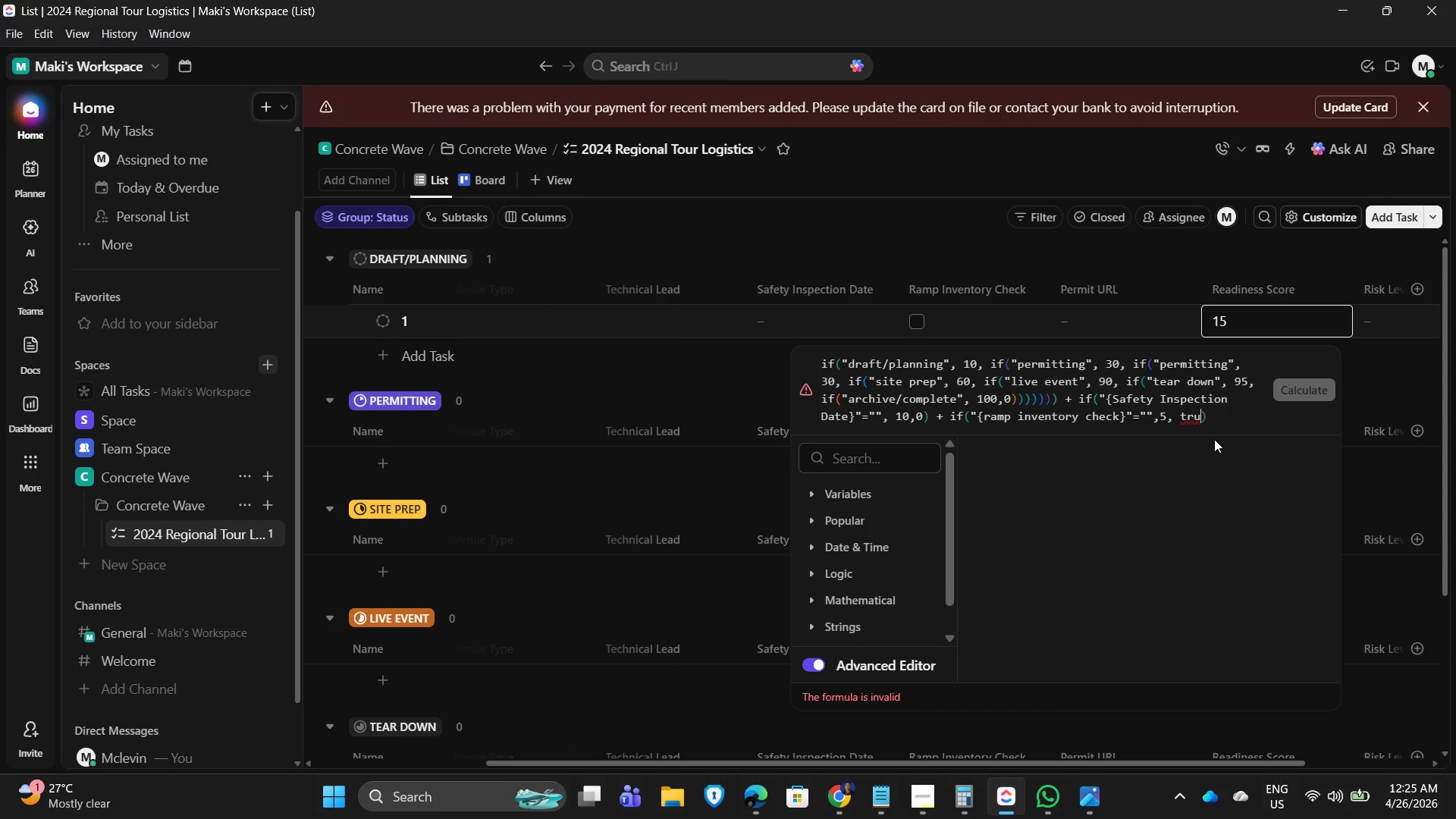 
key(Backspace)
 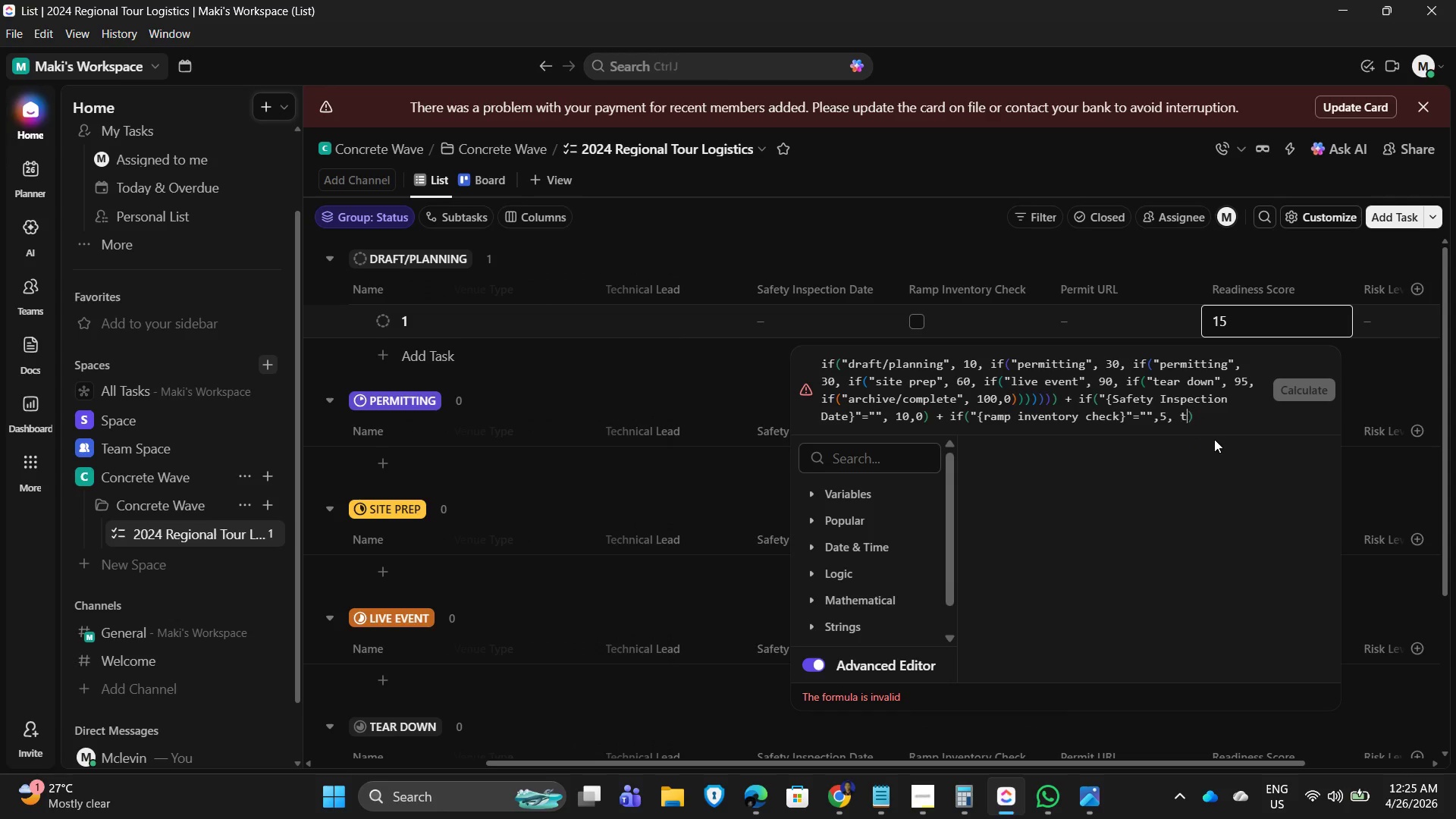 
key(Backspace)
 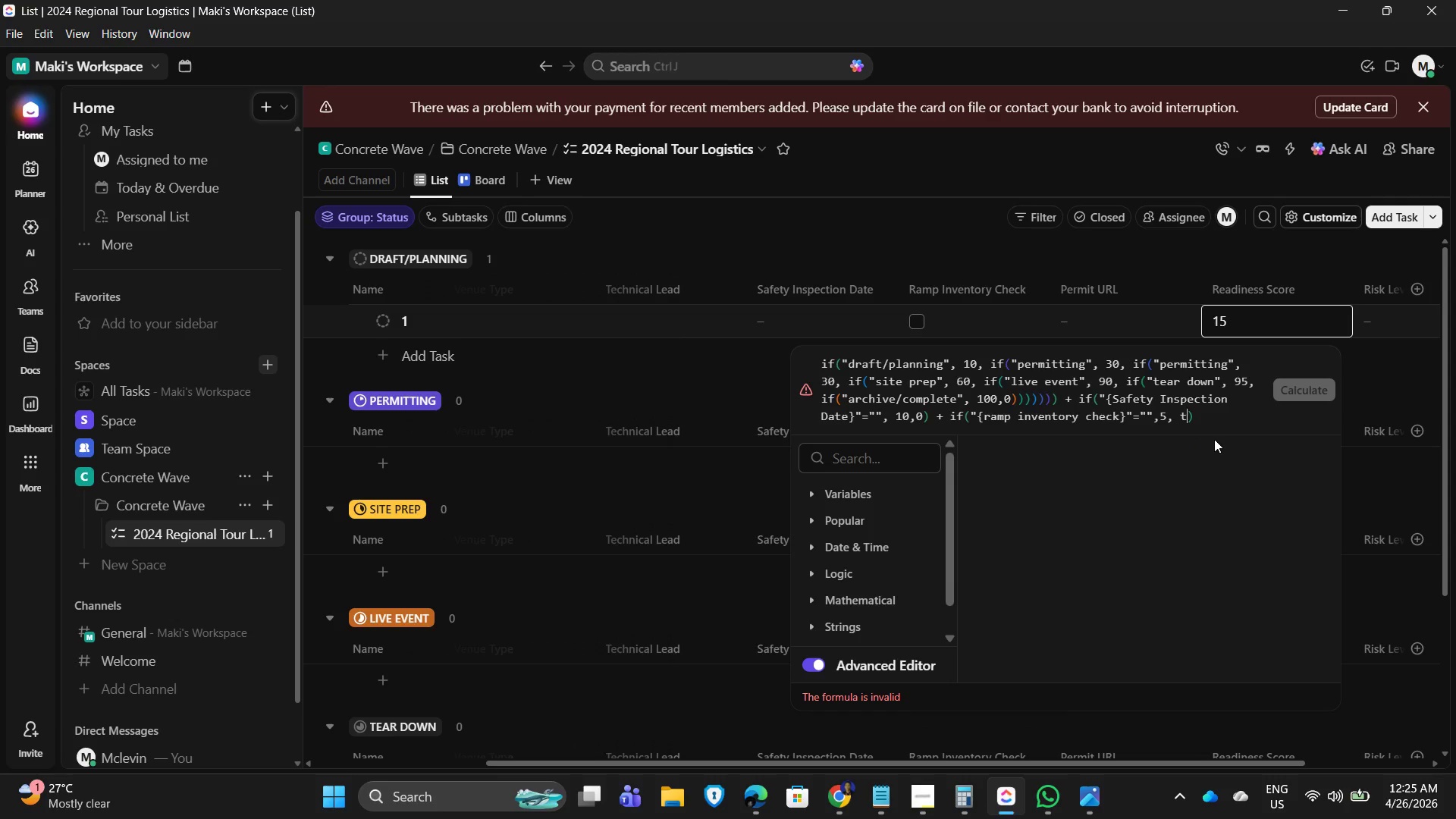 
key(Backspace)
 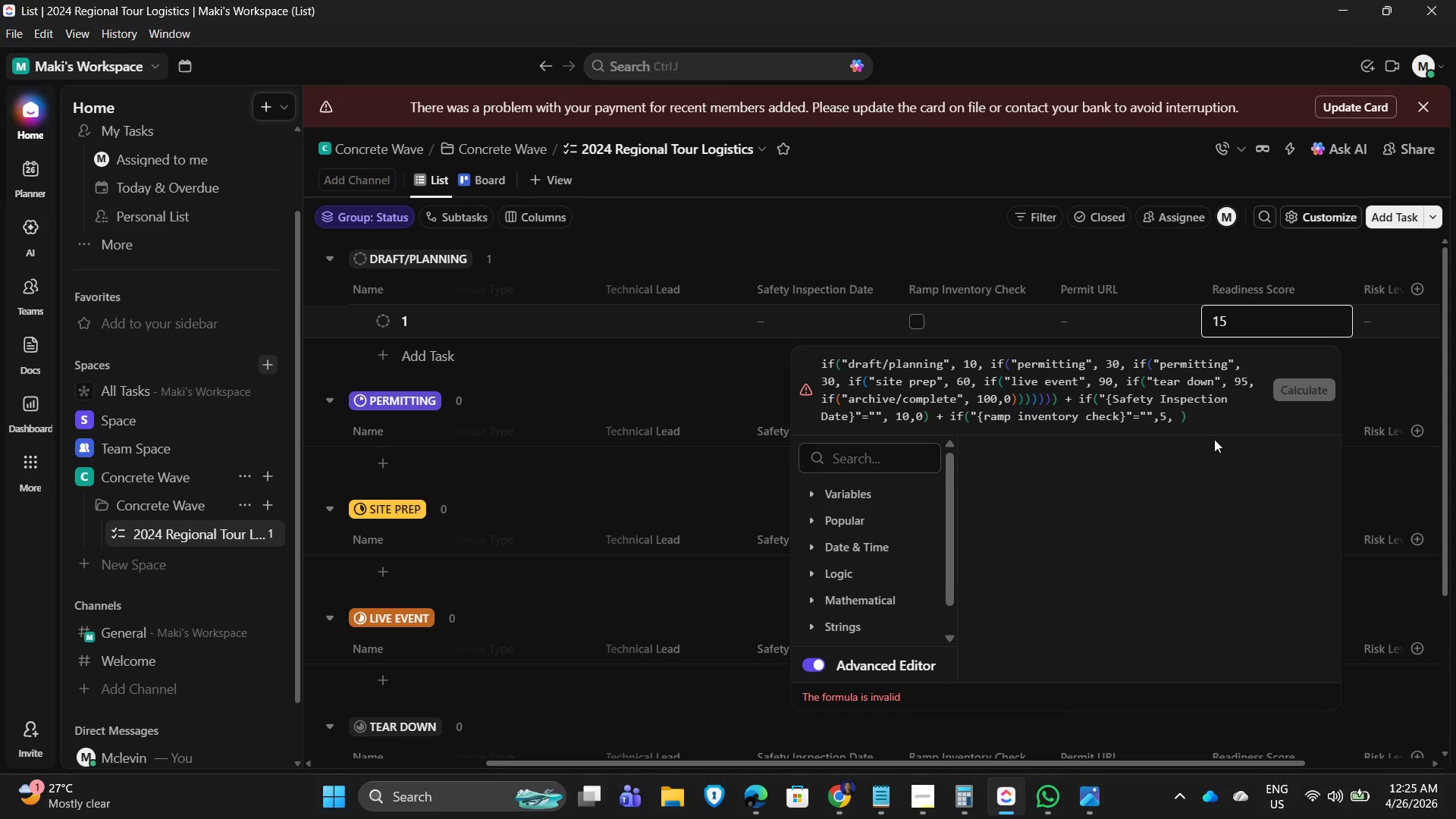 
key(Numpad0)
 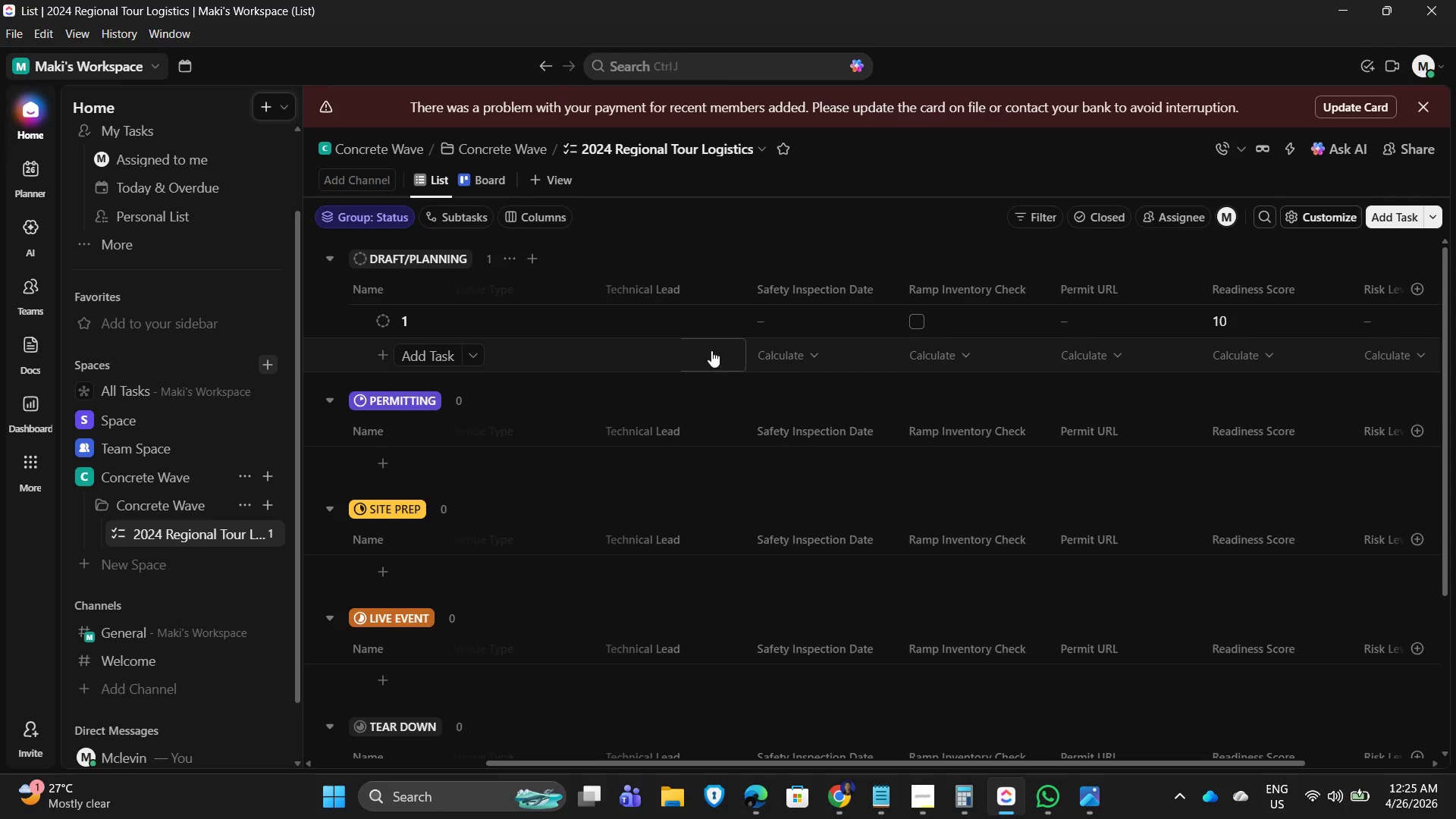 
mouse_move([809, 447])
 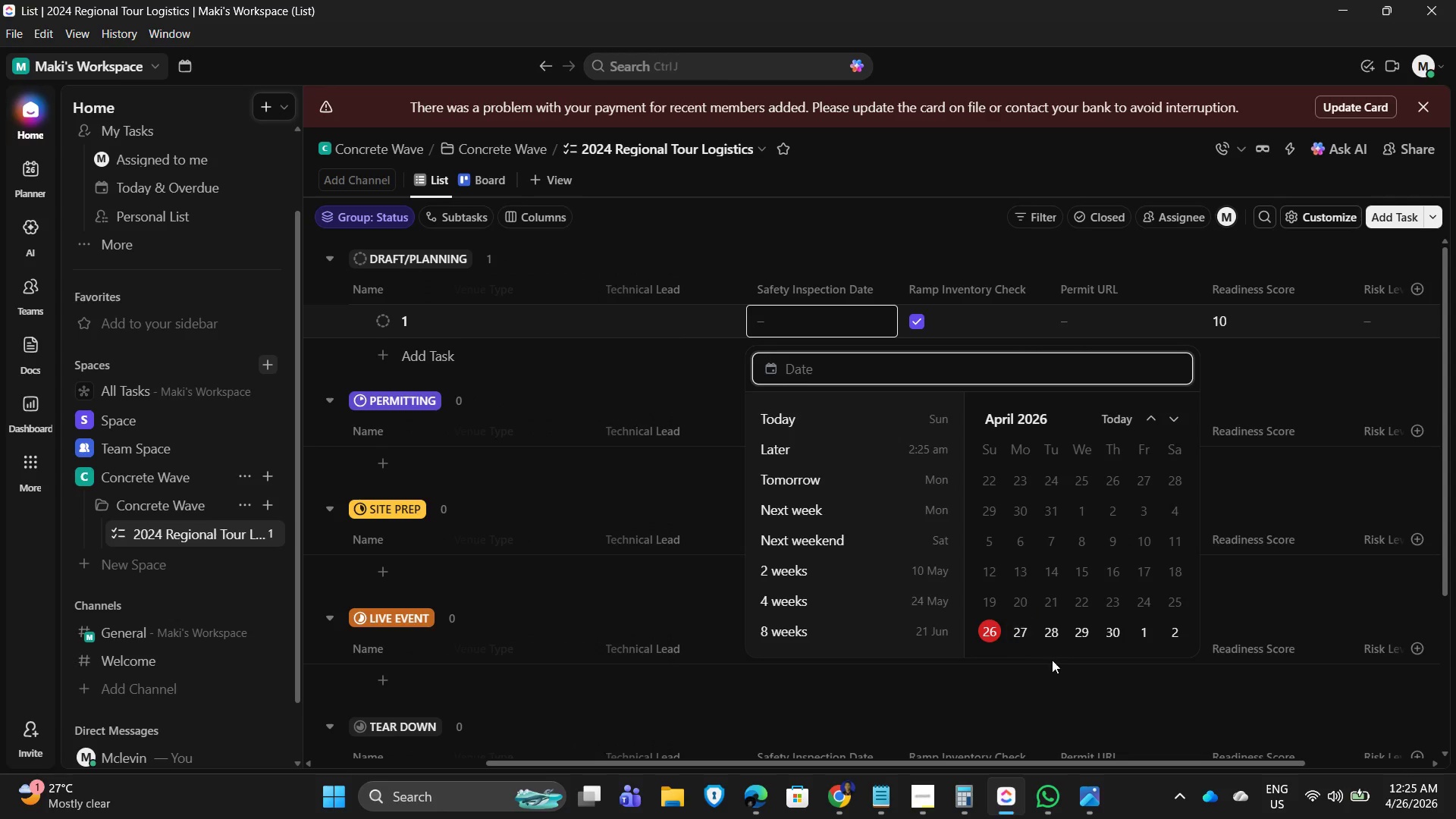 
left_click([1016, 632])
 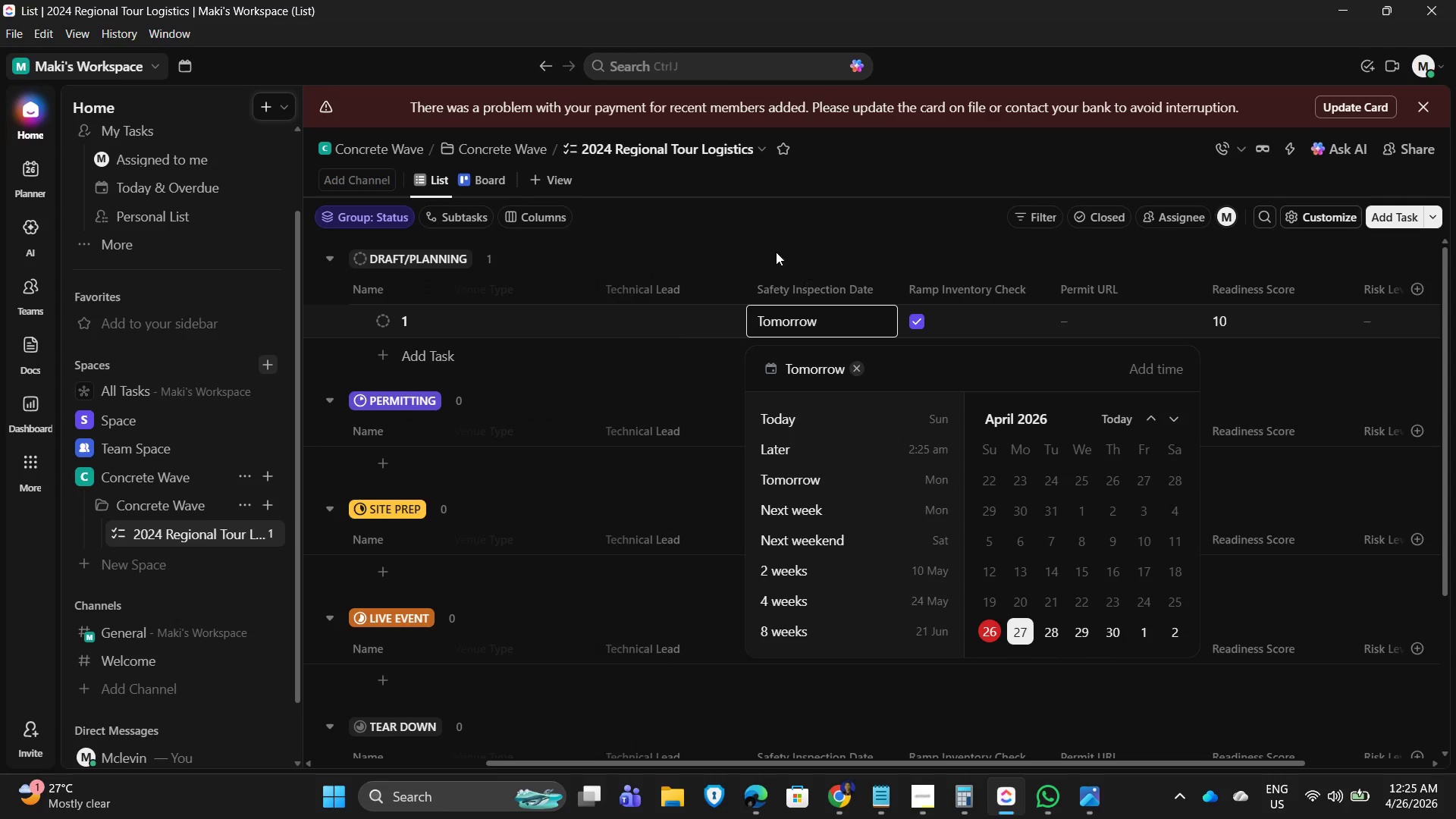 
left_click([750, 237])
 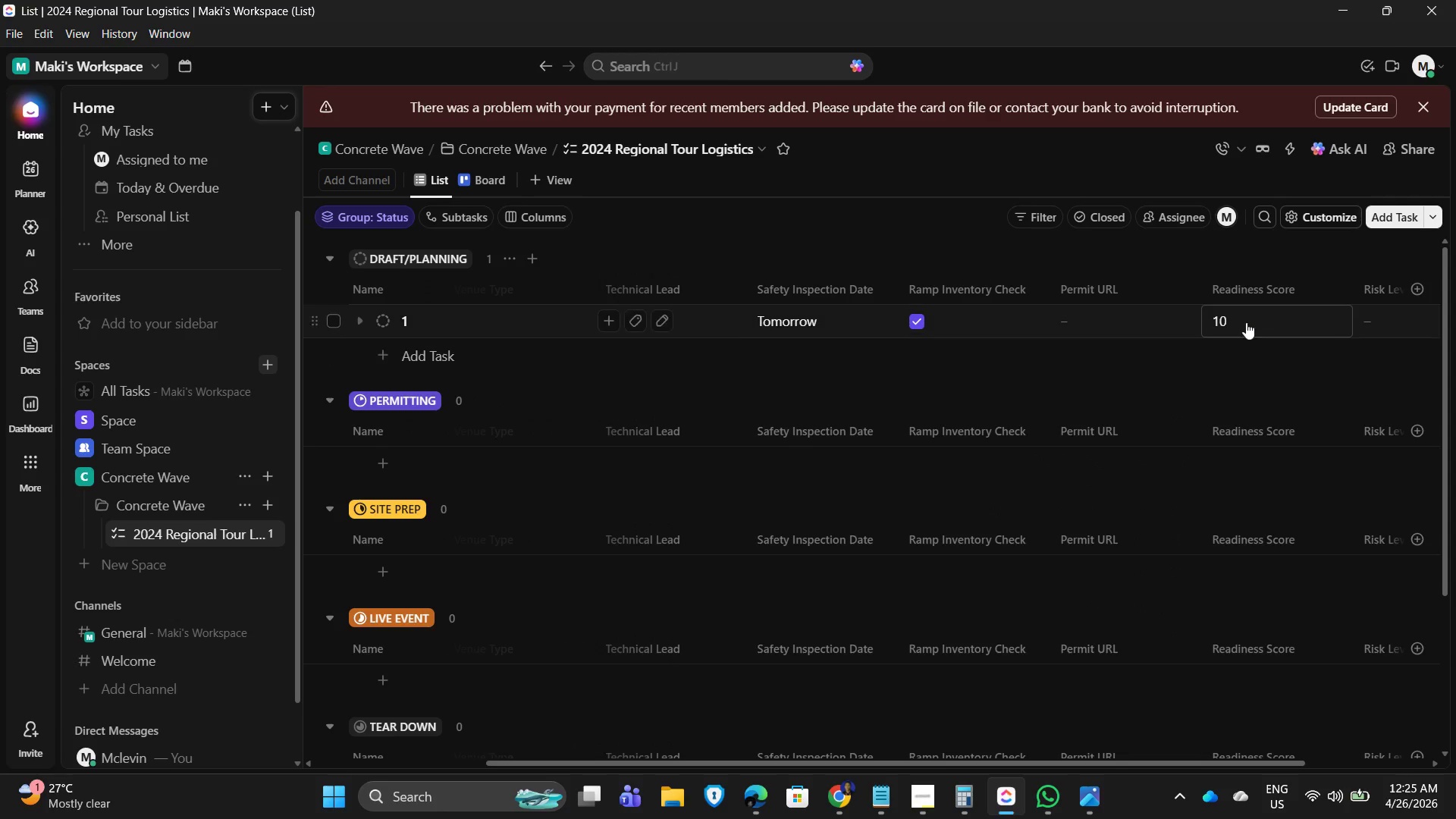 
left_click([1240, 319])
 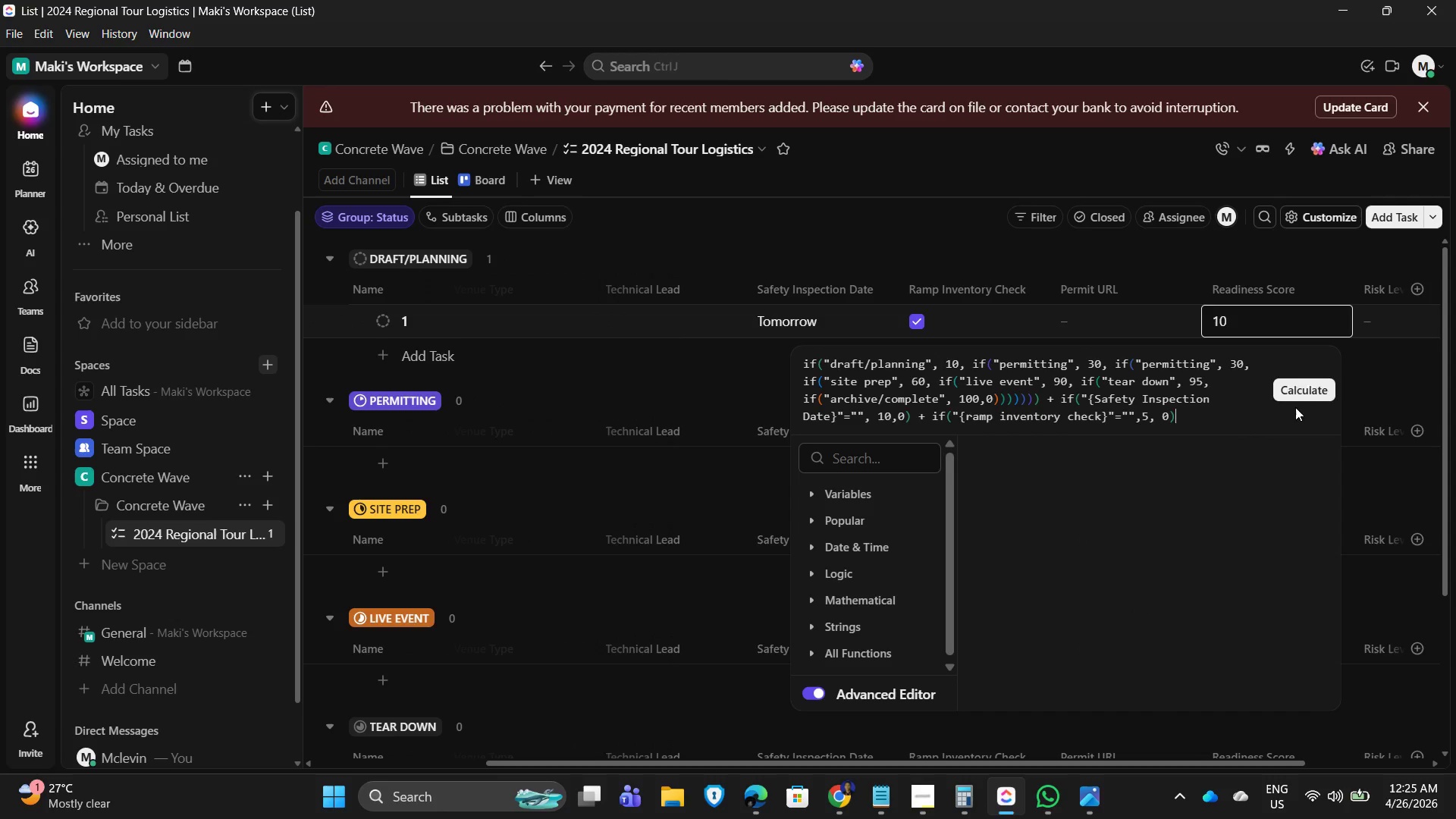 
left_click([1300, 387])
 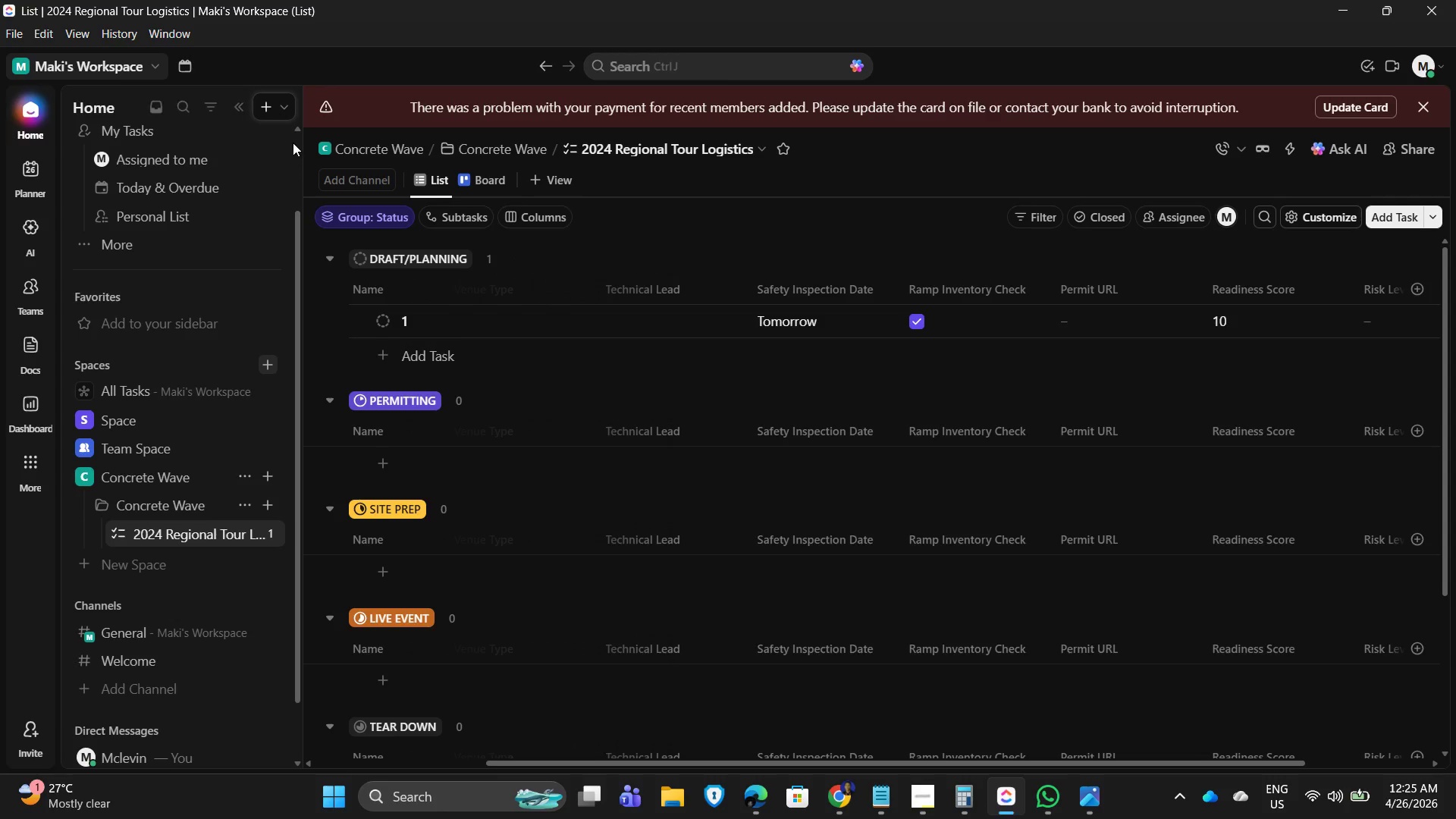 
left_click([78, 29])
 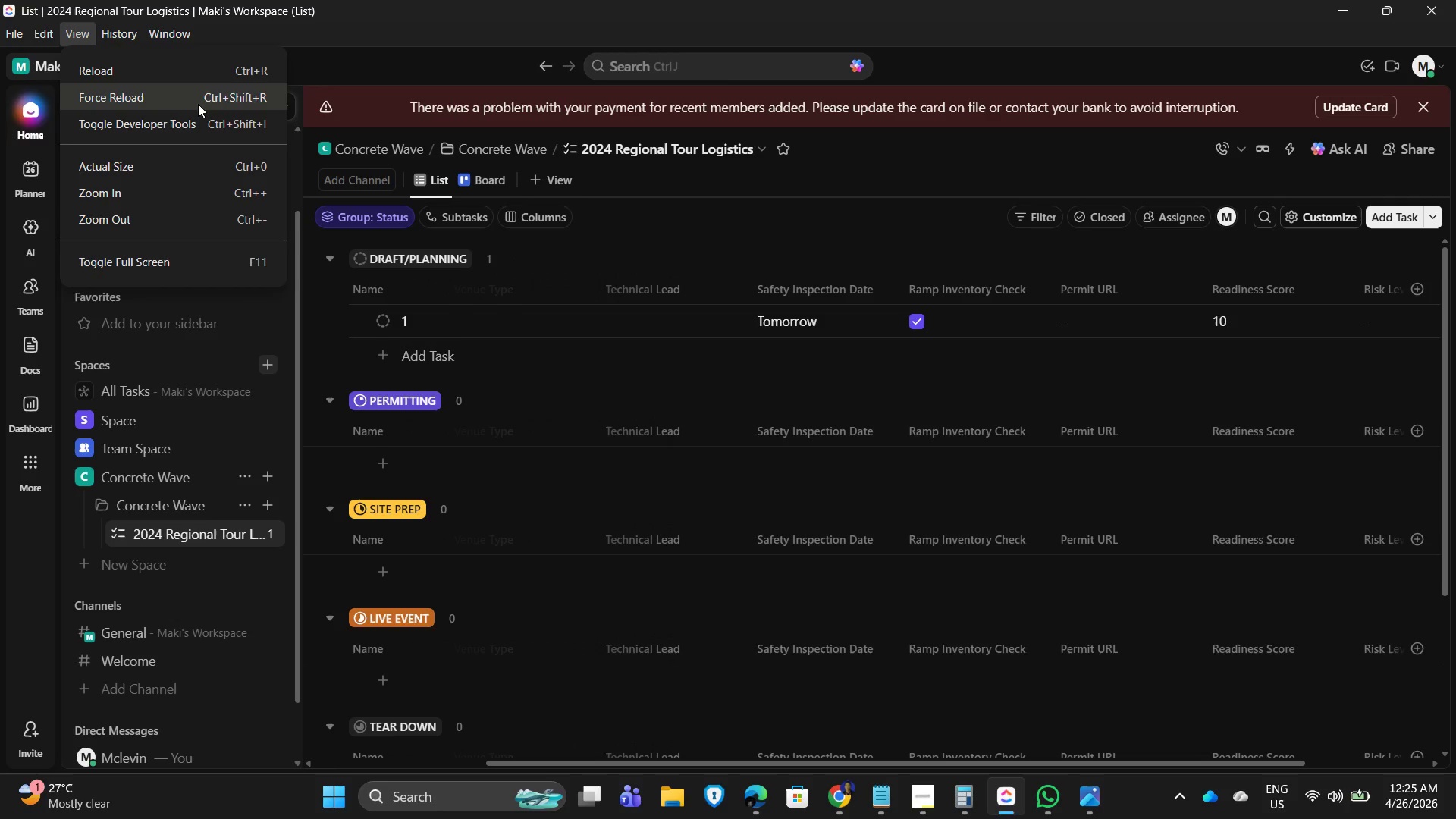 
left_click([146, 80])
 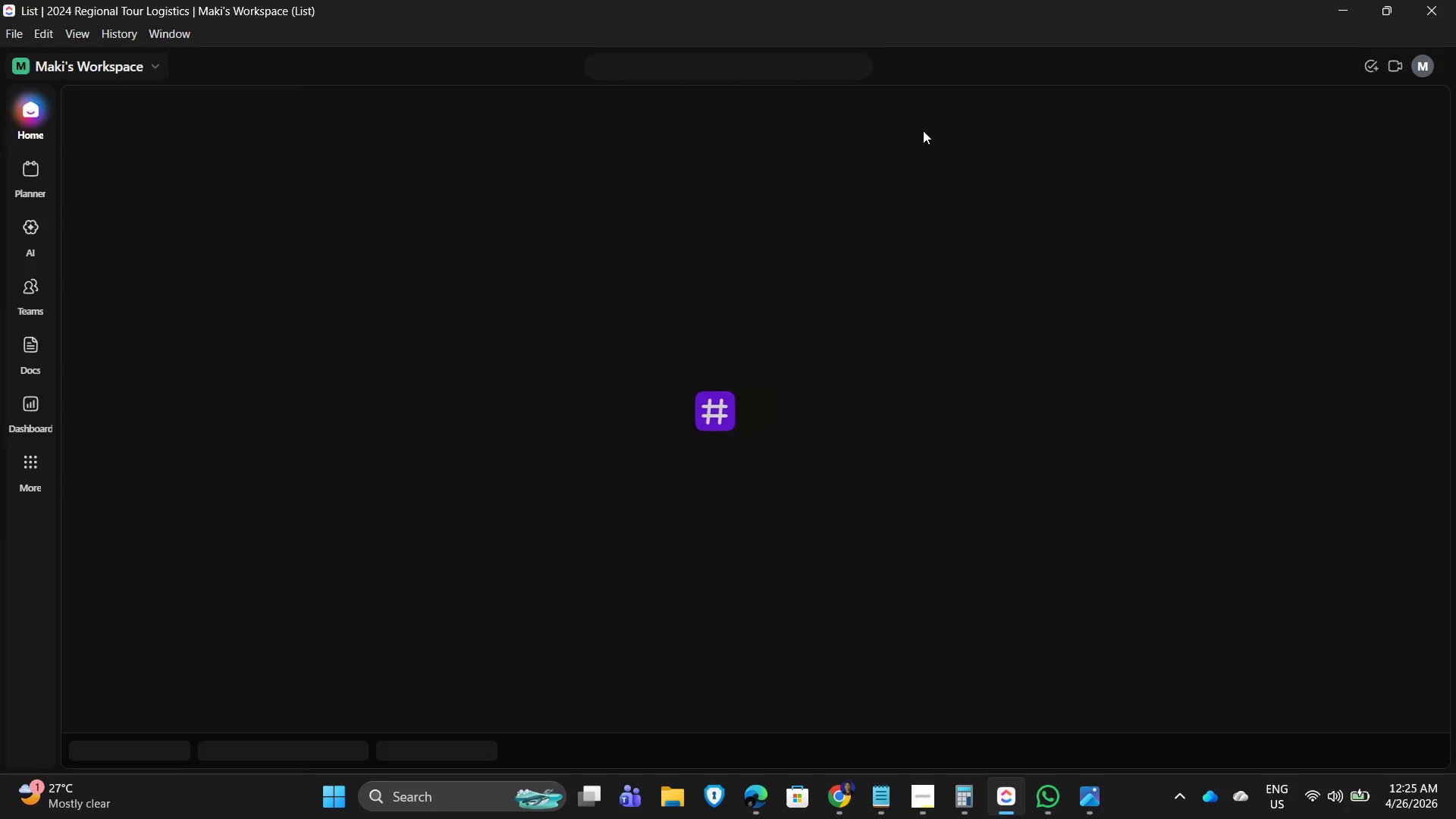 
wait(12.52)
 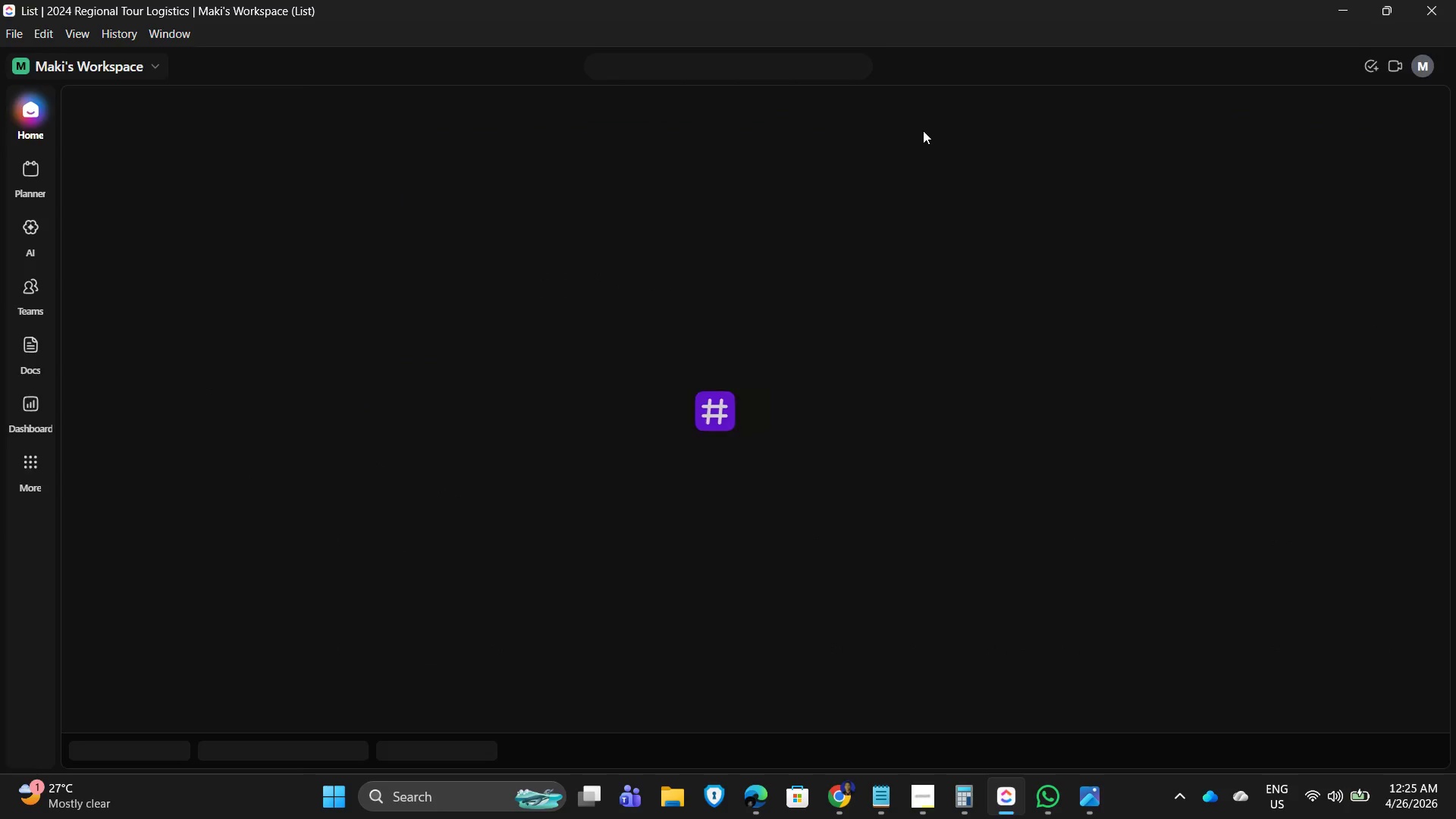 
left_click_drag(start_coordinate=[953, 769], to_coordinate=[1032, 769])
 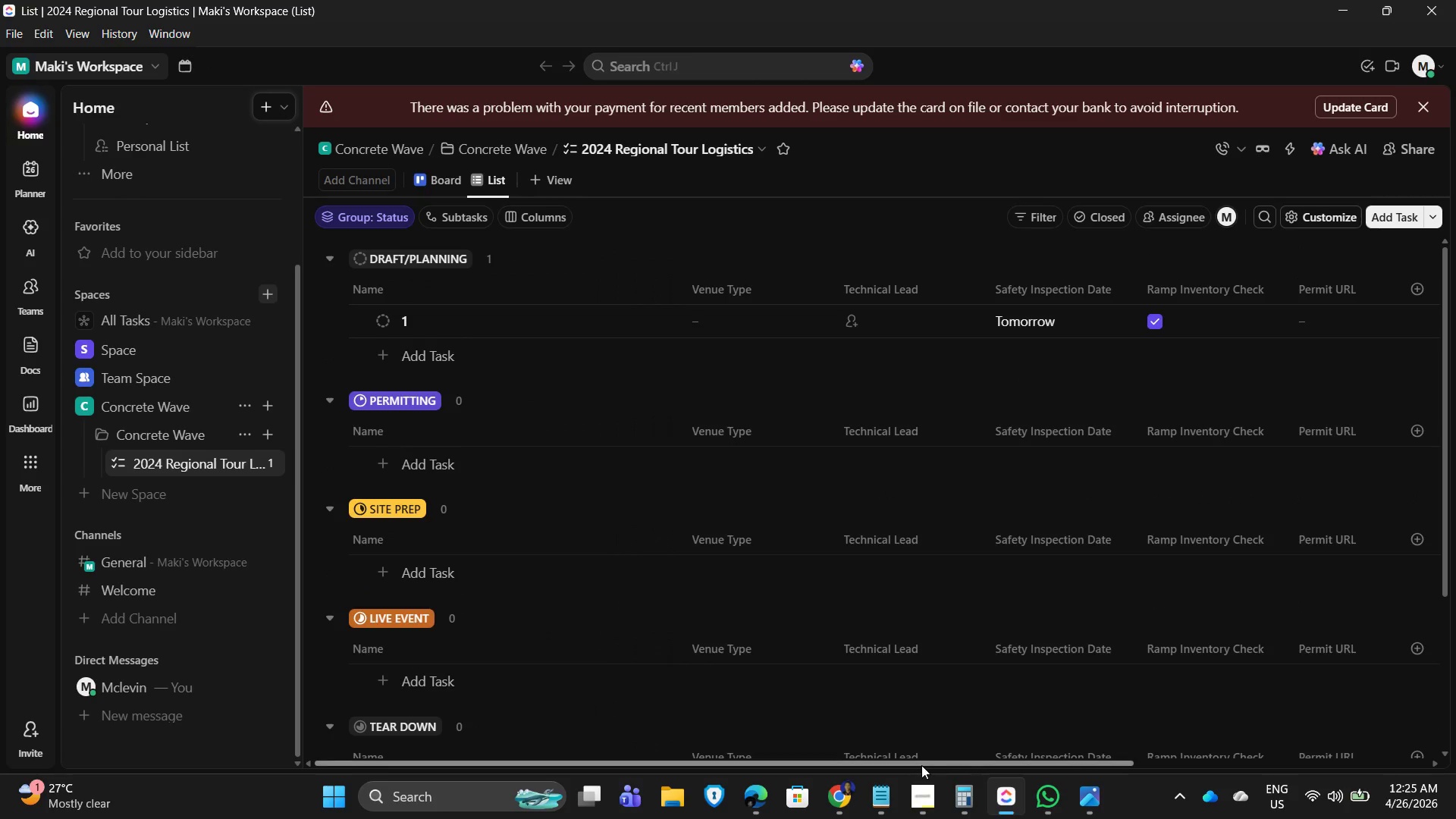 
left_click_drag(start_coordinate=[919, 764], to_coordinate=[1081, 774])
 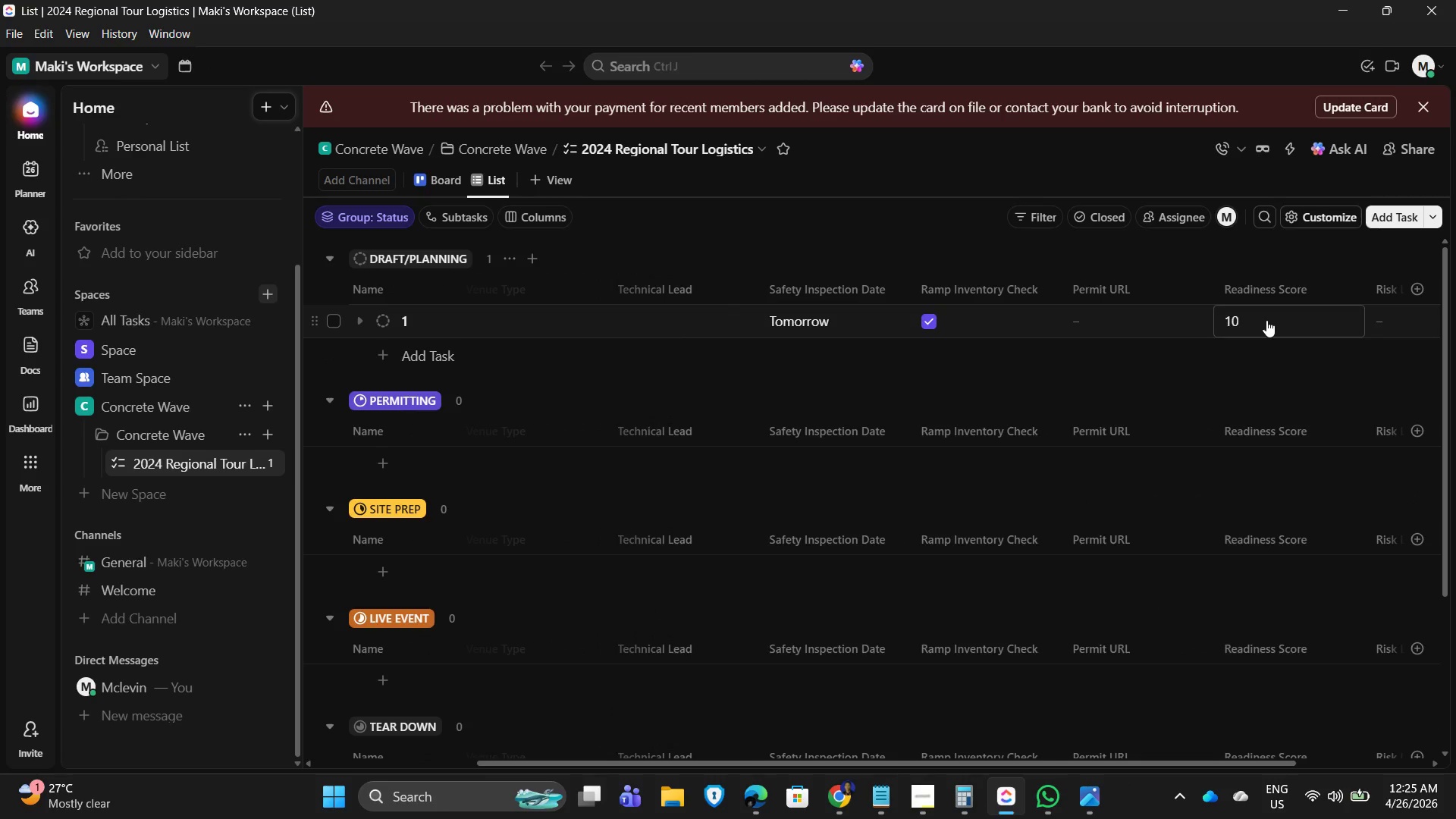 
left_click([1266, 320])
 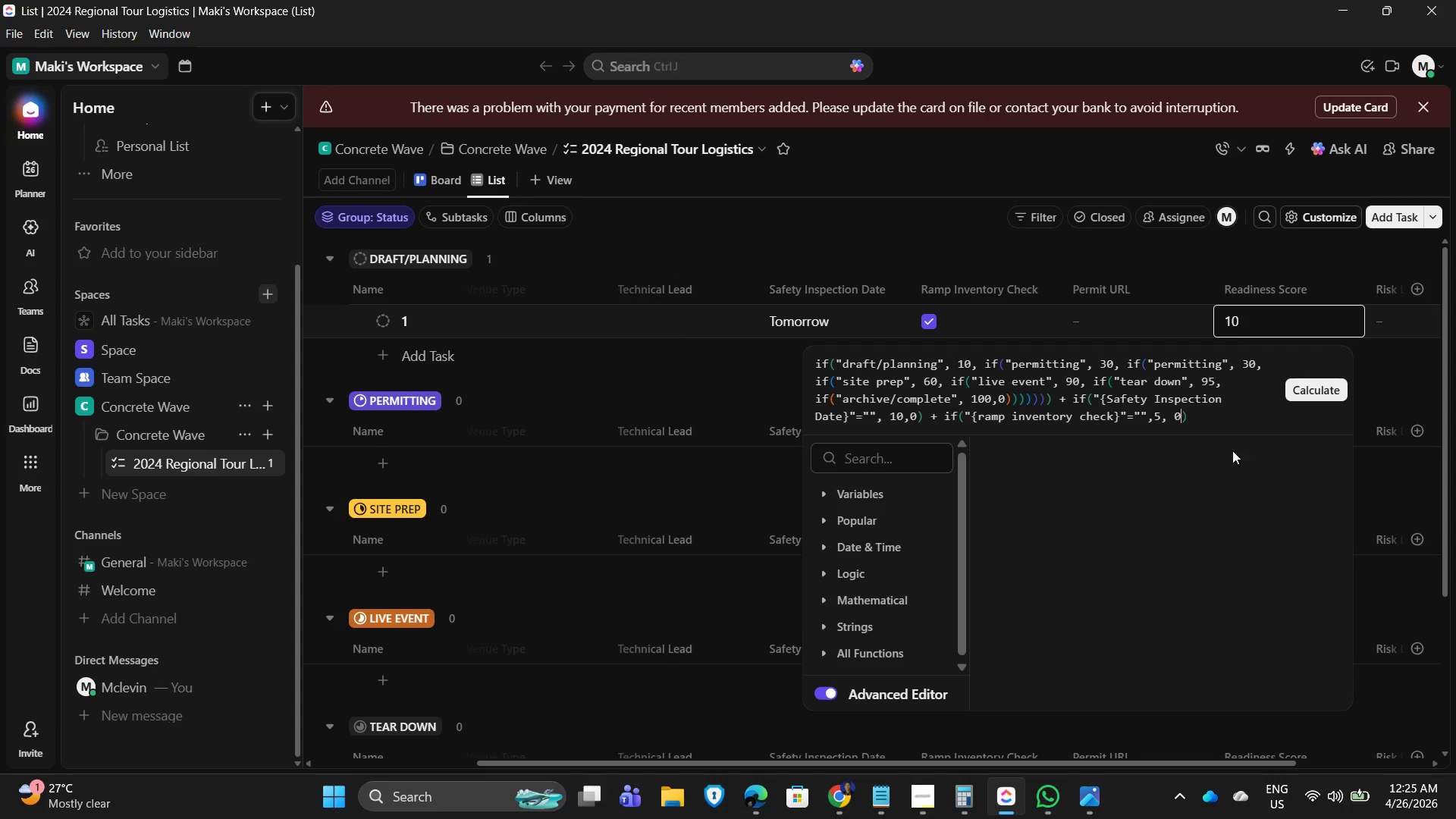 
key(Backspace)
type(true)
 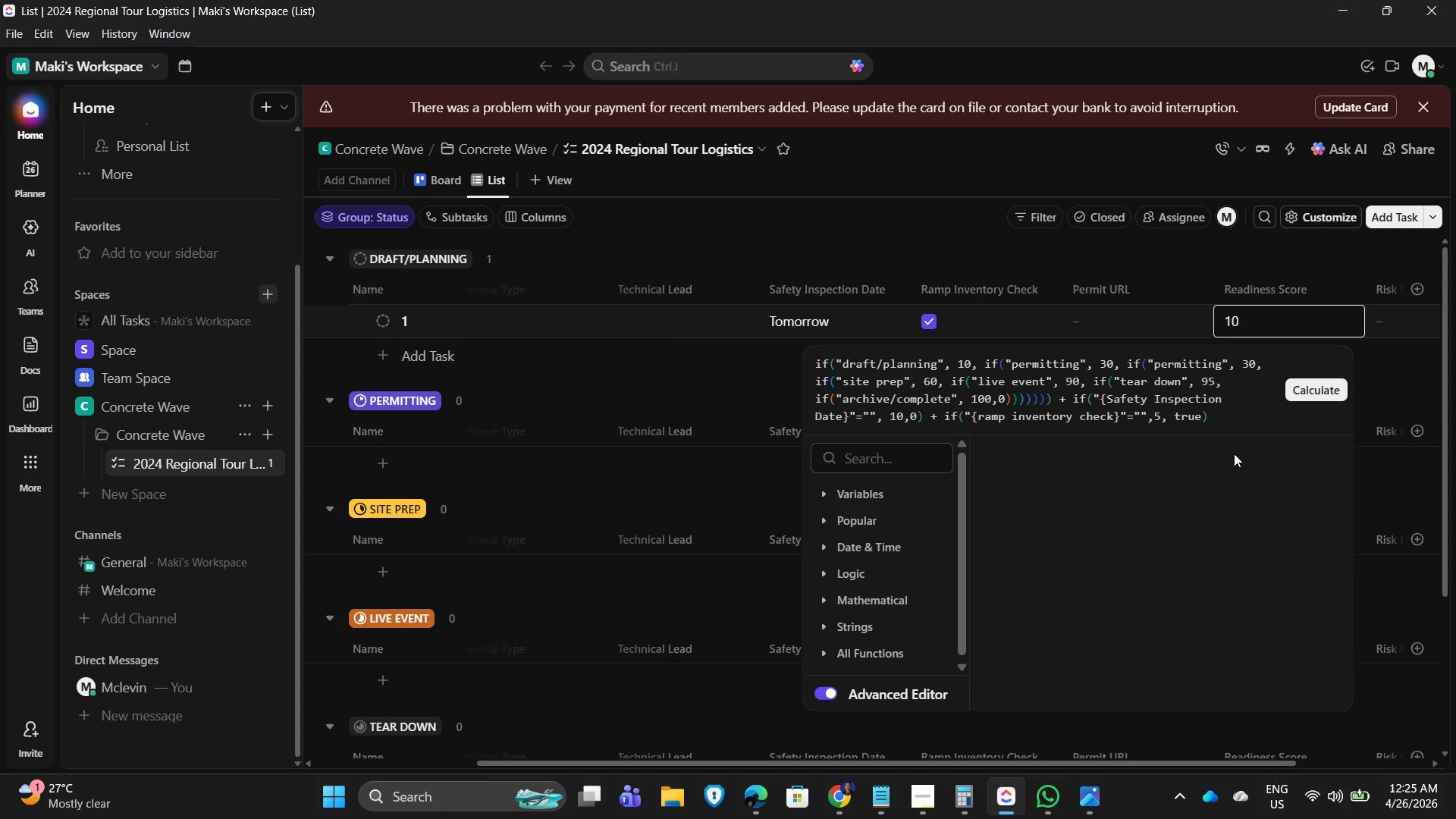 
hold_key(key=ArrowLeft, duration=1.5)
 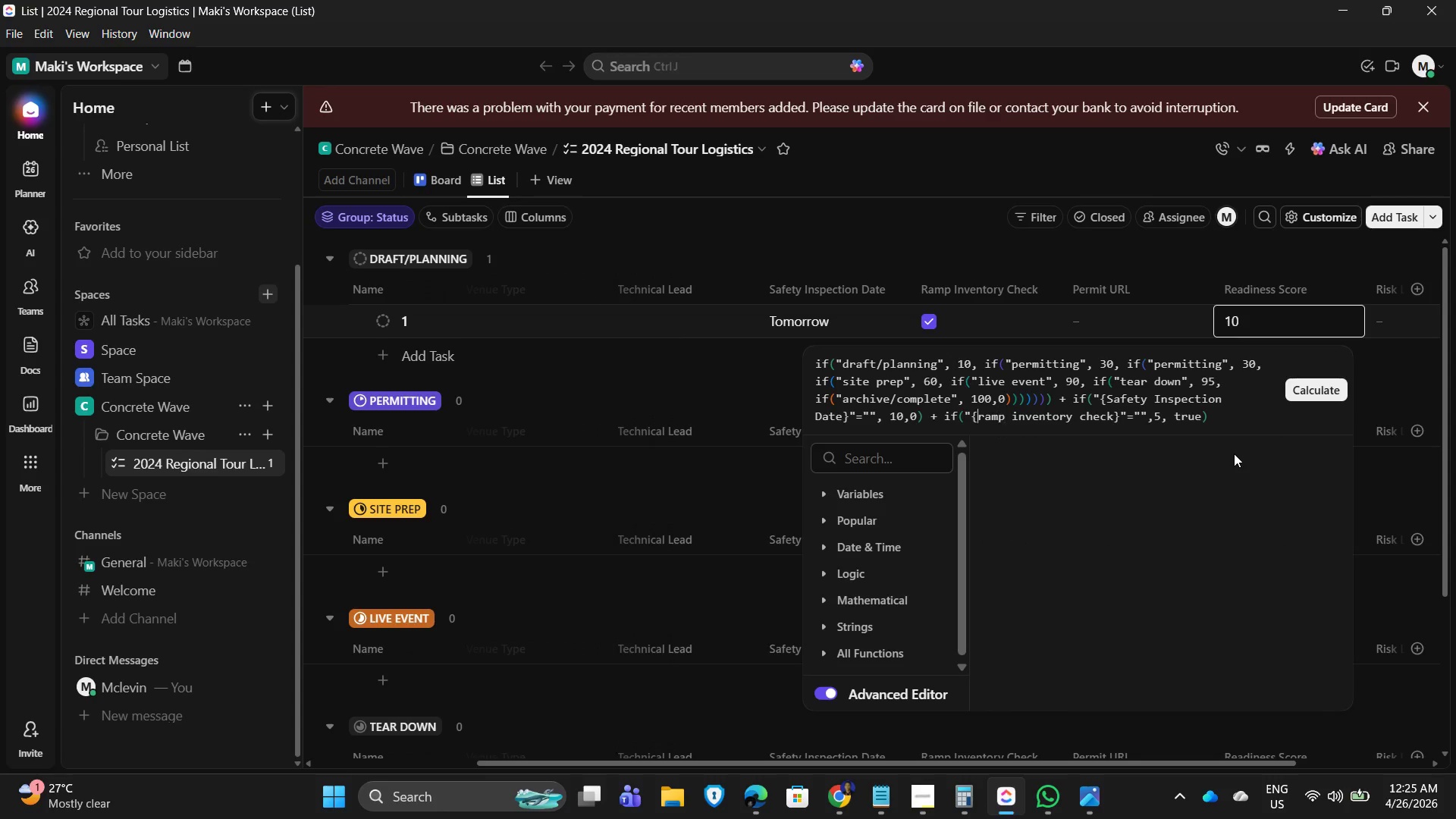 
key(ArrowLeft)
 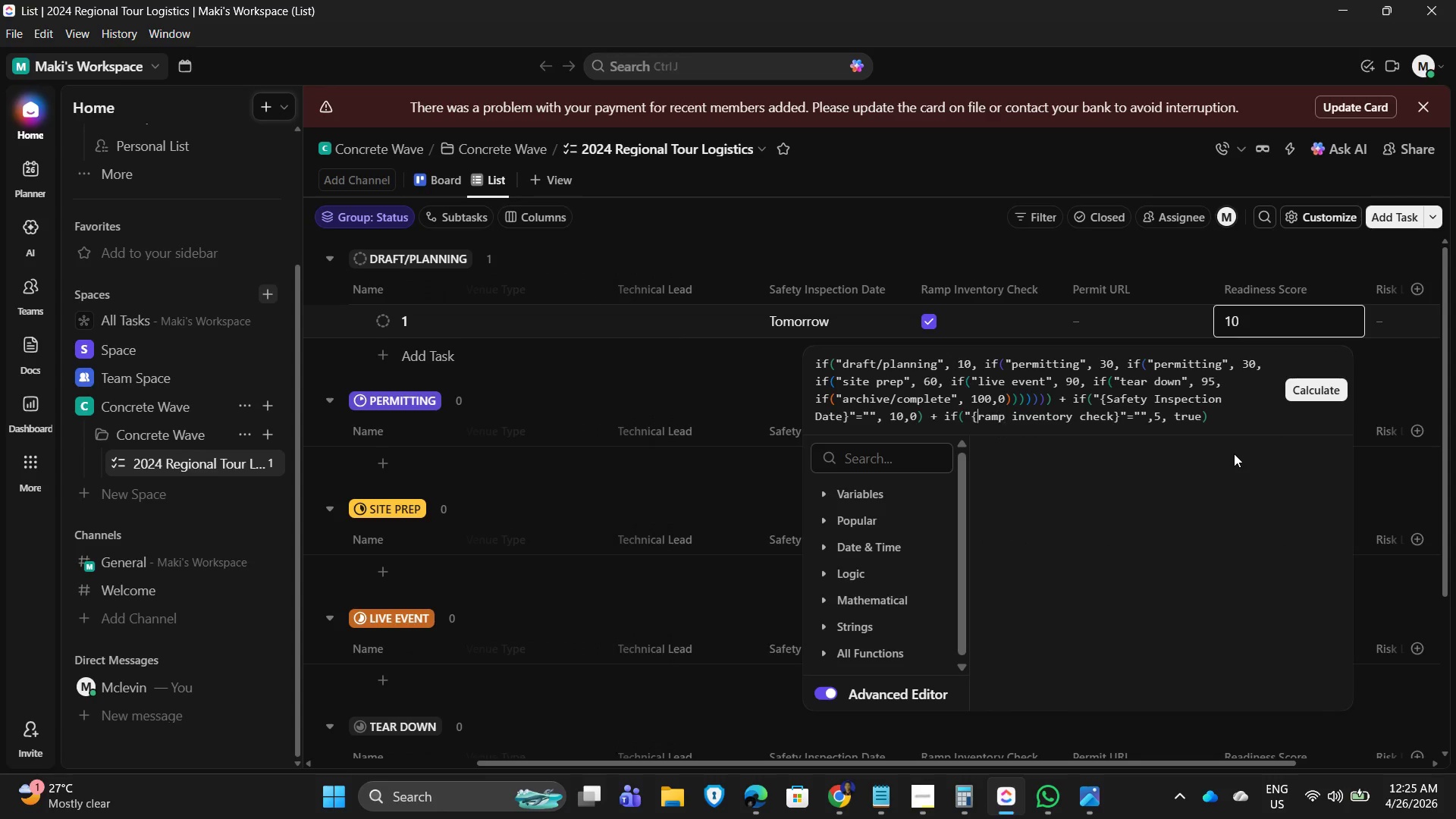 
key(ArrowLeft)
 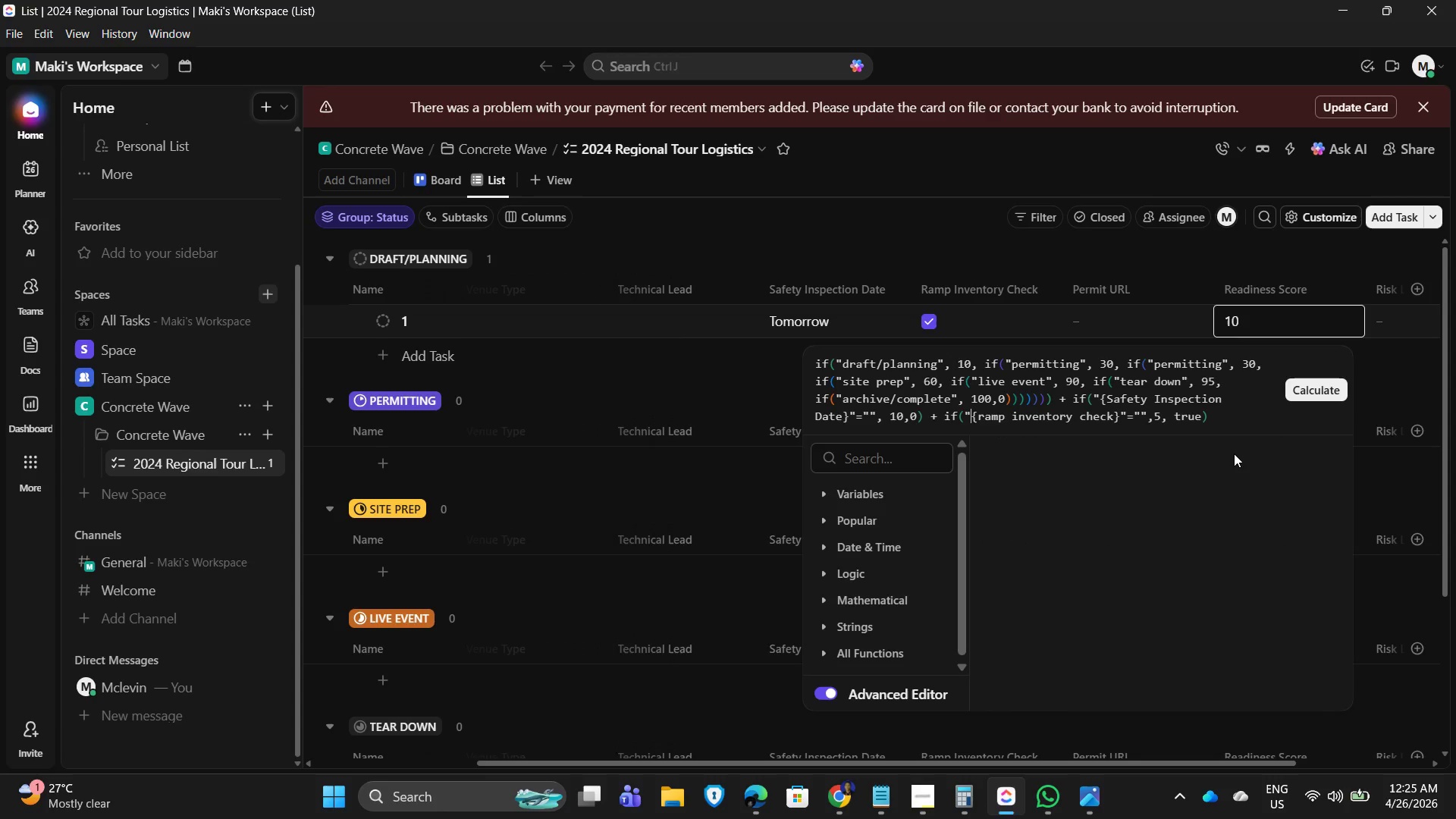 
key(ArrowLeft)
 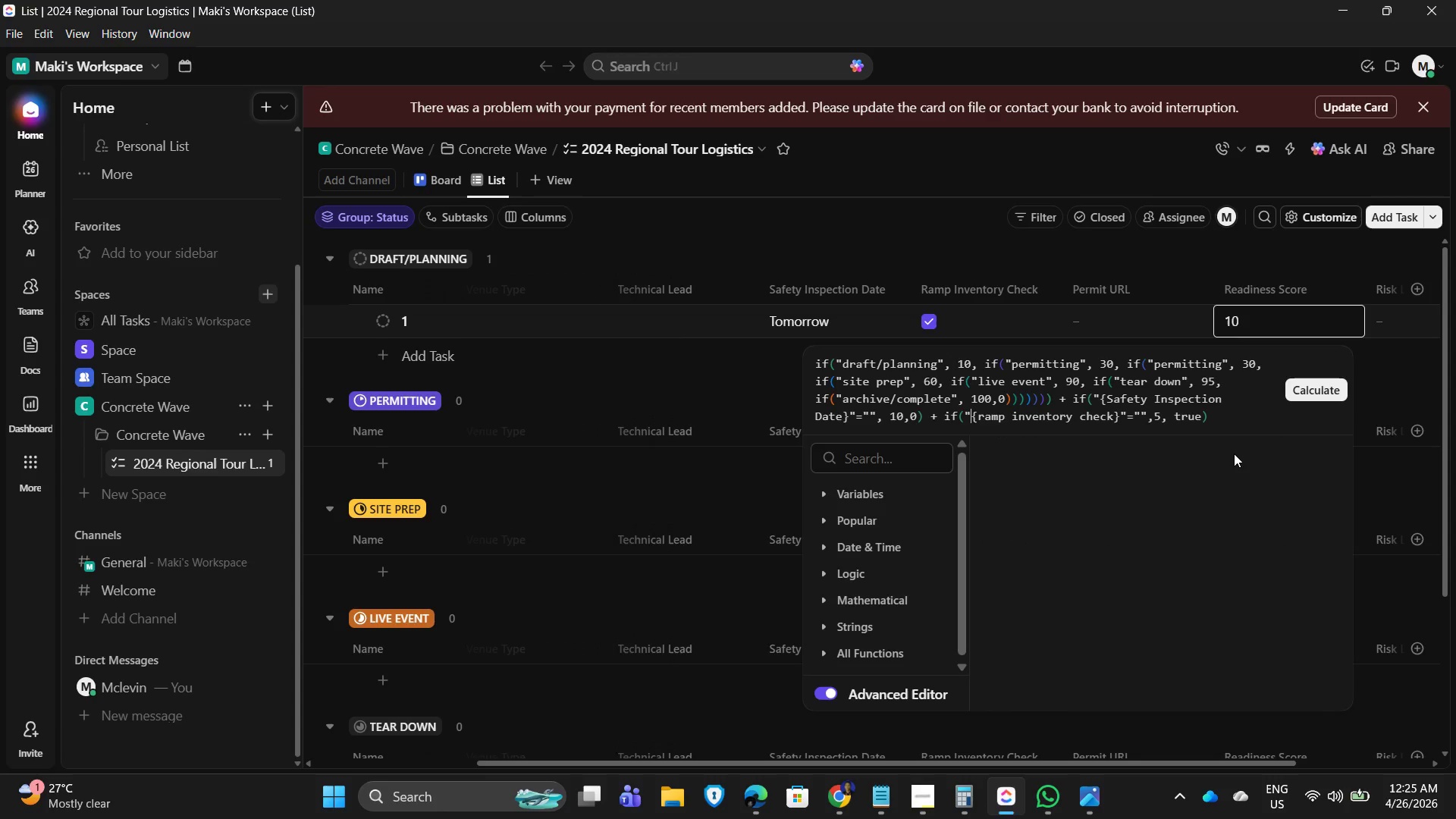 
key(ArrowLeft)
 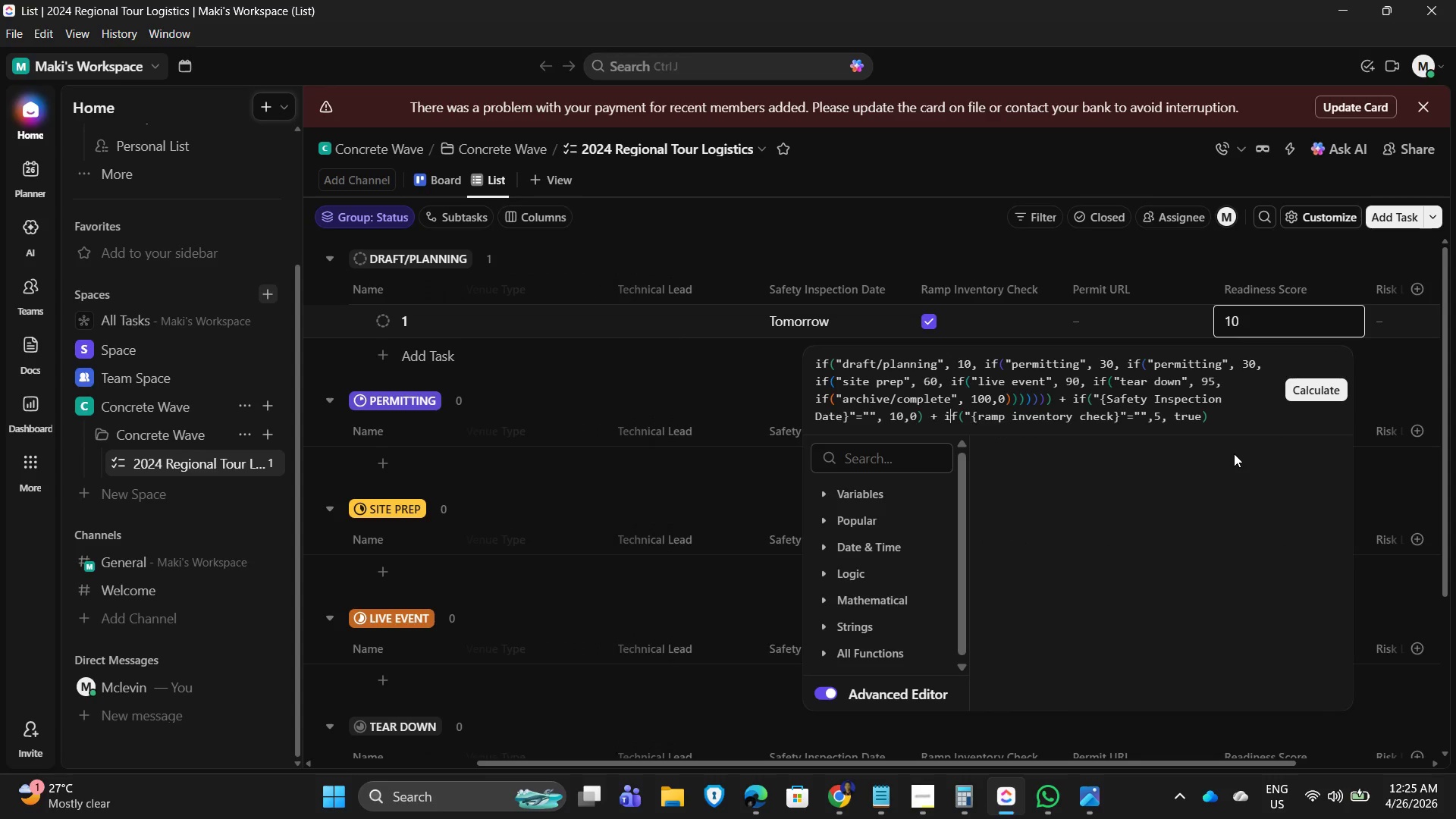 
key(ArrowLeft)
 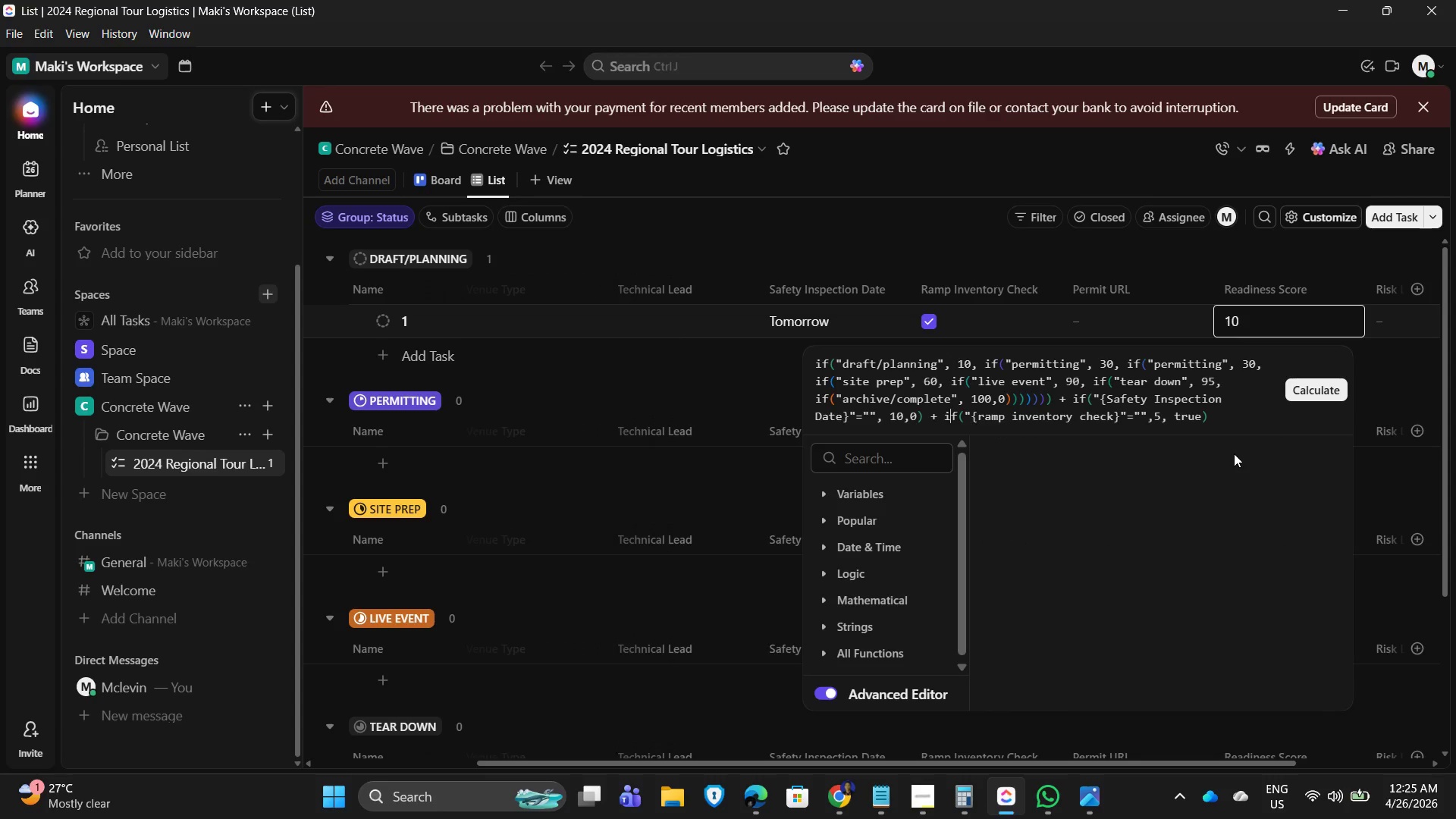 
key(ArrowLeft)
 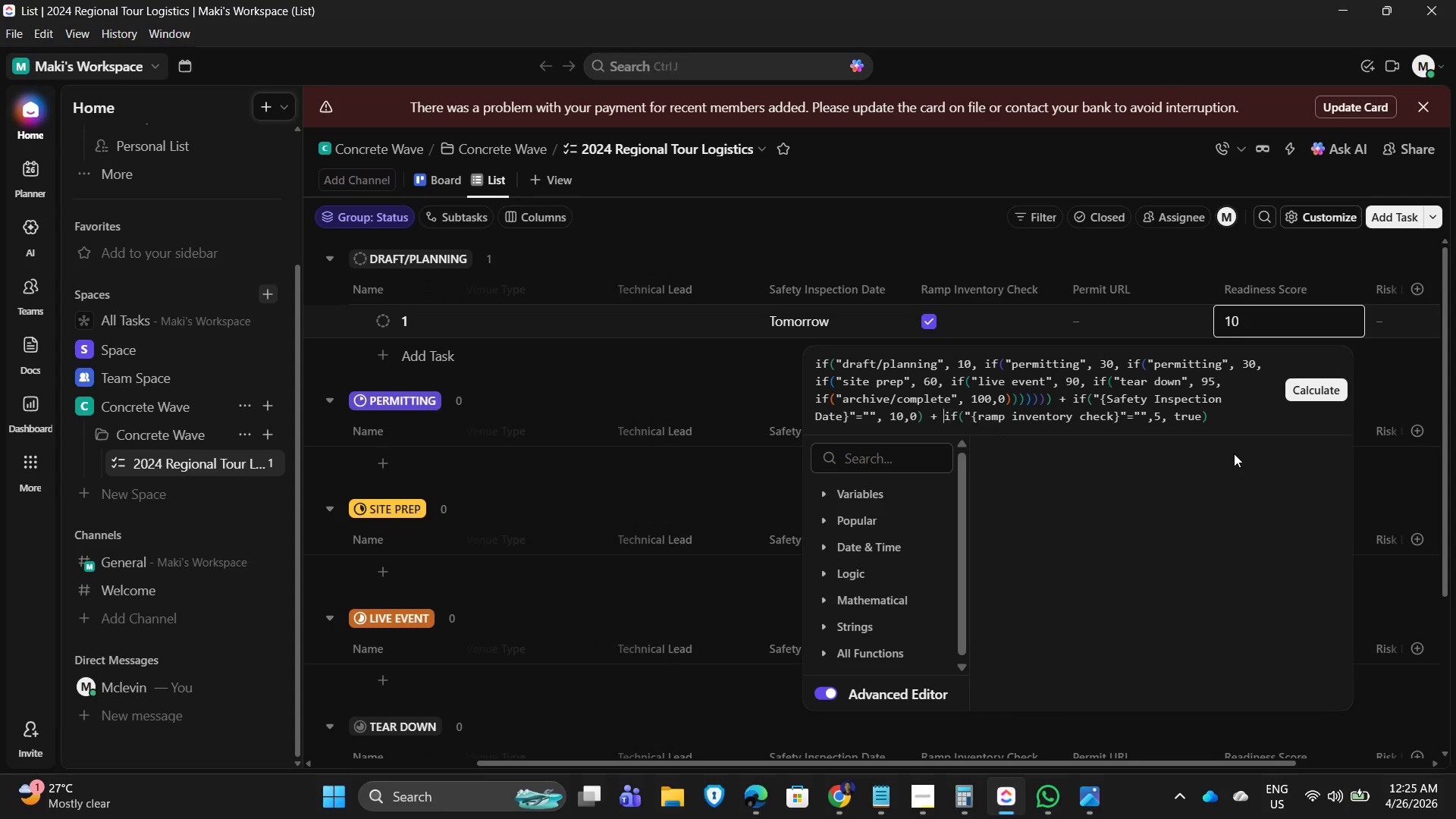 
key(ArrowLeft)
 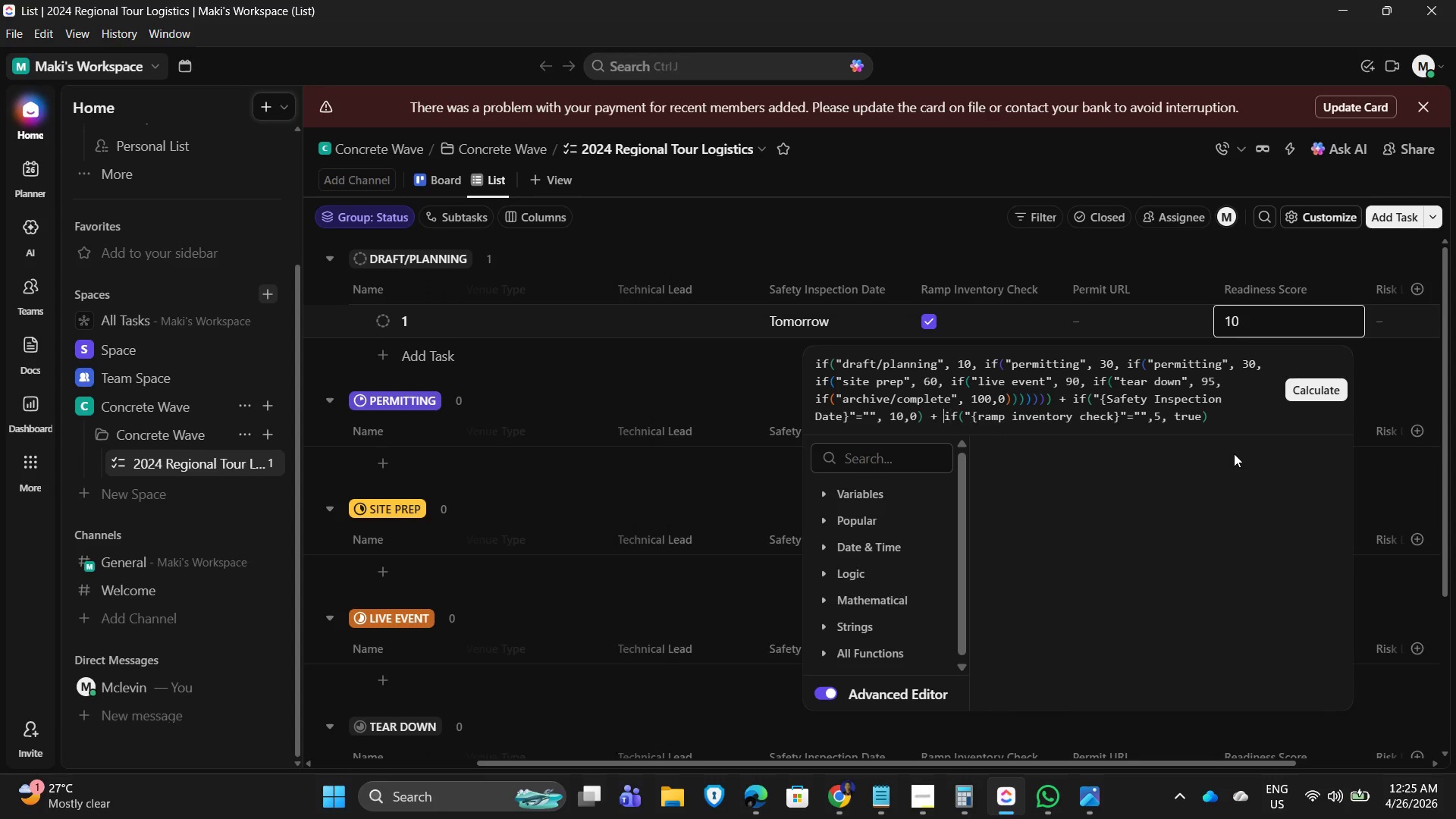 
key(ArrowLeft)
 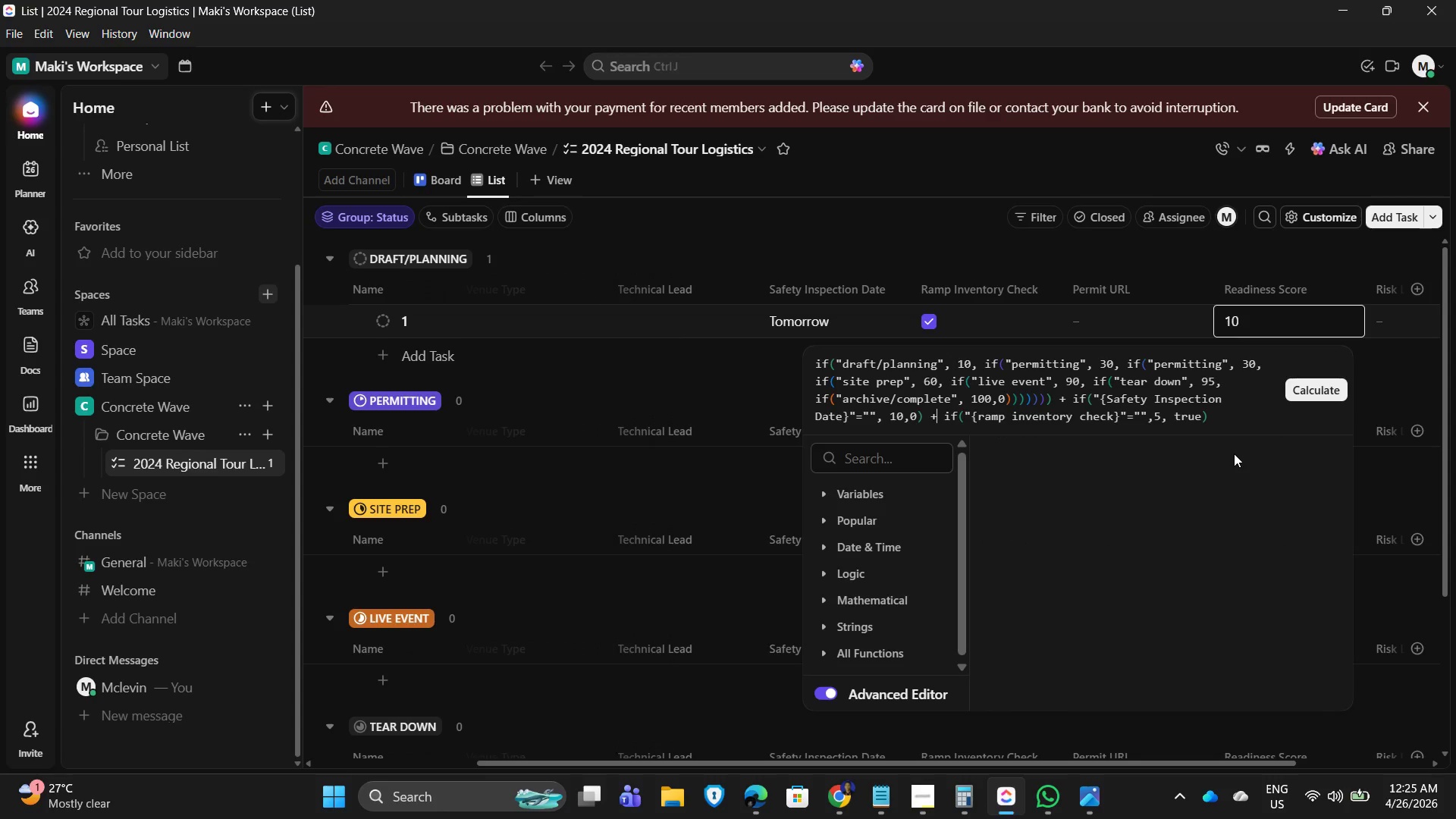 
key(ArrowLeft)
 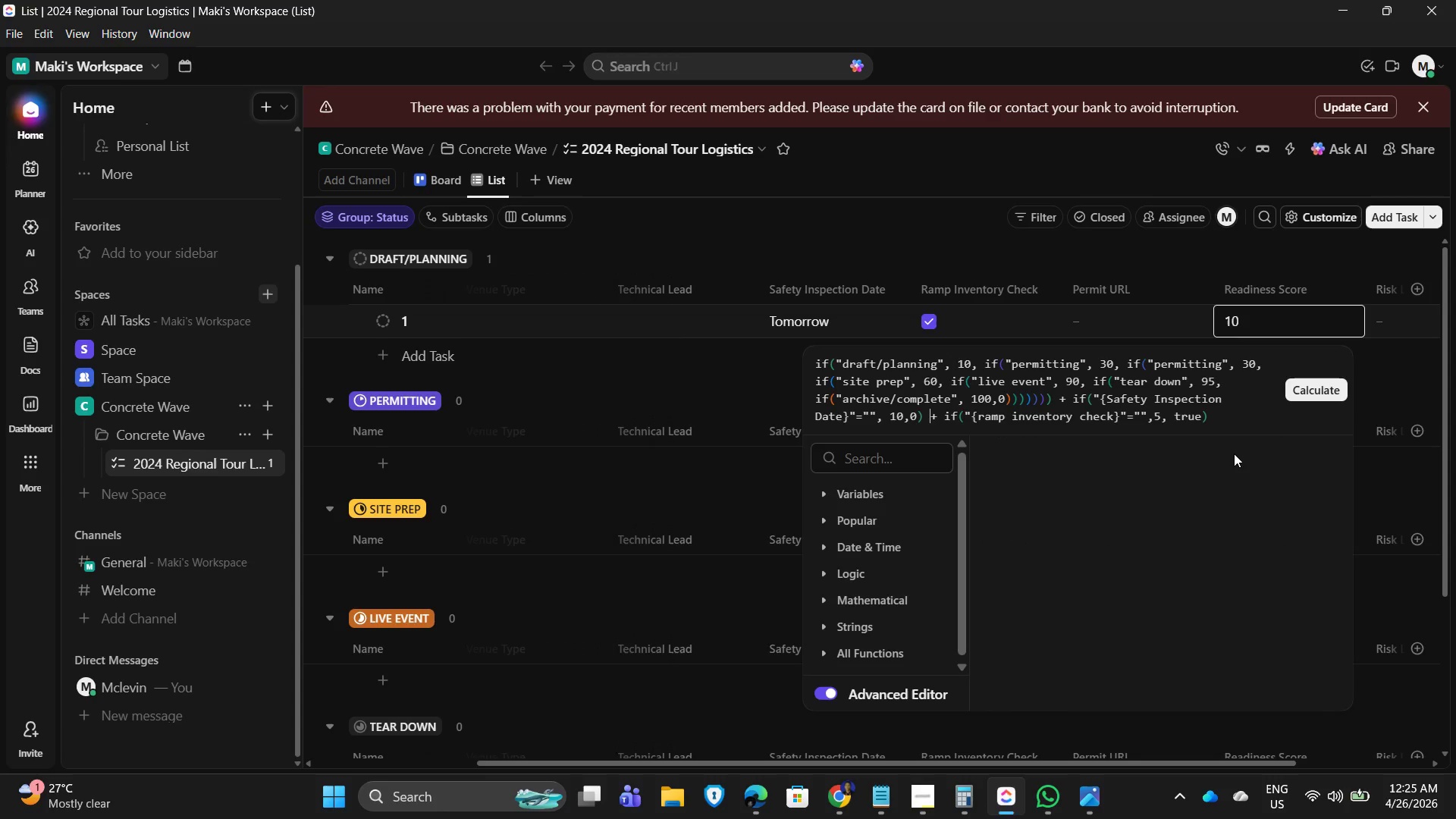 
key(ArrowLeft)
 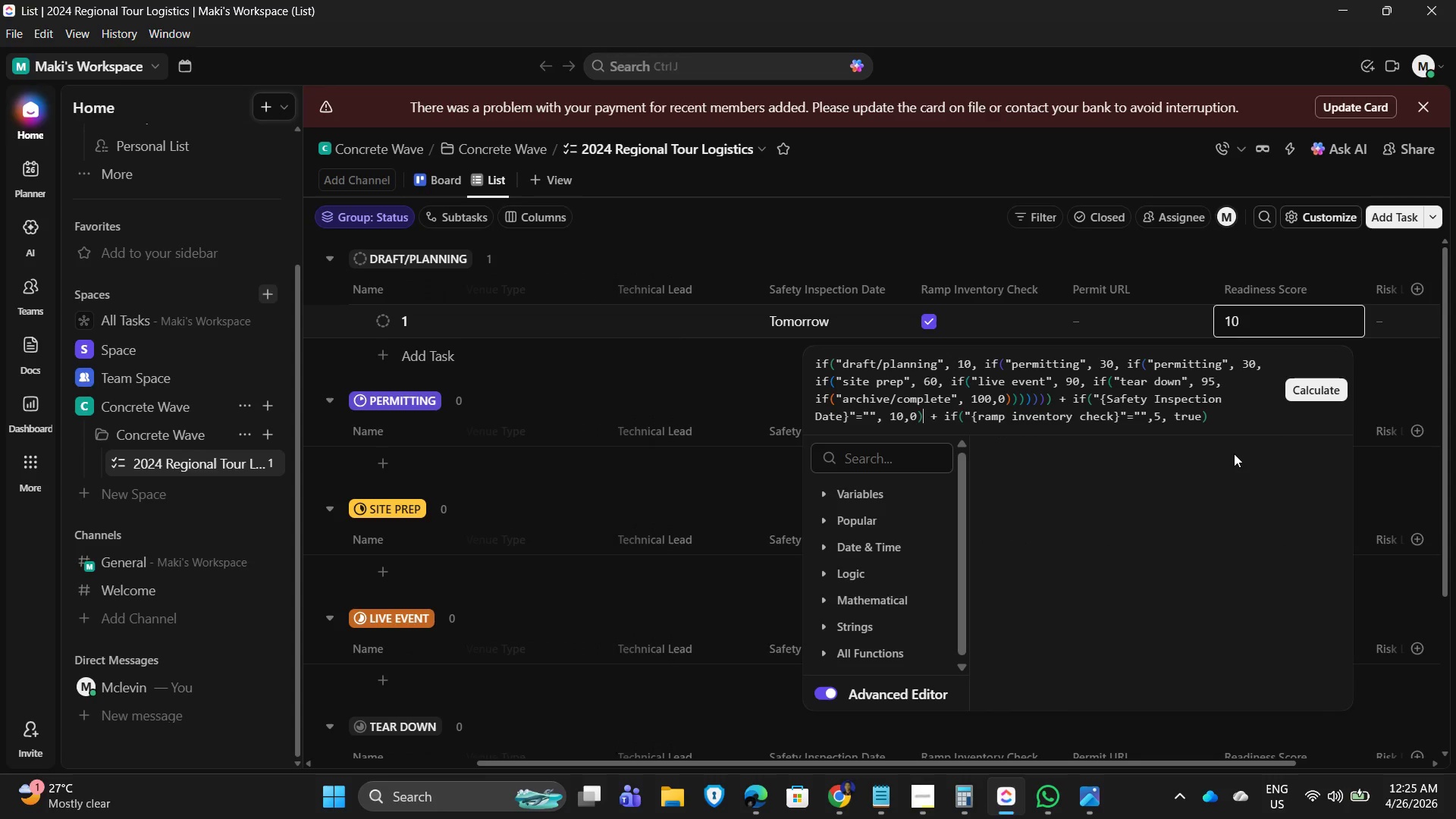 
key(ArrowLeft)
 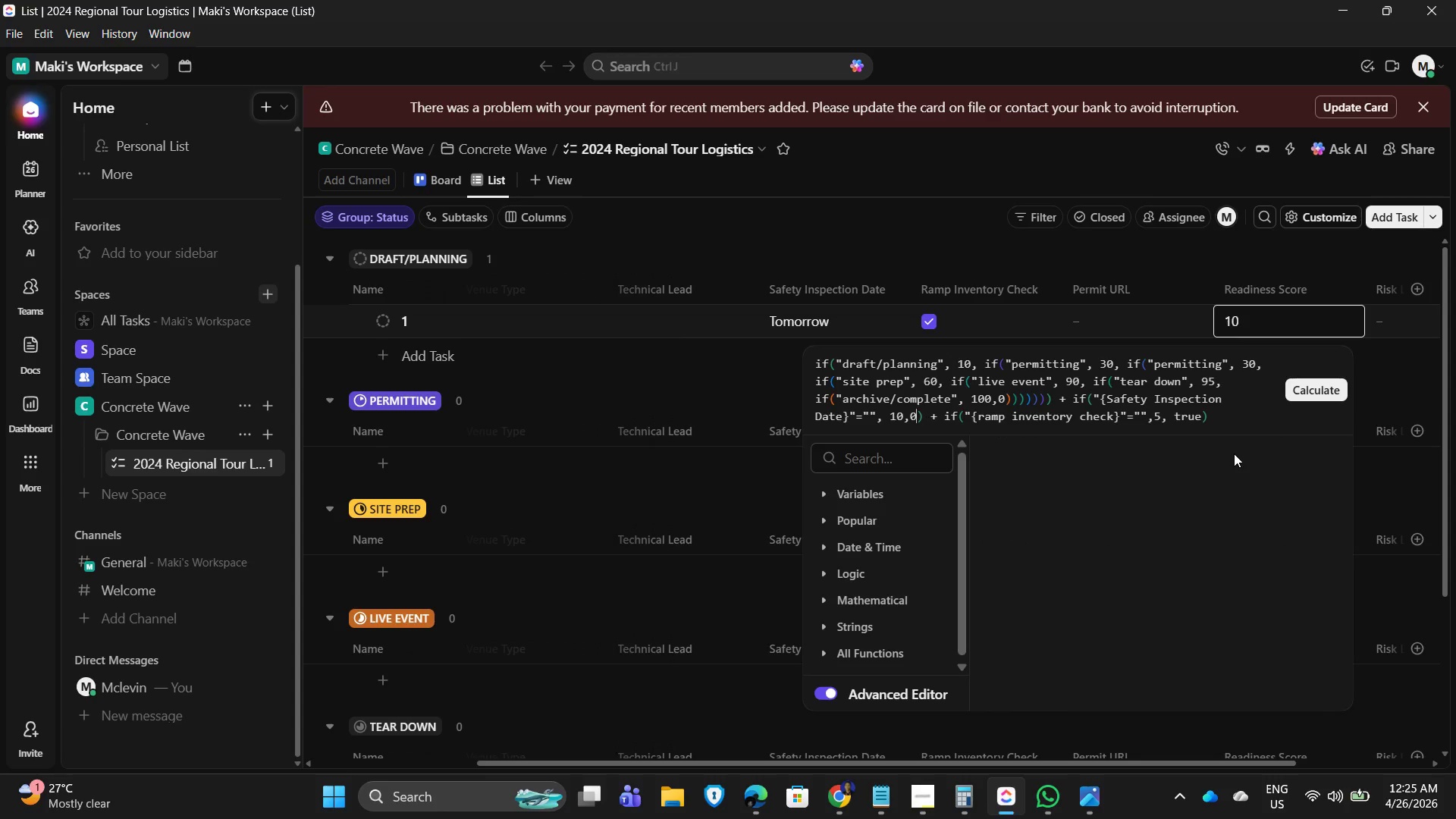 
key(ArrowLeft)
 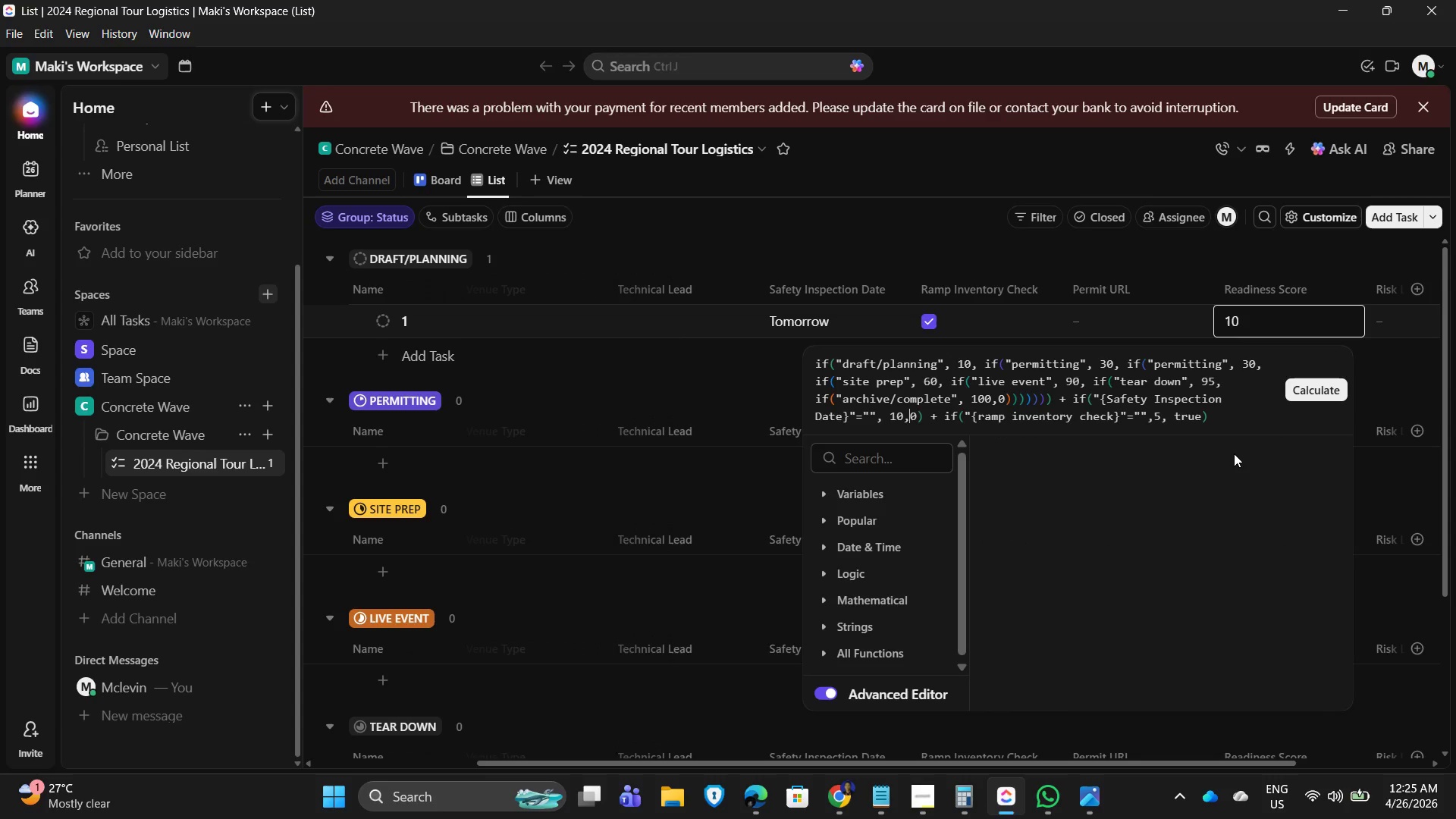 
key(ArrowRight)
 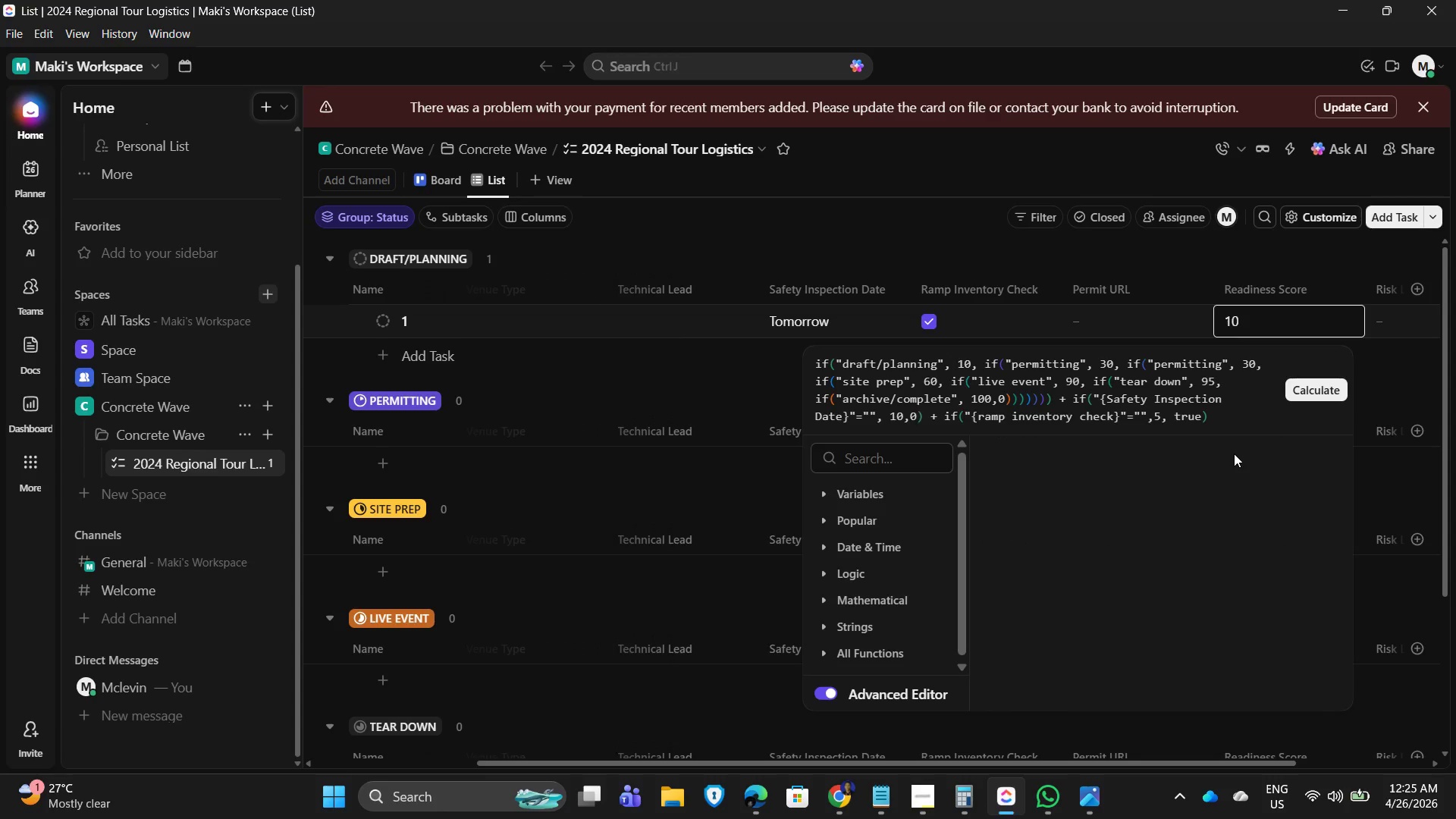 
key(Backspace)
type(true)
 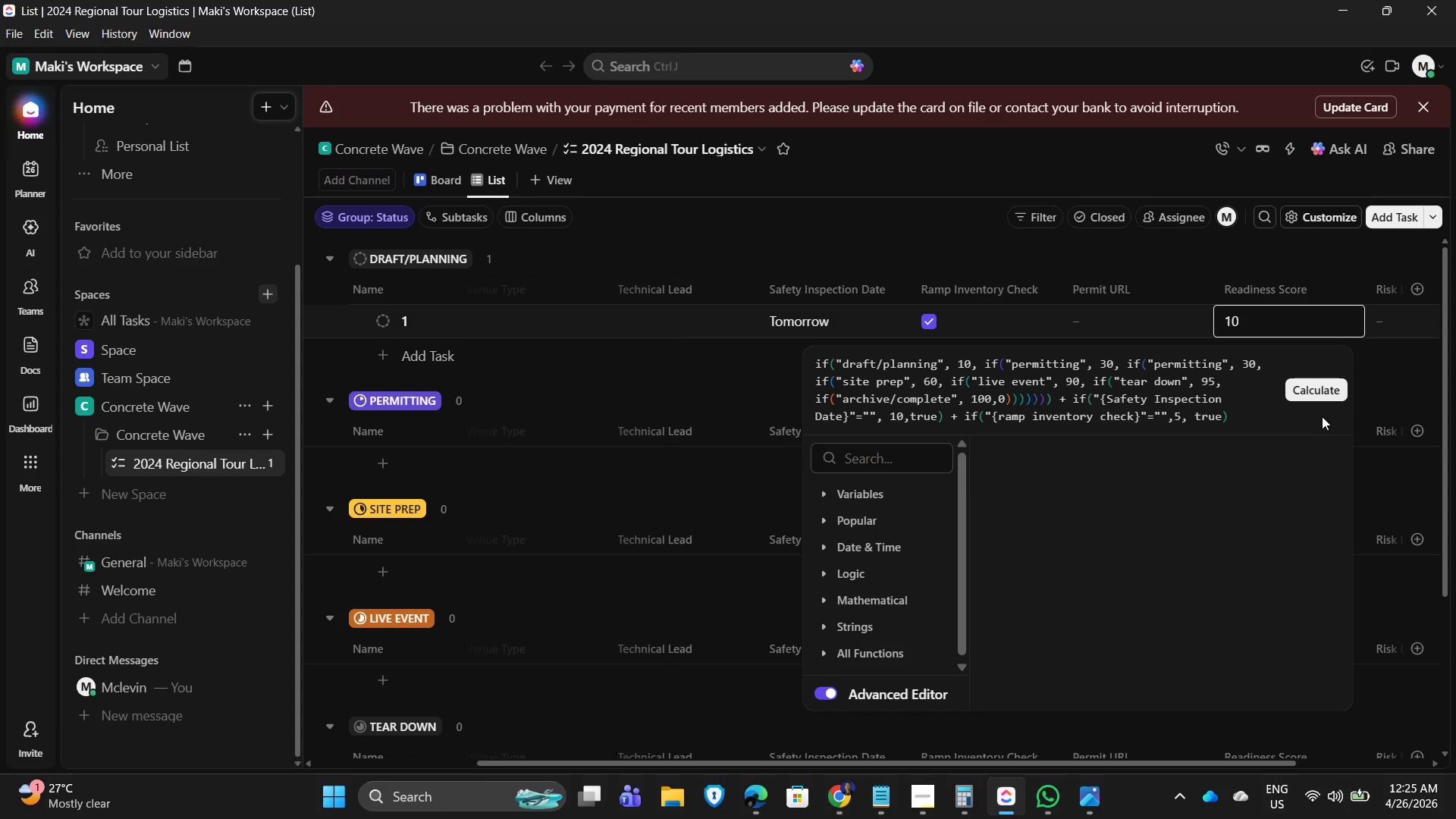 
left_click([1311, 391])
 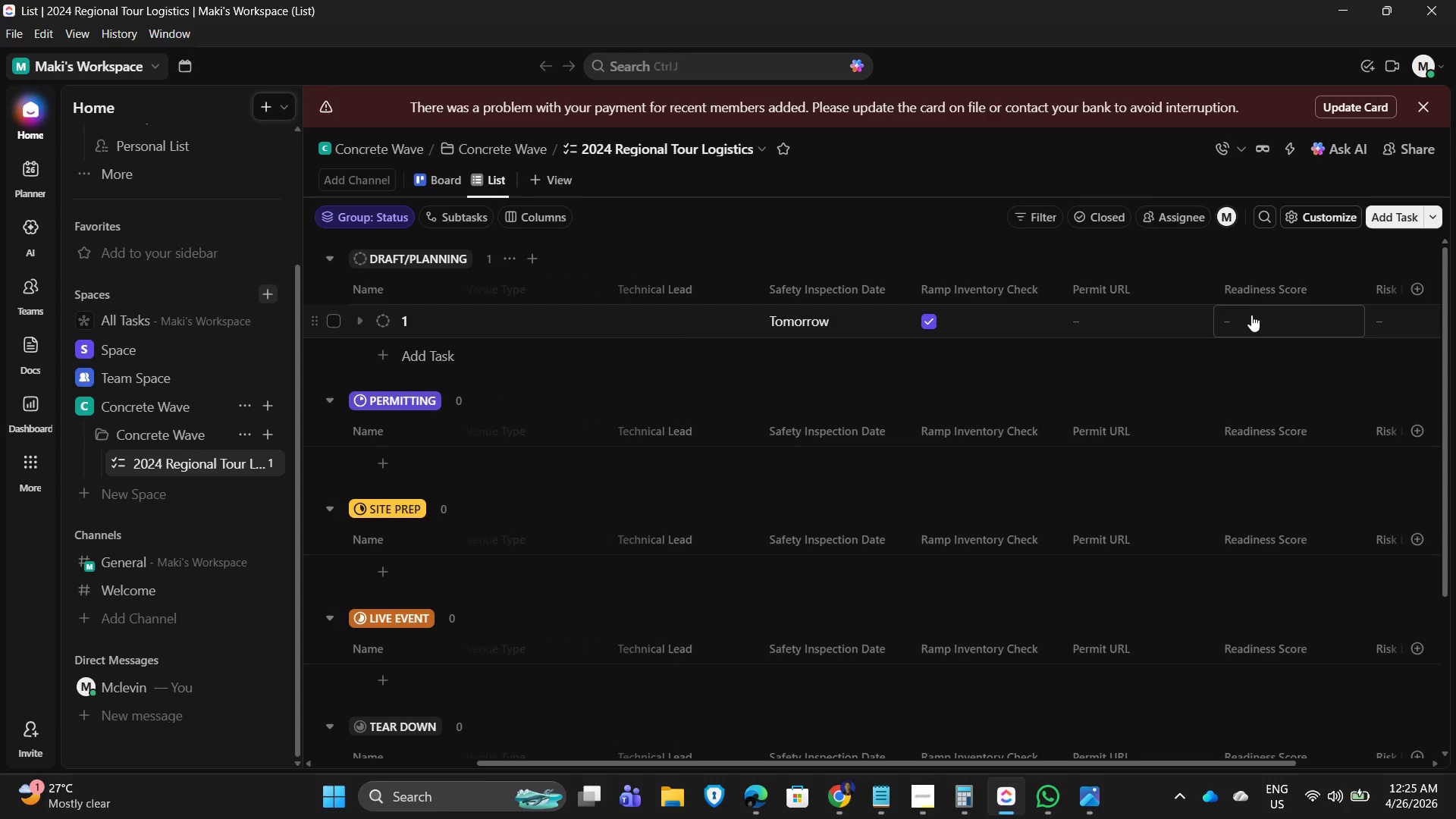 
left_click_drag(start_coordinate=[1247, 314], to_coordinate=[1244, 312])
 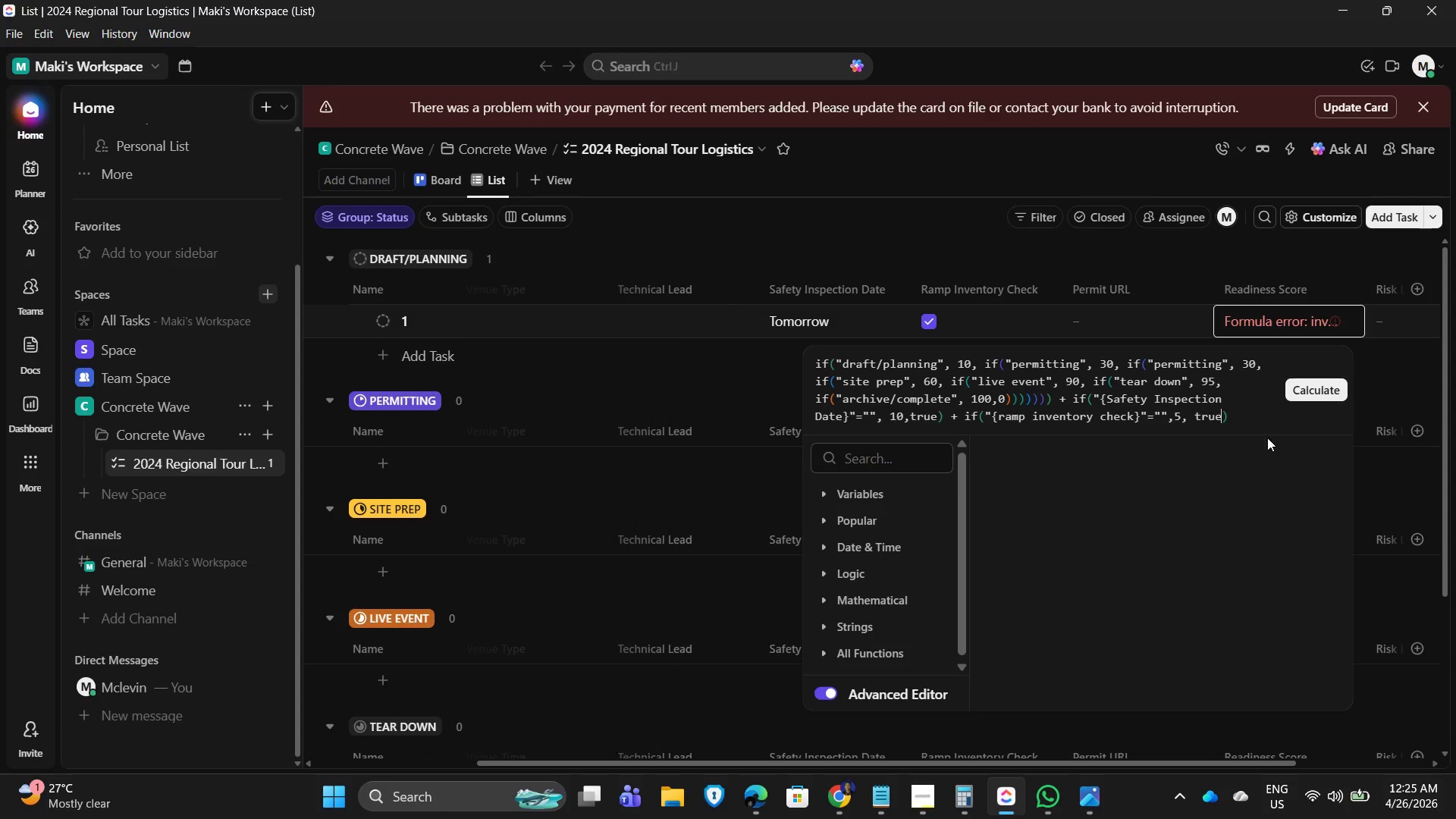 
key(Backspace)
 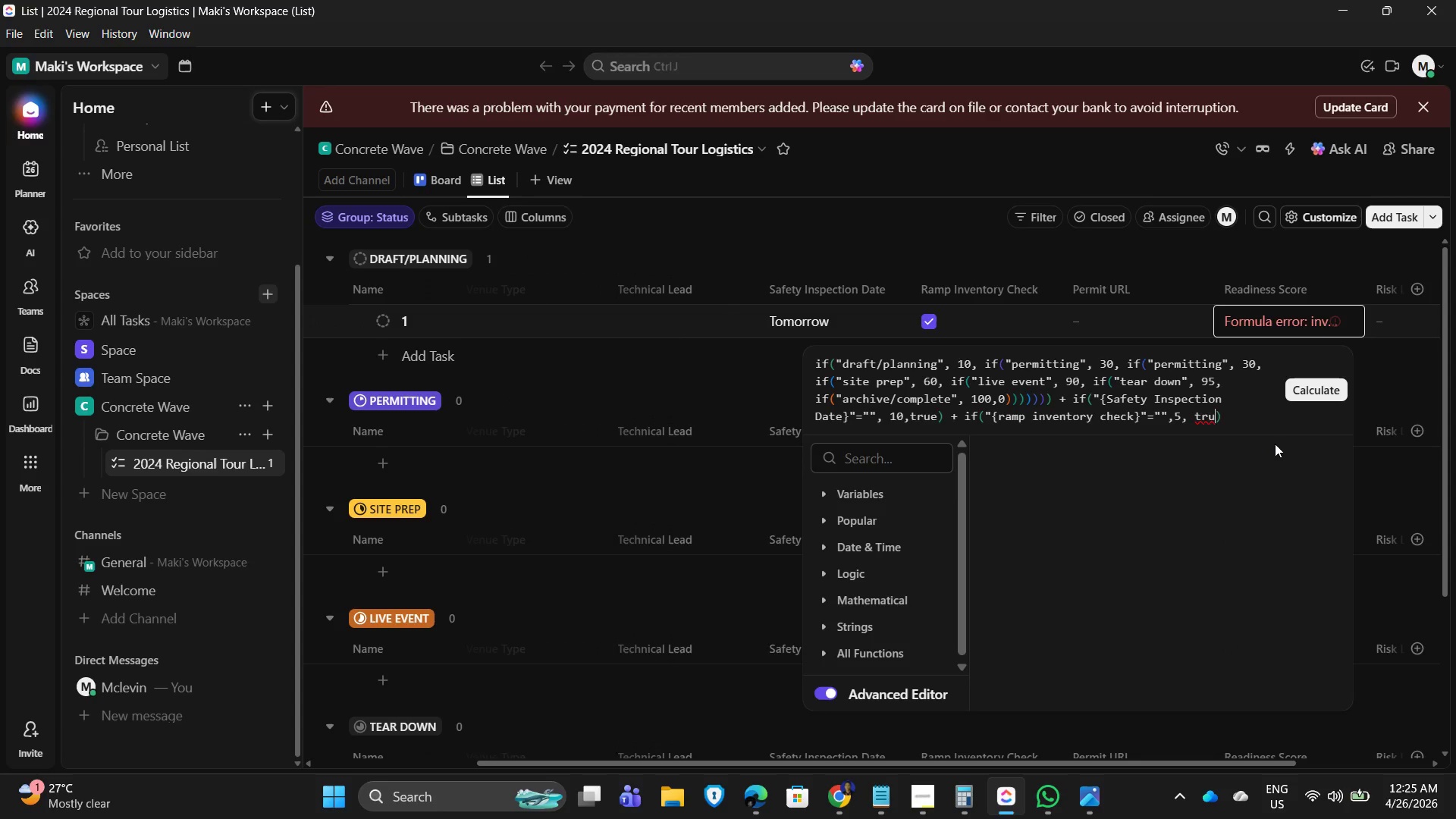 
key(Backspace)
 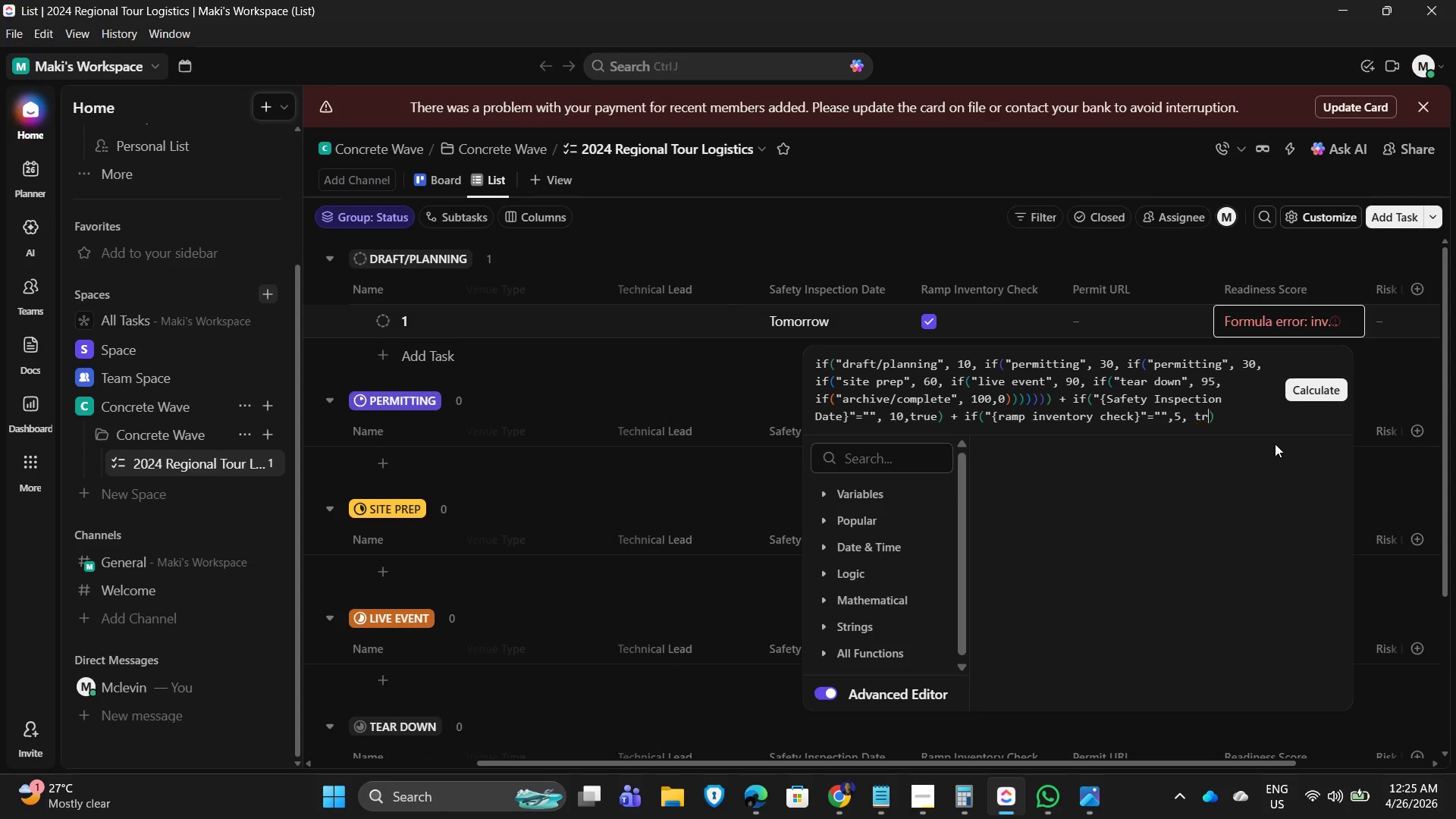 
key(Backspace)
 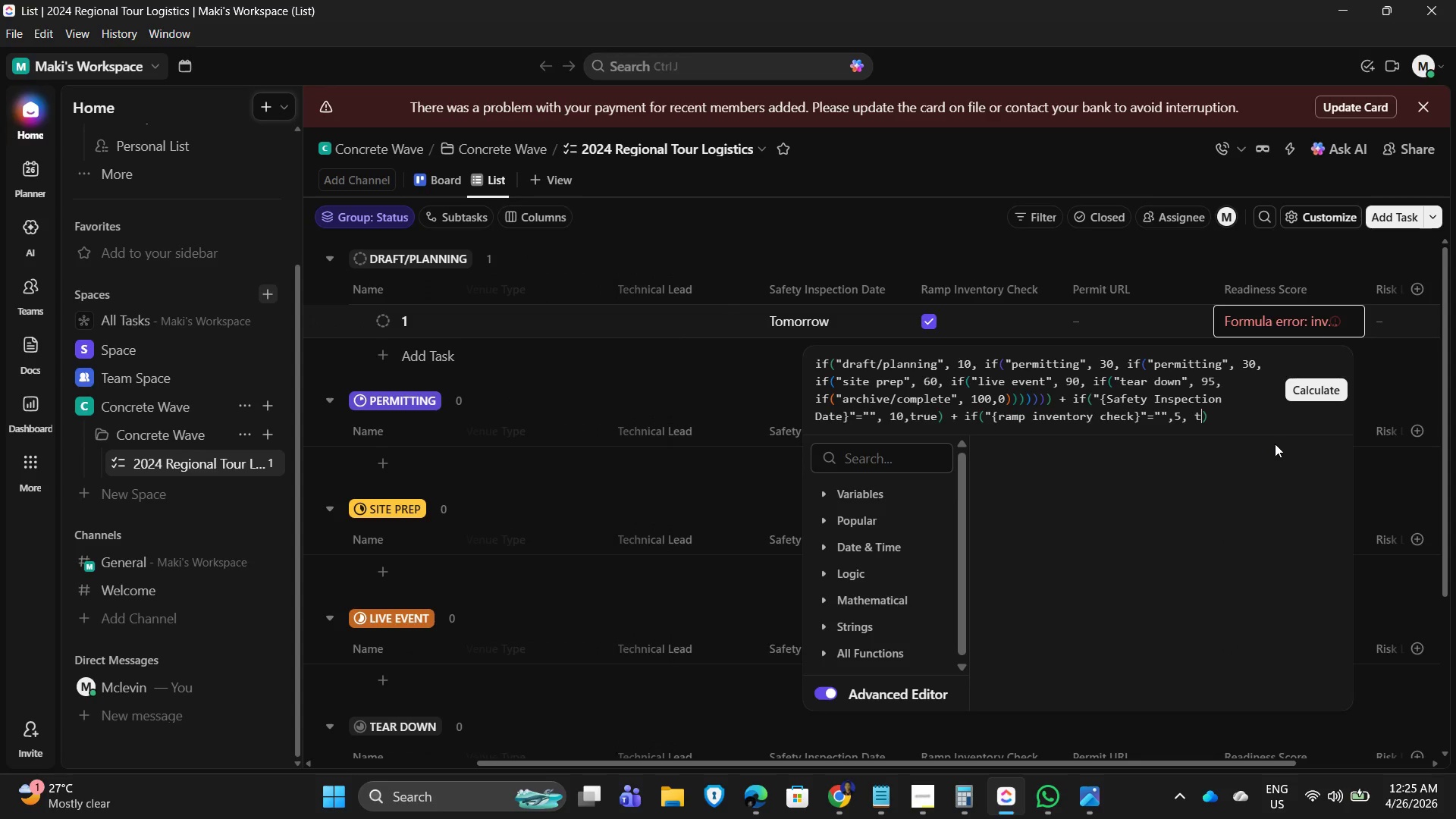 
key(Backspace)
 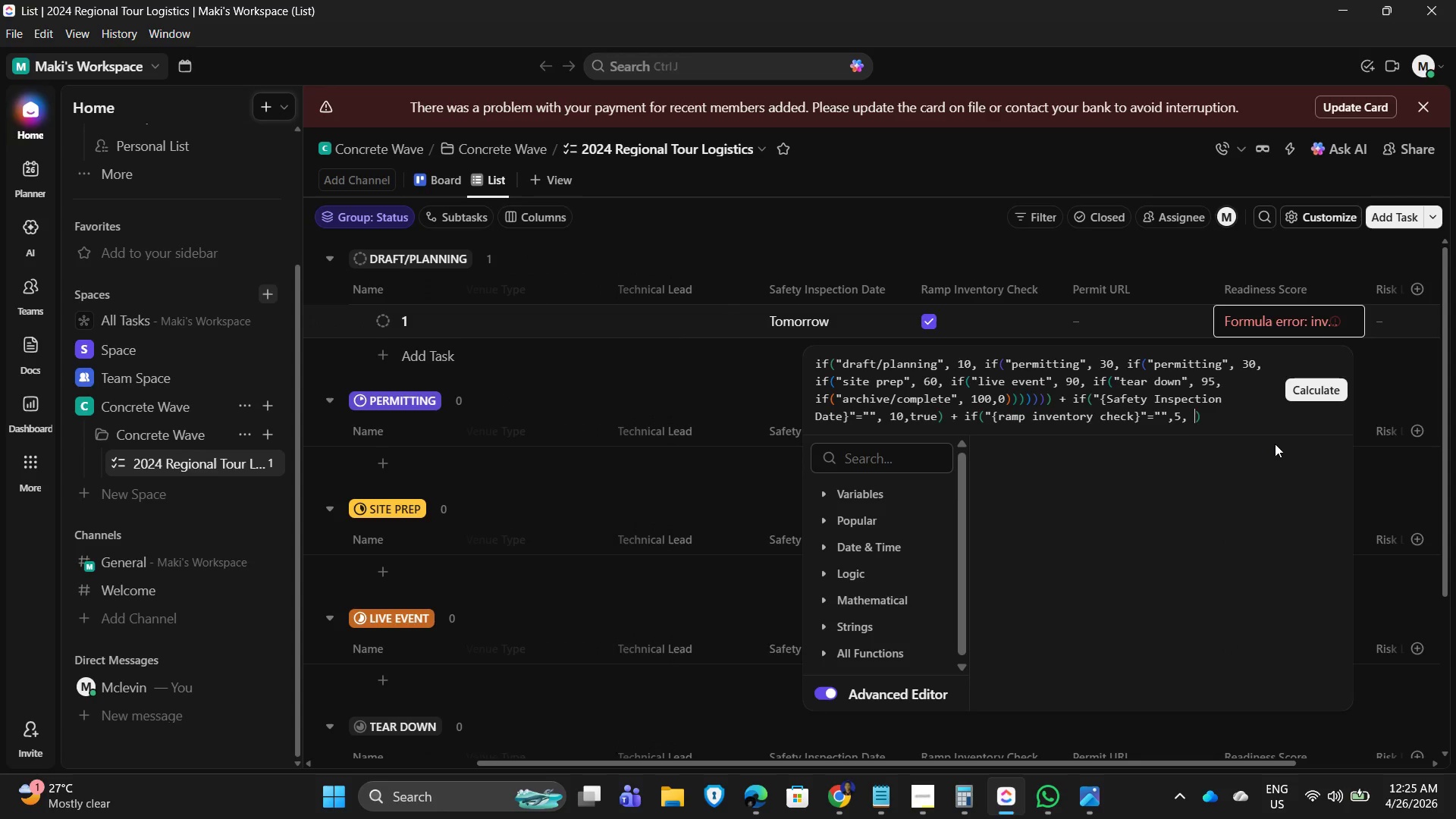 
key(Backspace)
 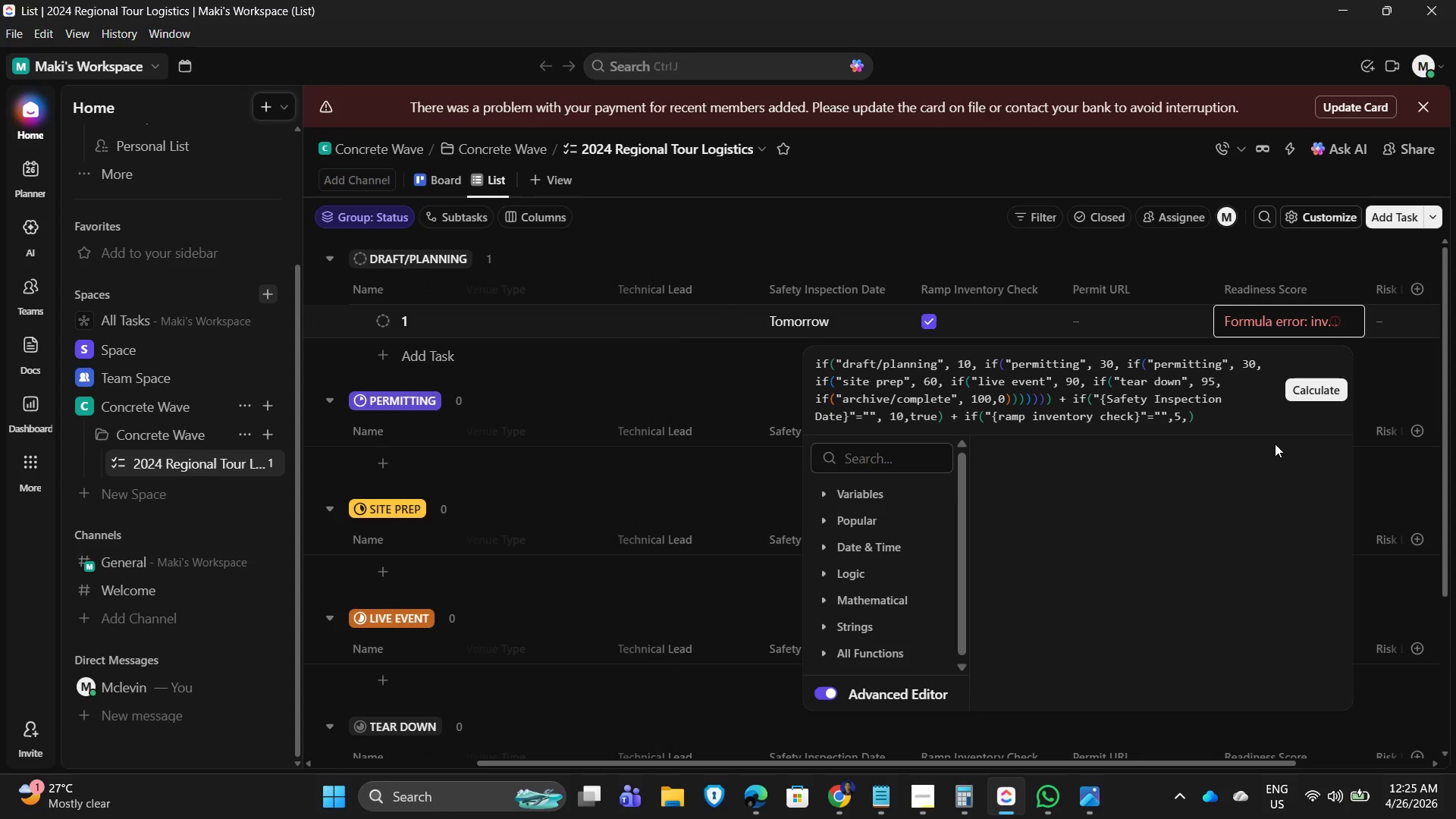 
key(Numpad0)
 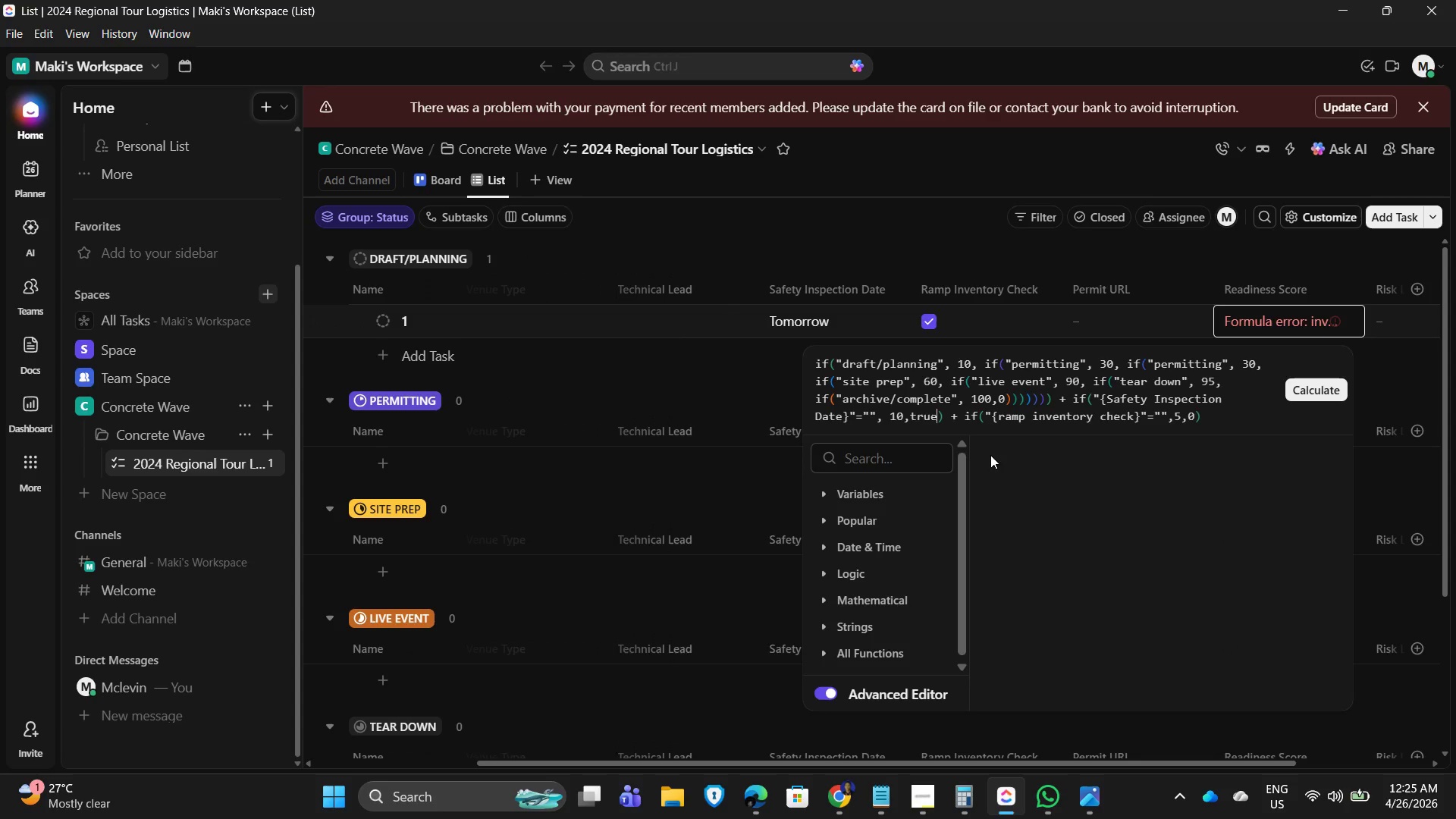 
key(Backspace)
 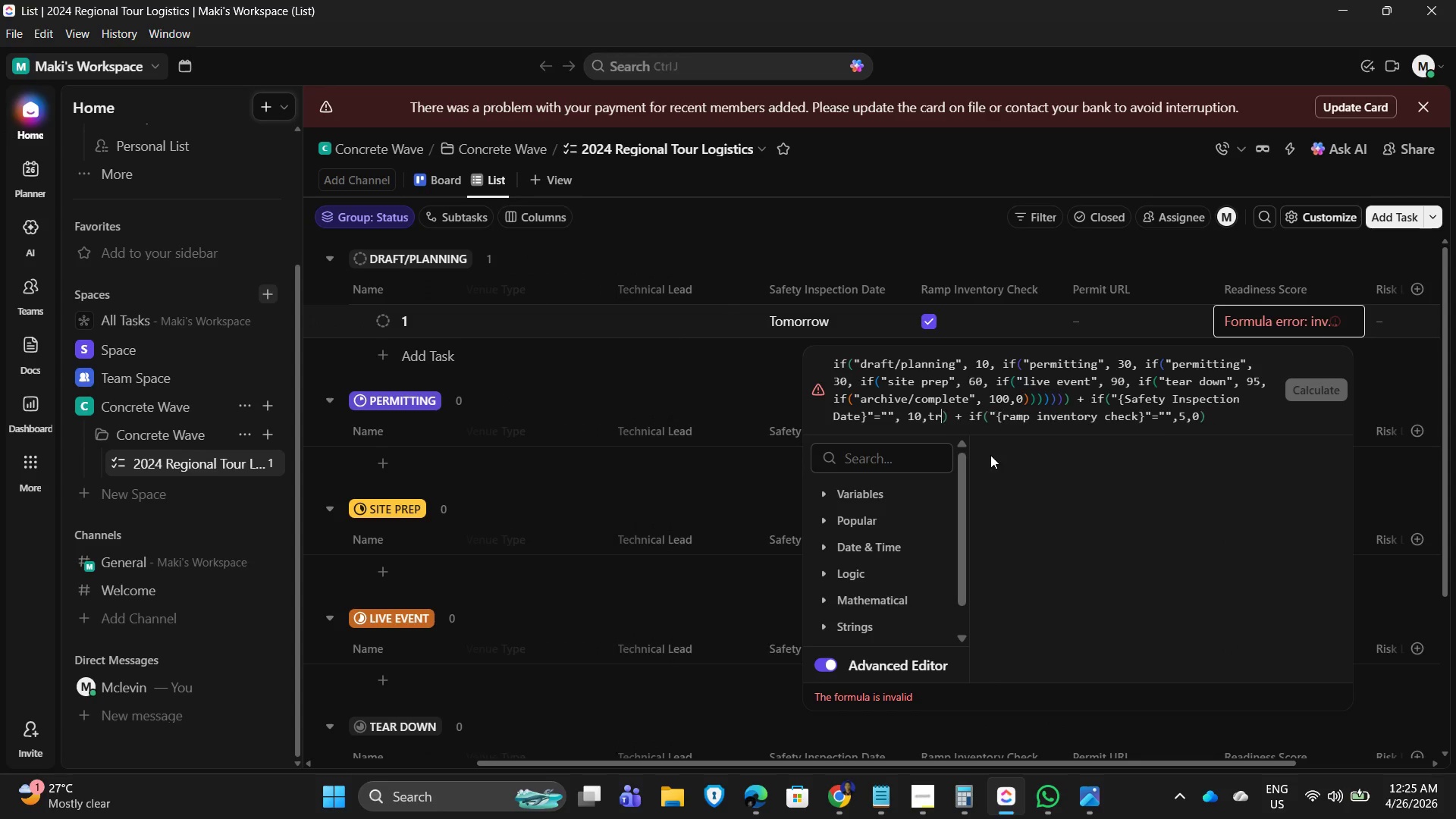 
key(Backspace)
 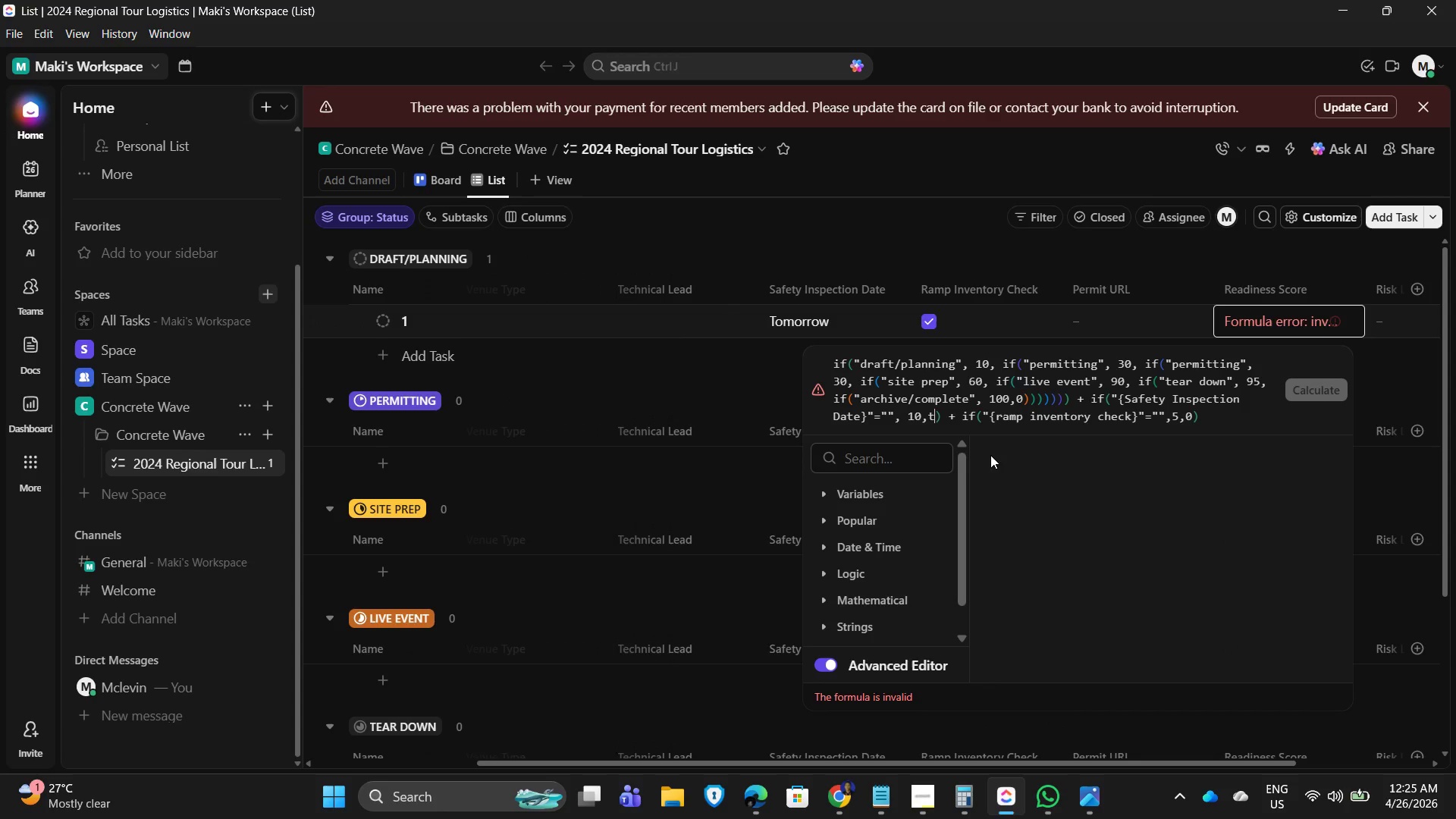 
key(Backspace)
 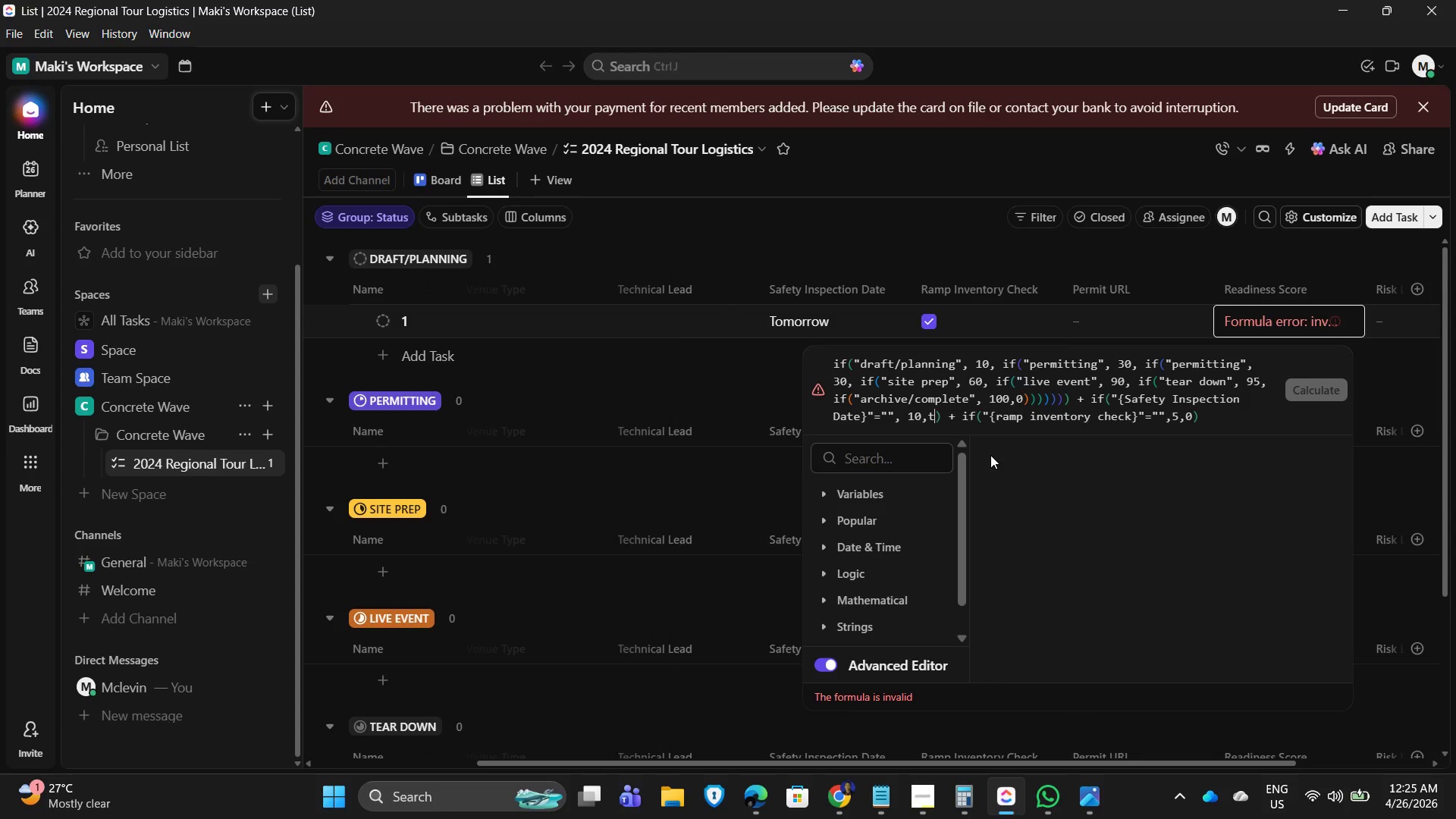 
key(Backspace)
 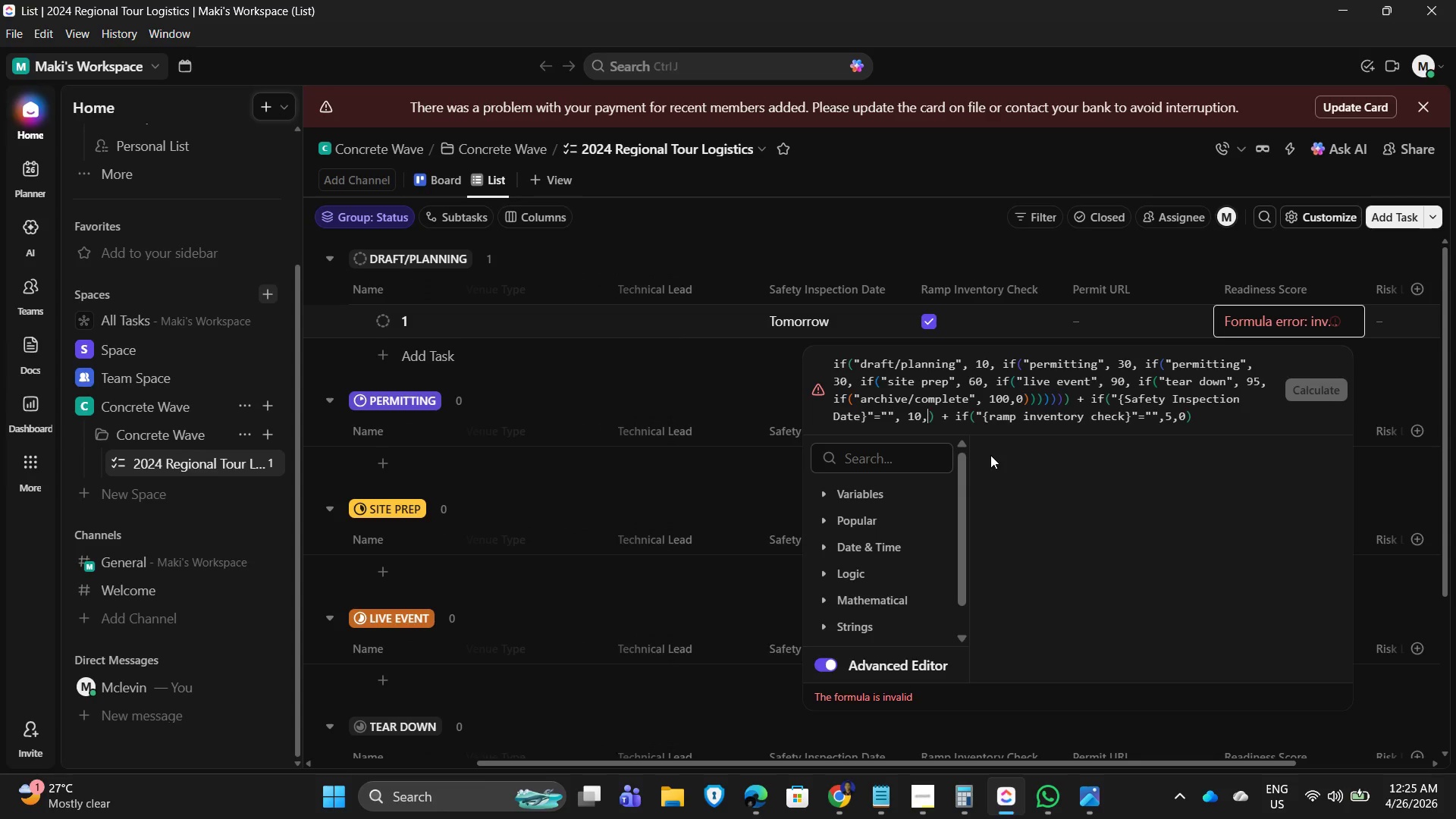 
key(Numpad0)
 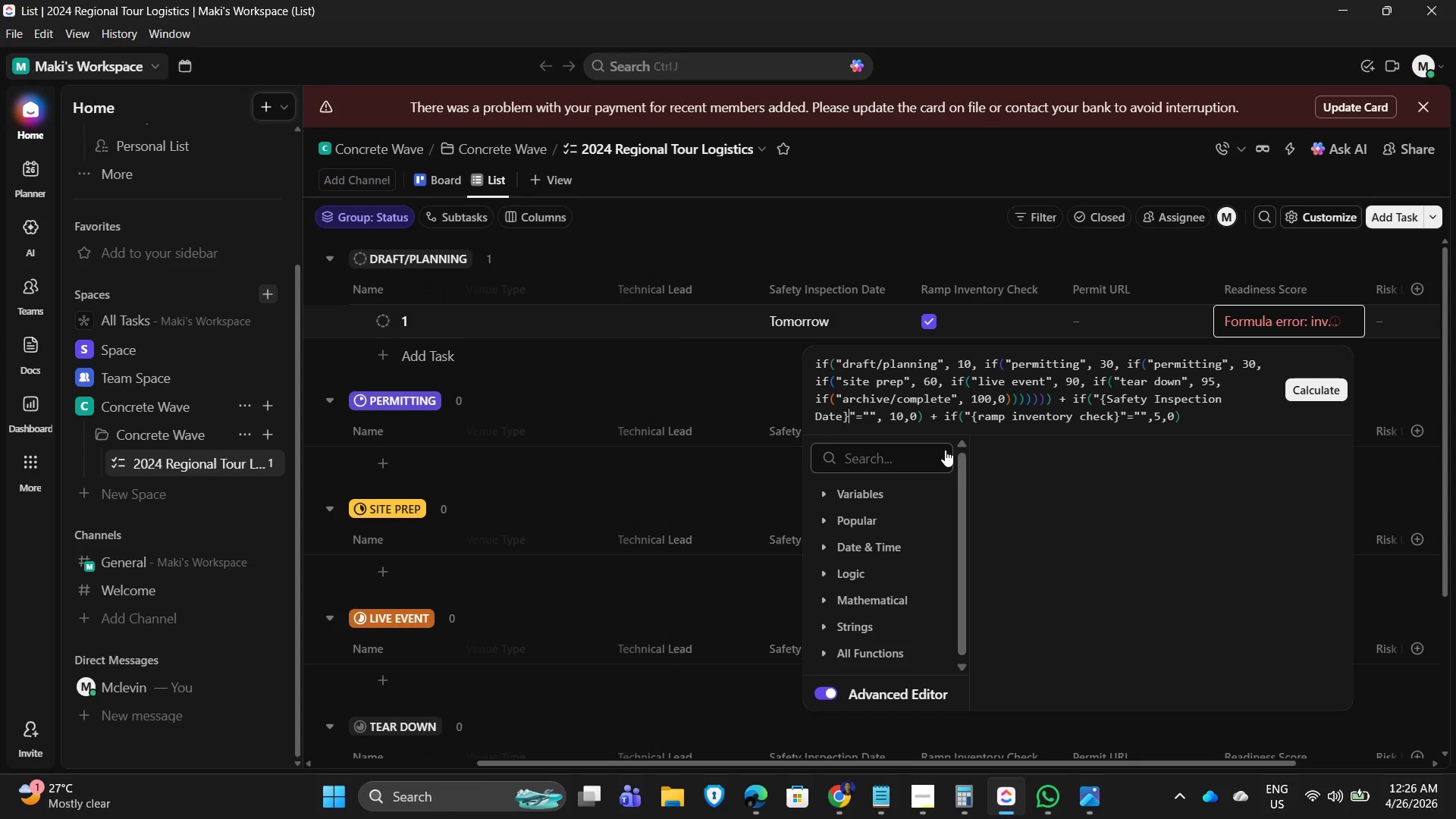 
wait(9.39)
 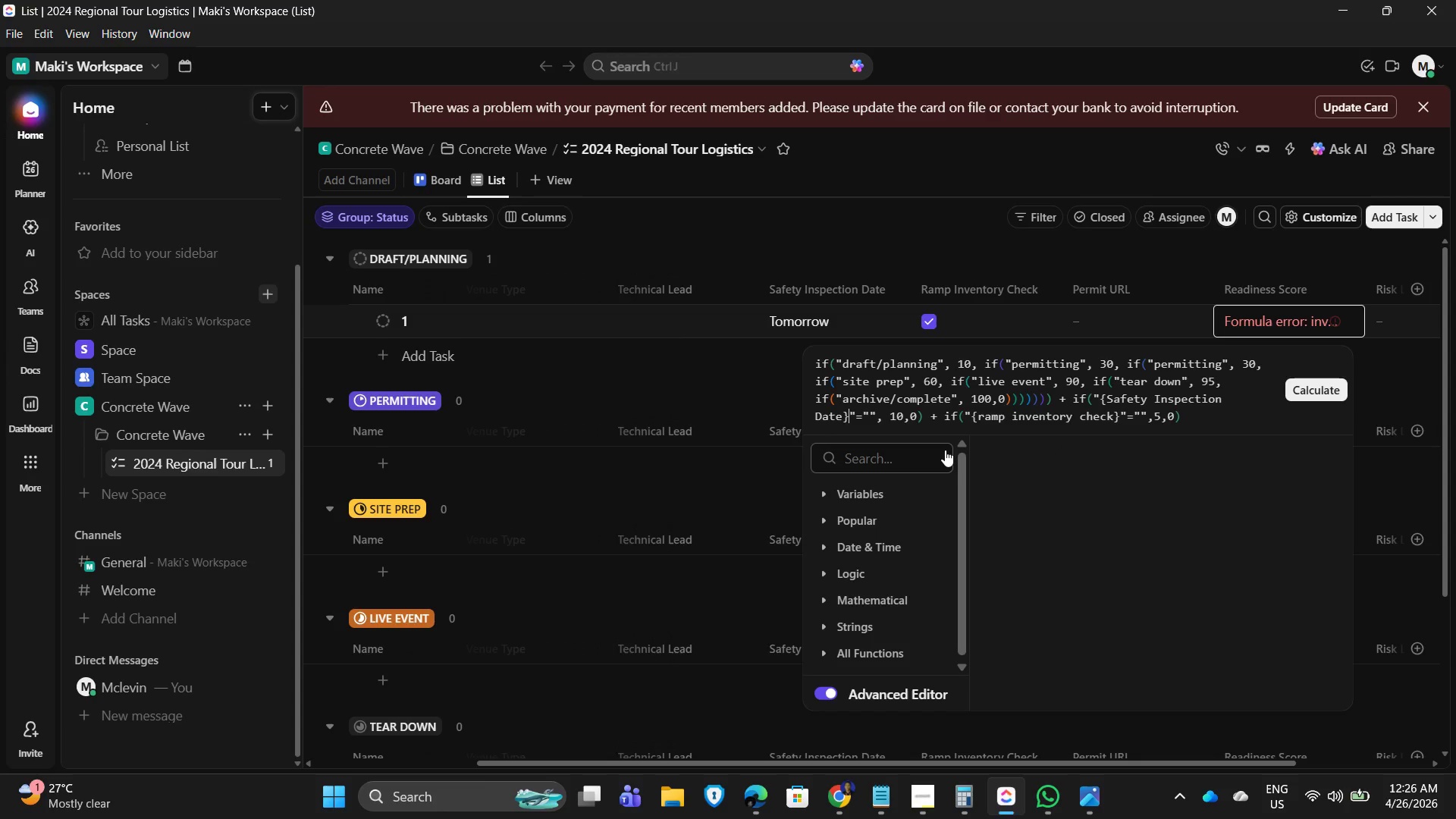 
left_click([857, 415])
 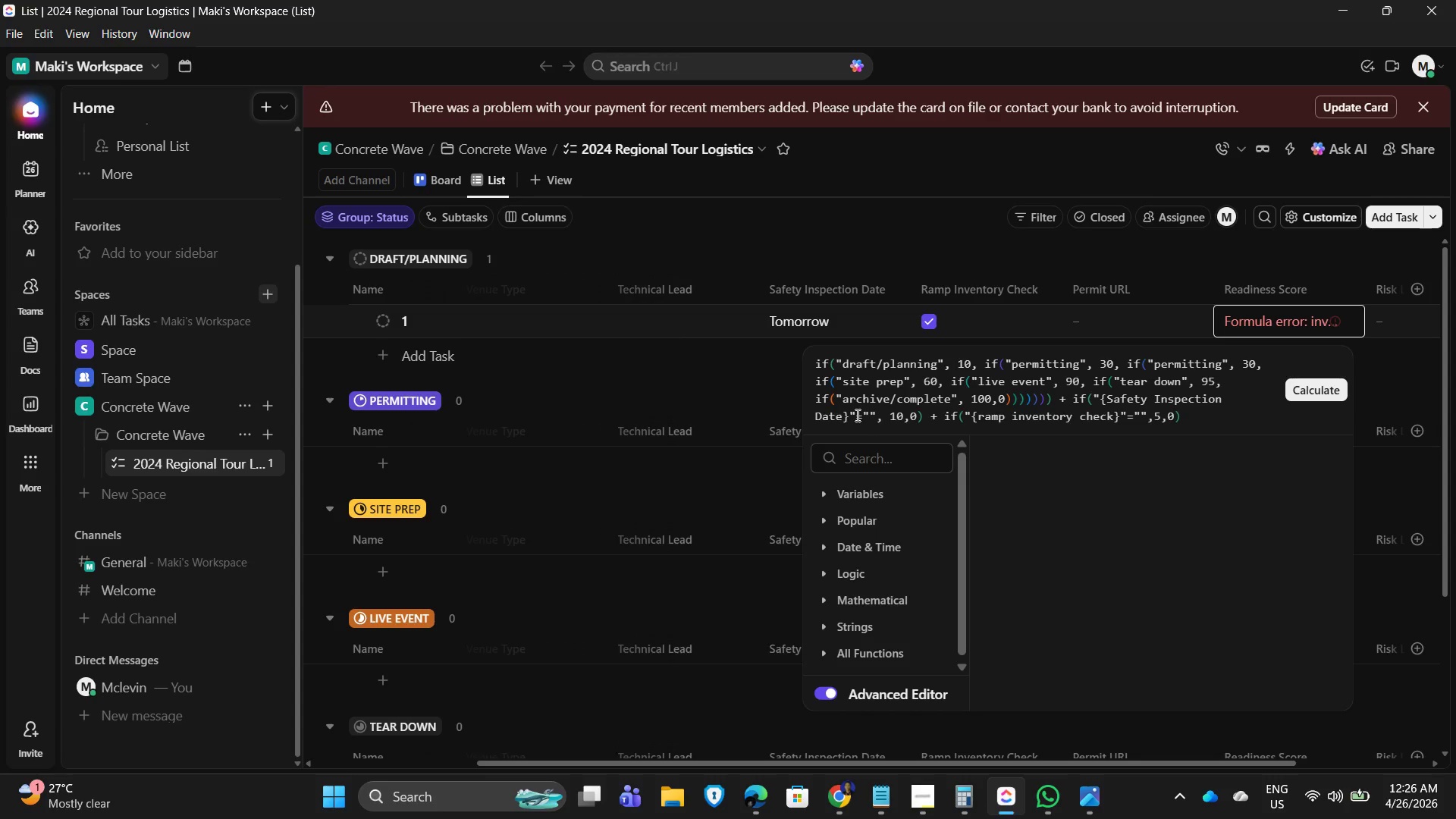 
key(Shift+1)
 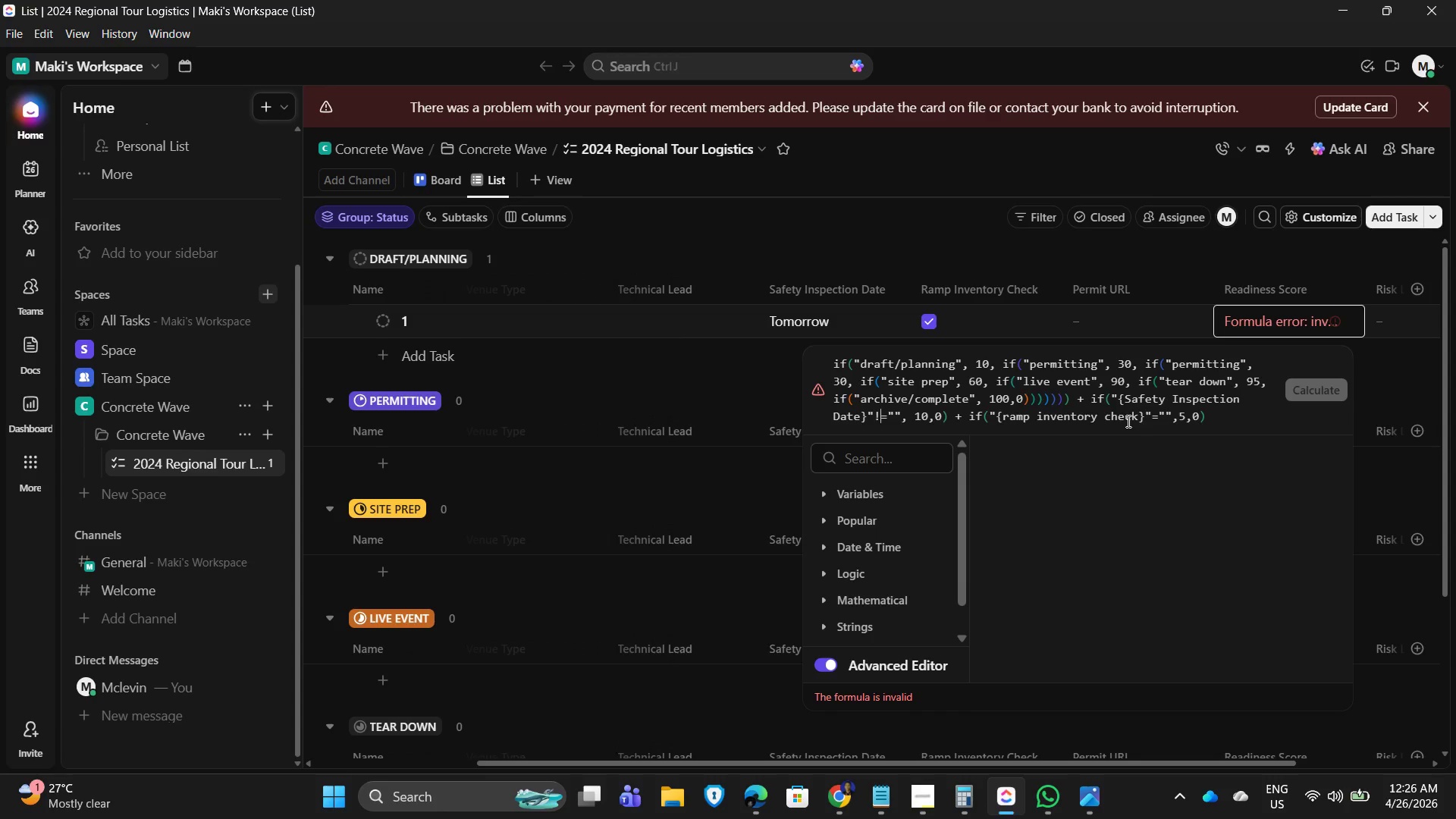 
left_click([1153, 416])
 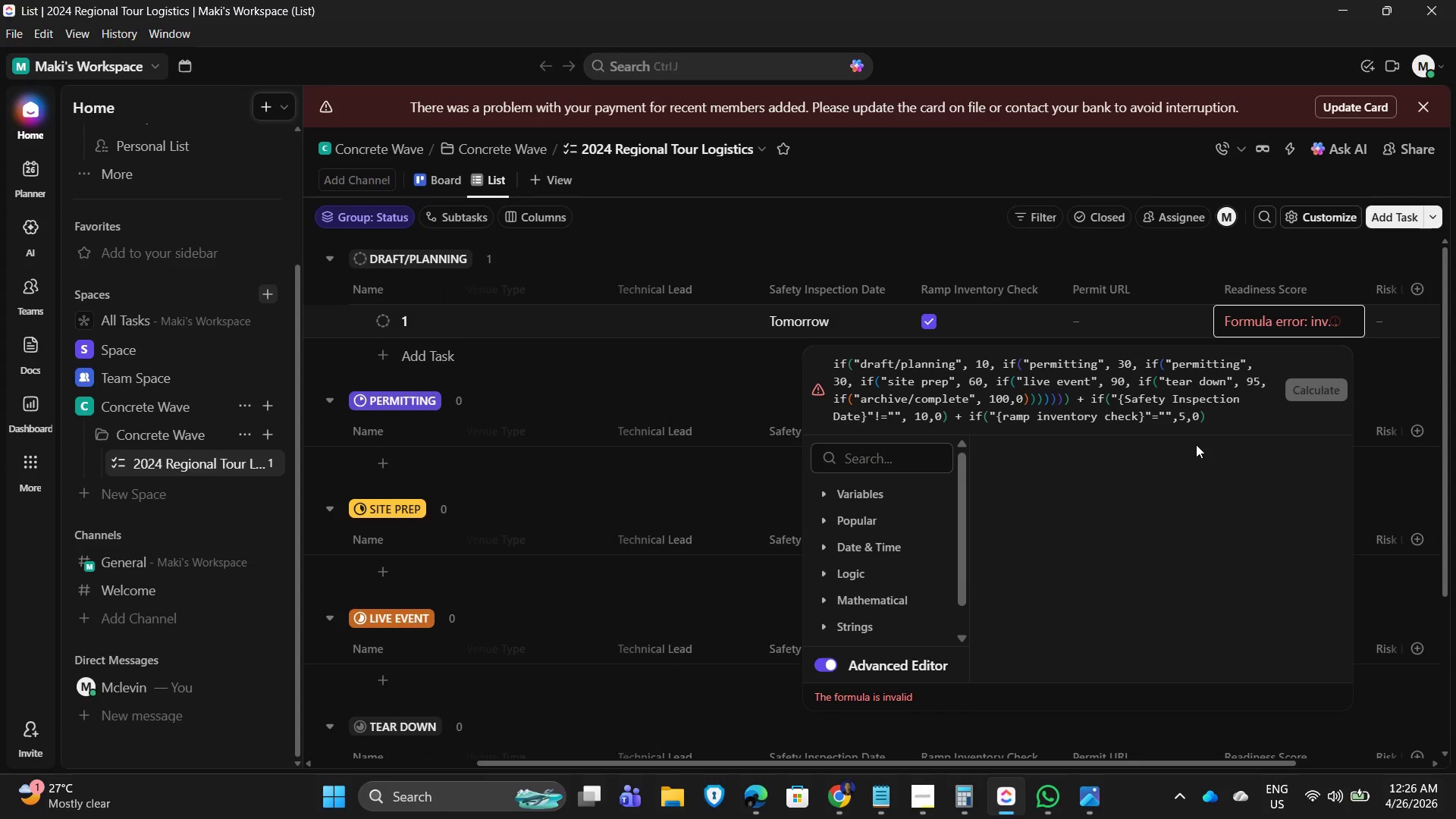 
key(Shift+1)
 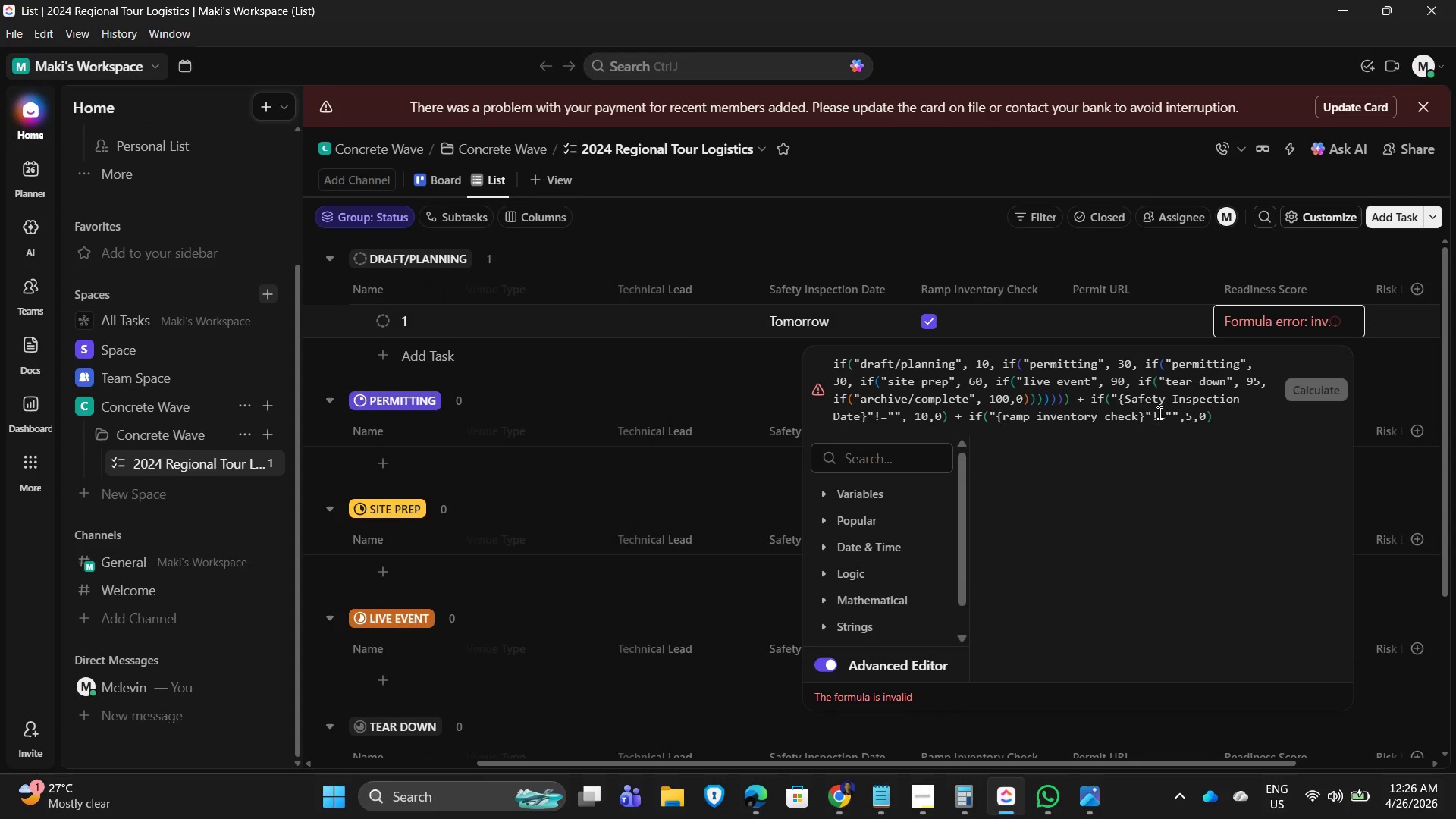 
left_click([1152, 416])
 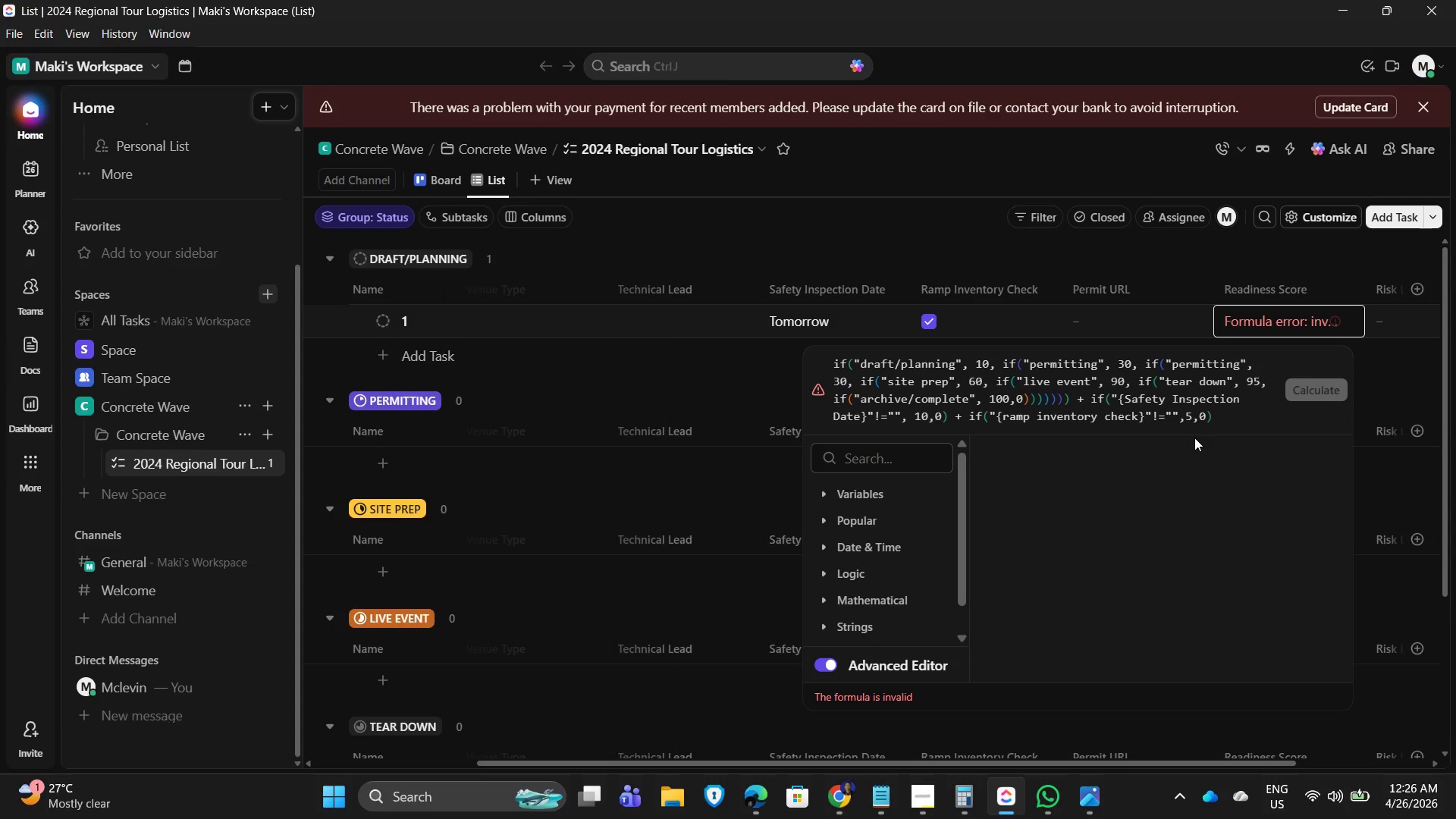 
key(Comma)
 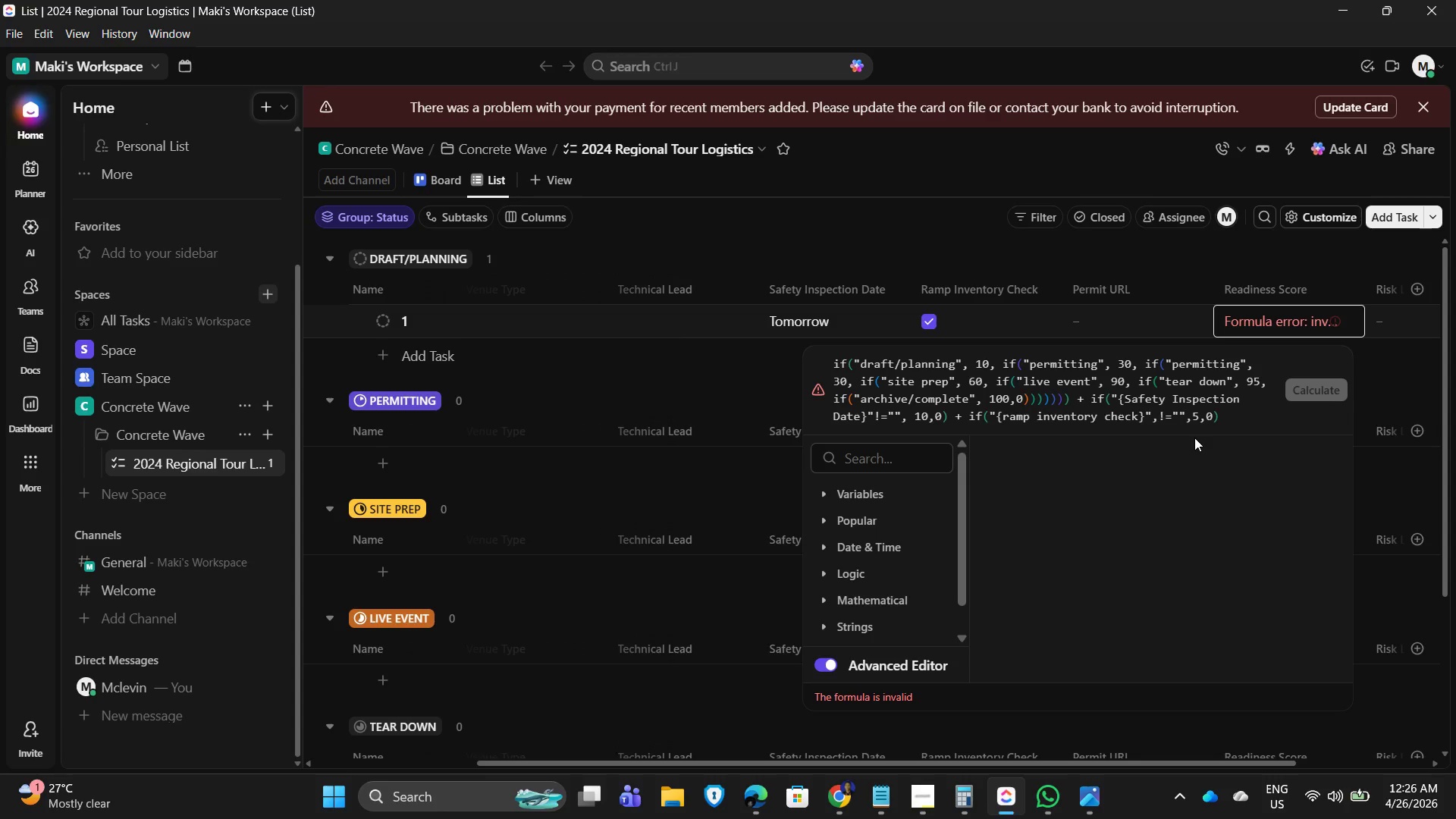 
hold_key(key=ArrowLeft, duration=1.5)
 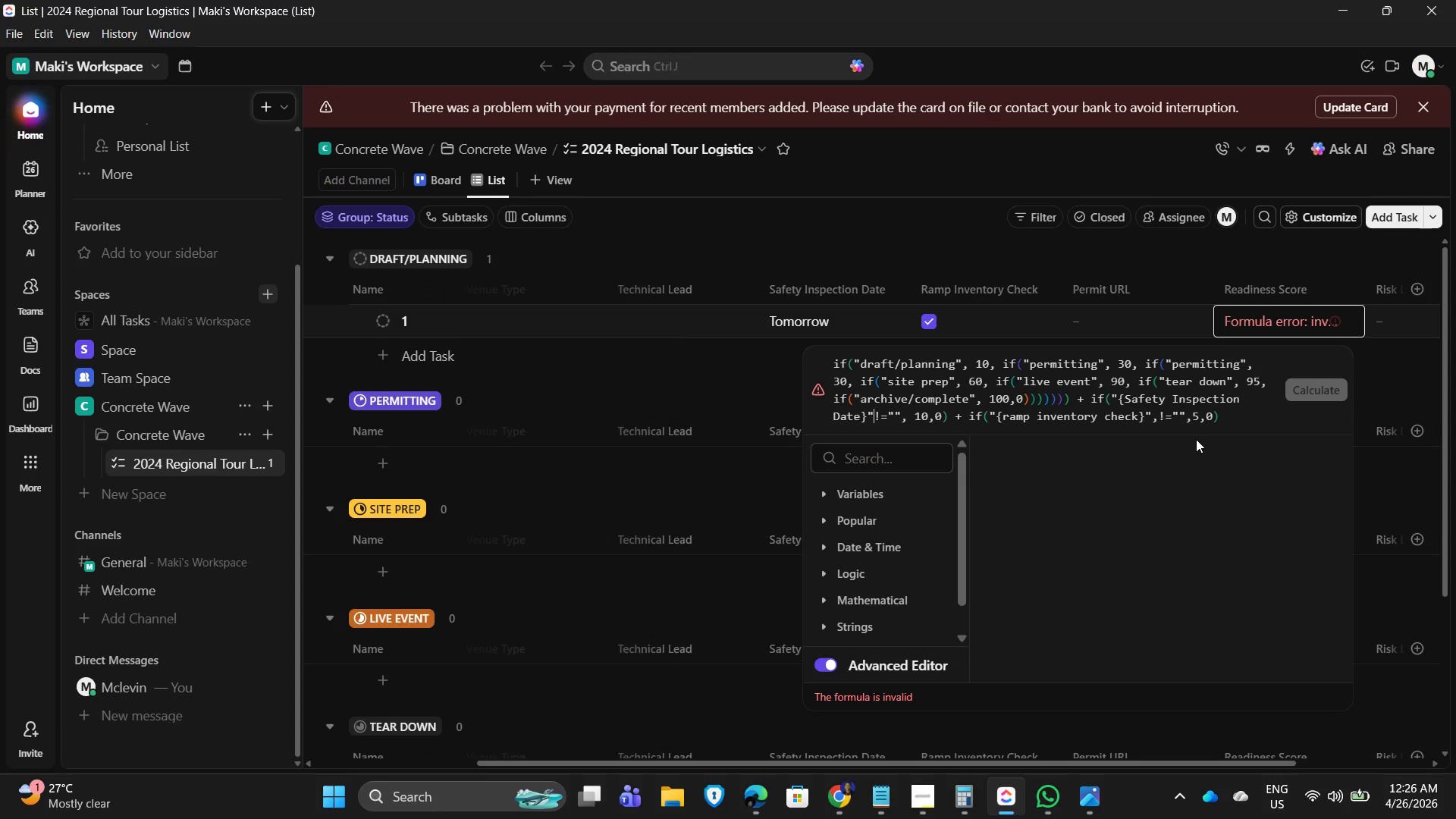 
hold_key(key=ArrowLeft, duration=0.34)
 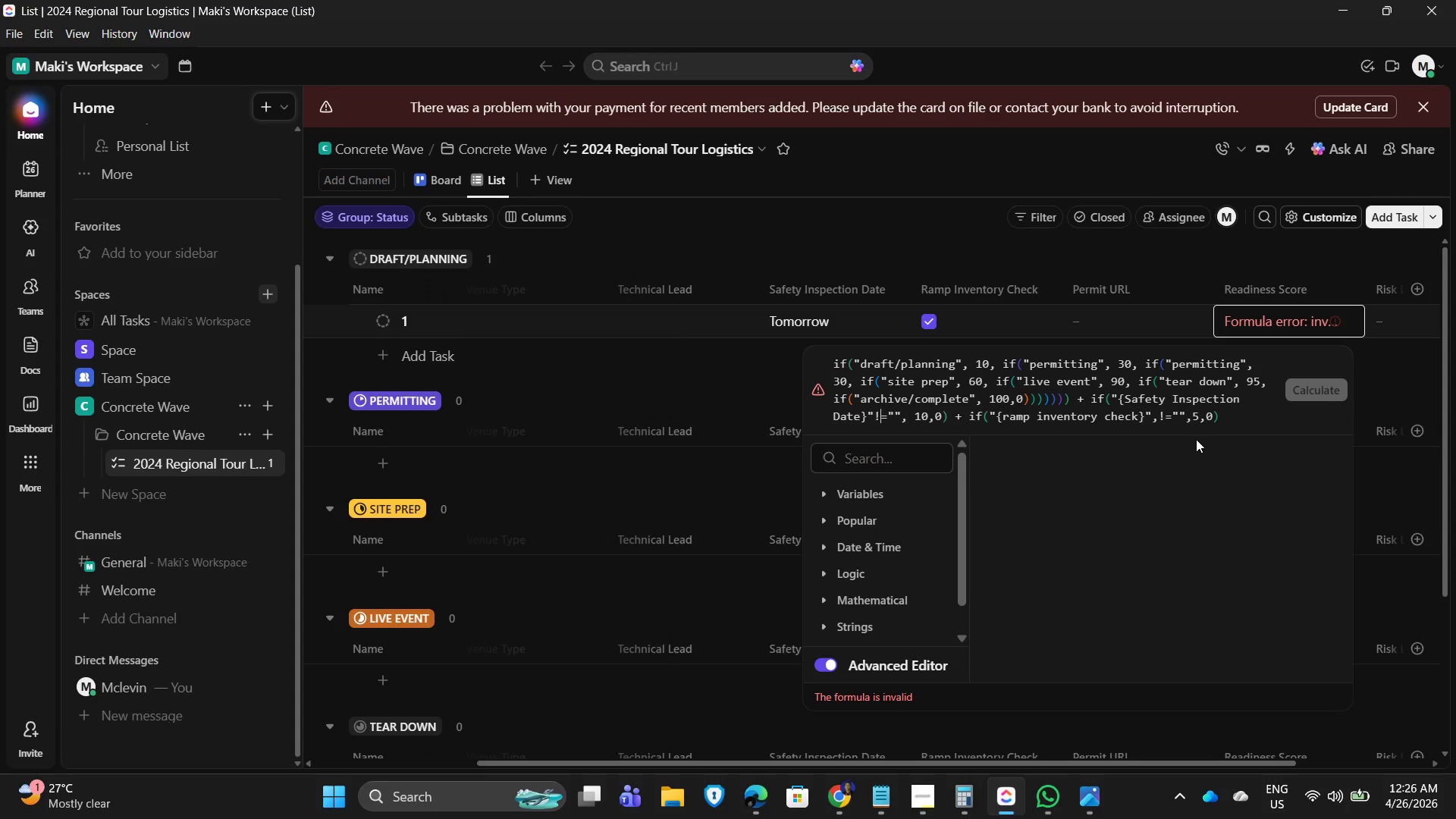 
key(ArrowLeft)
 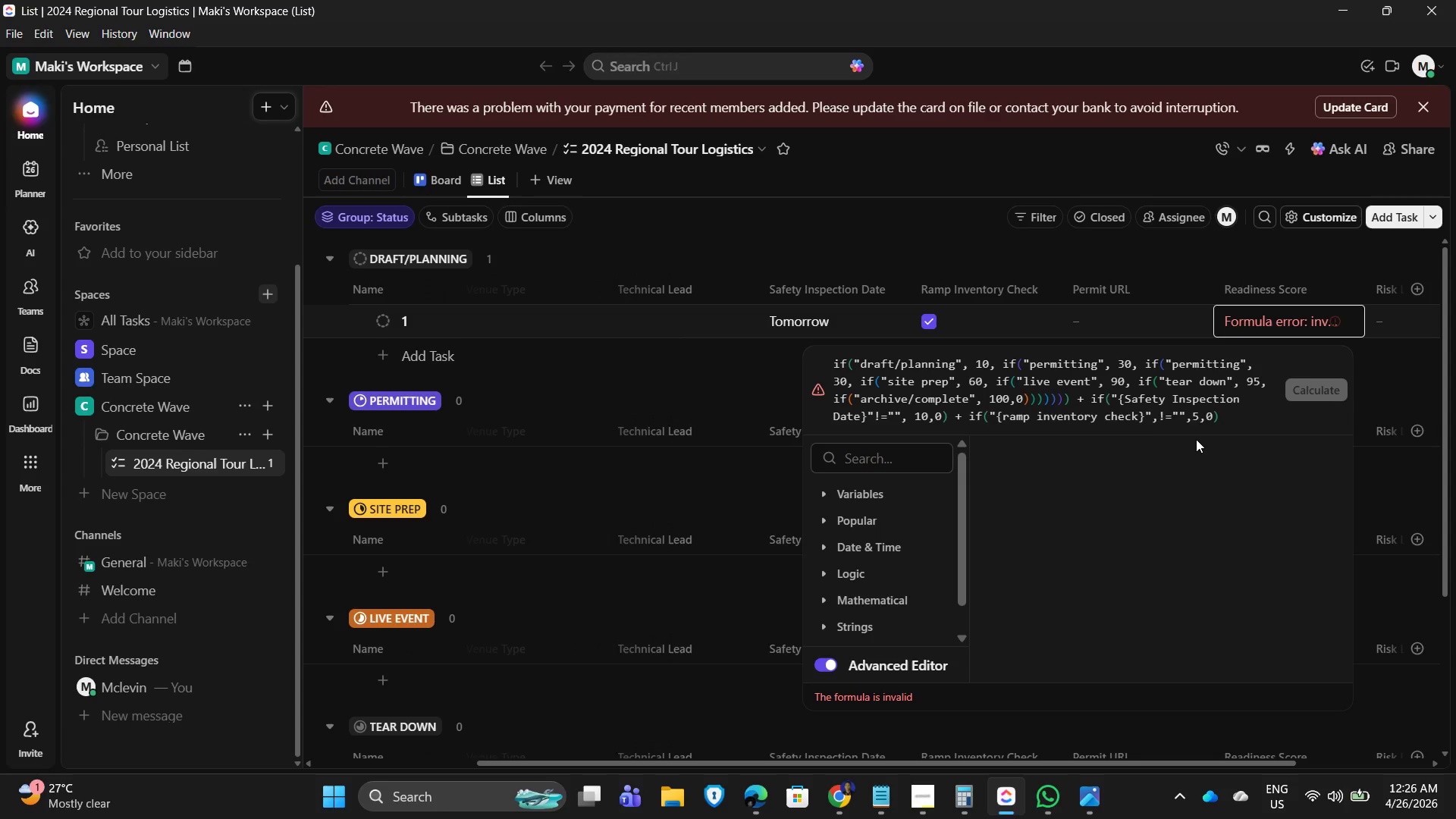 
key(Comma)
 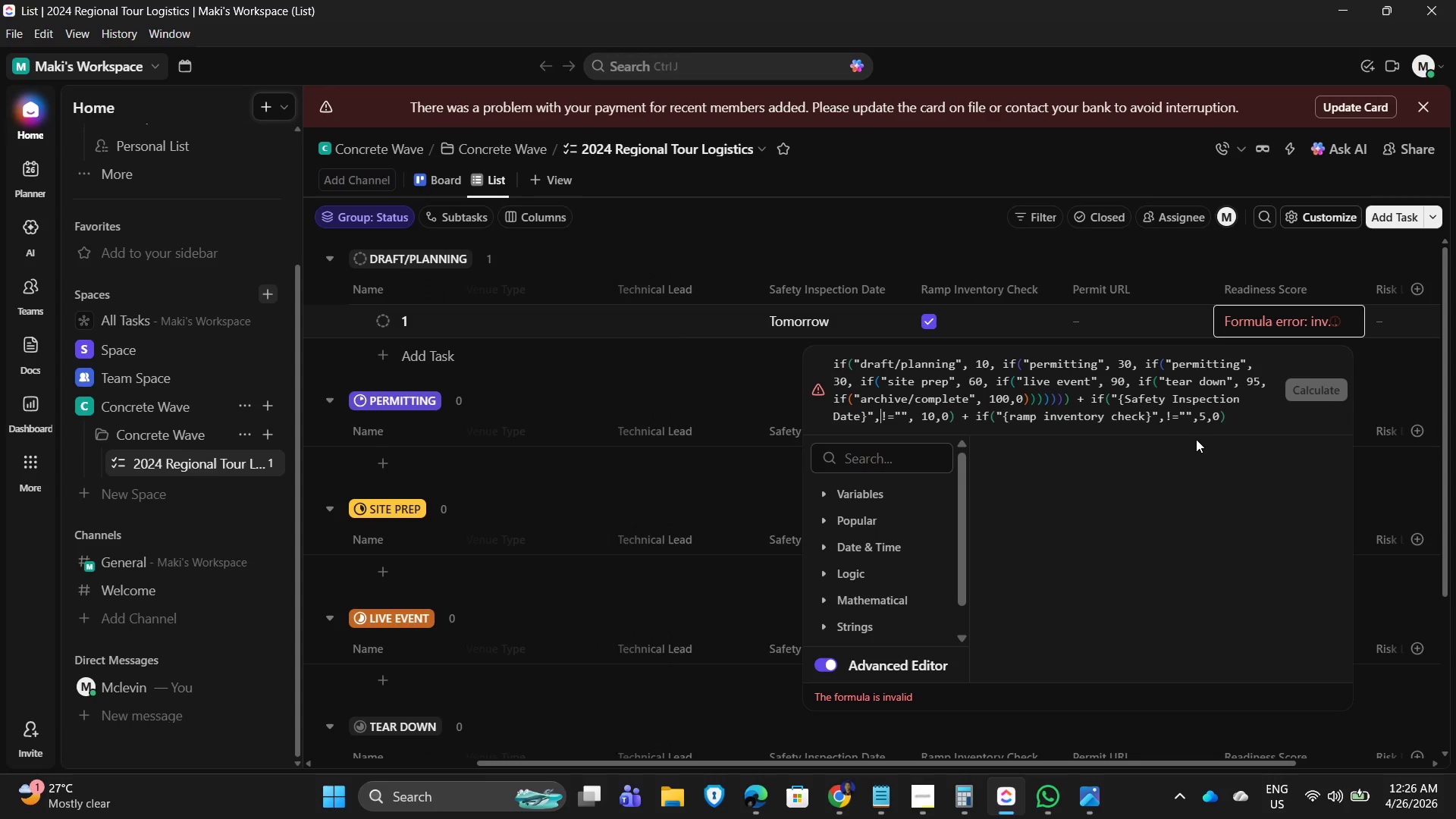 
key(ArrowLeft)
 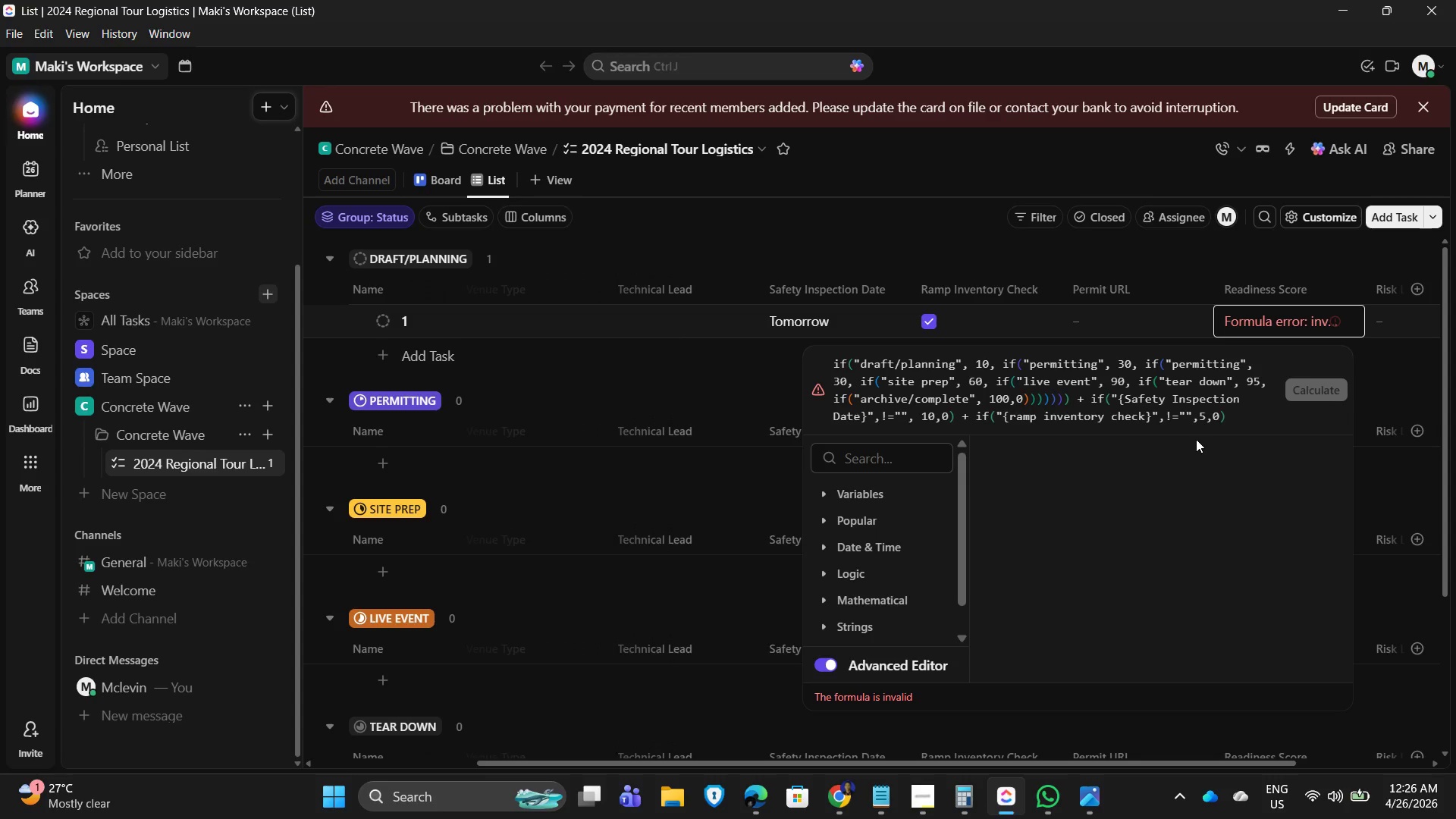 
key(ArrowRight)
 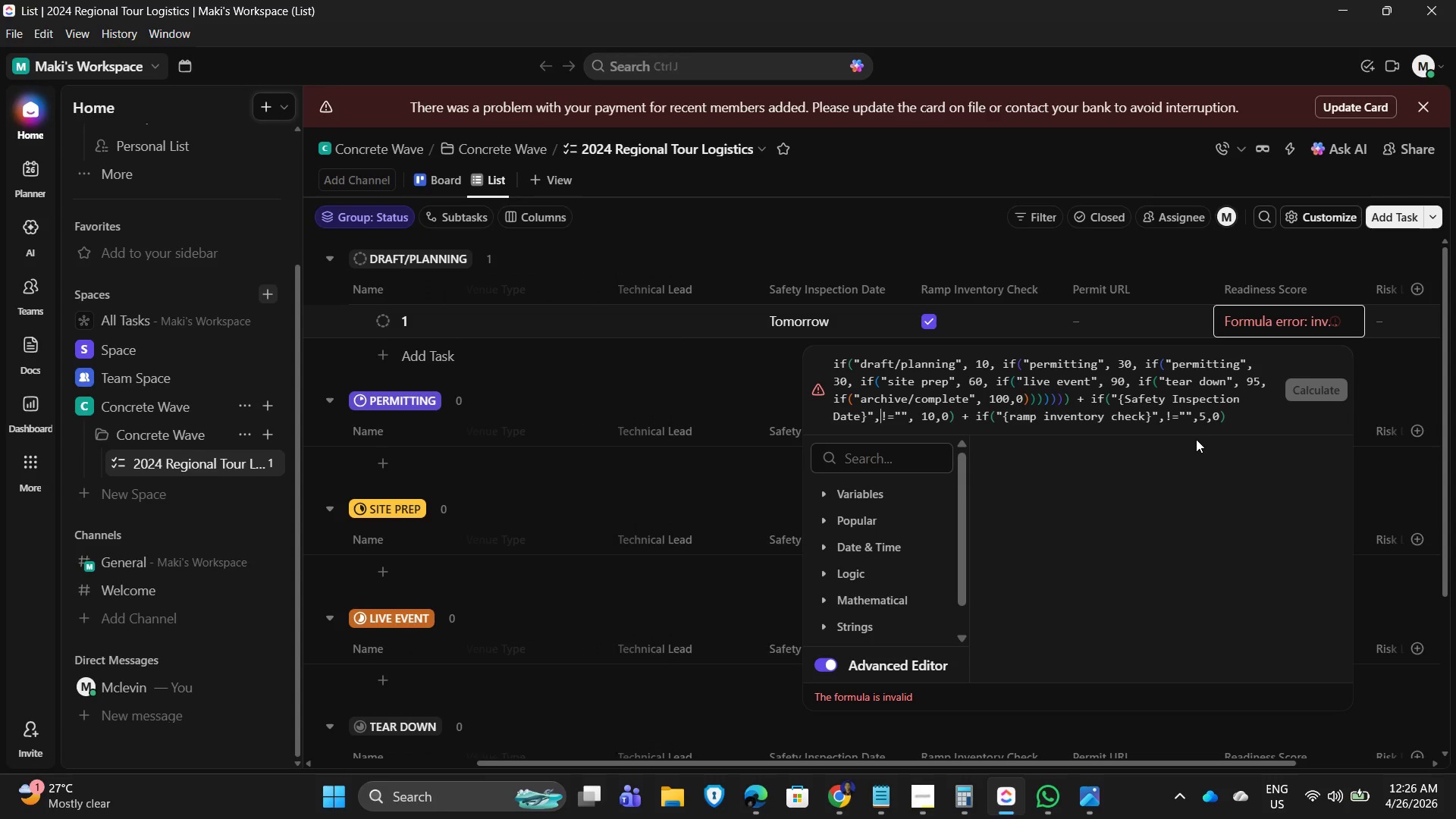 
key(ArrowRight)
 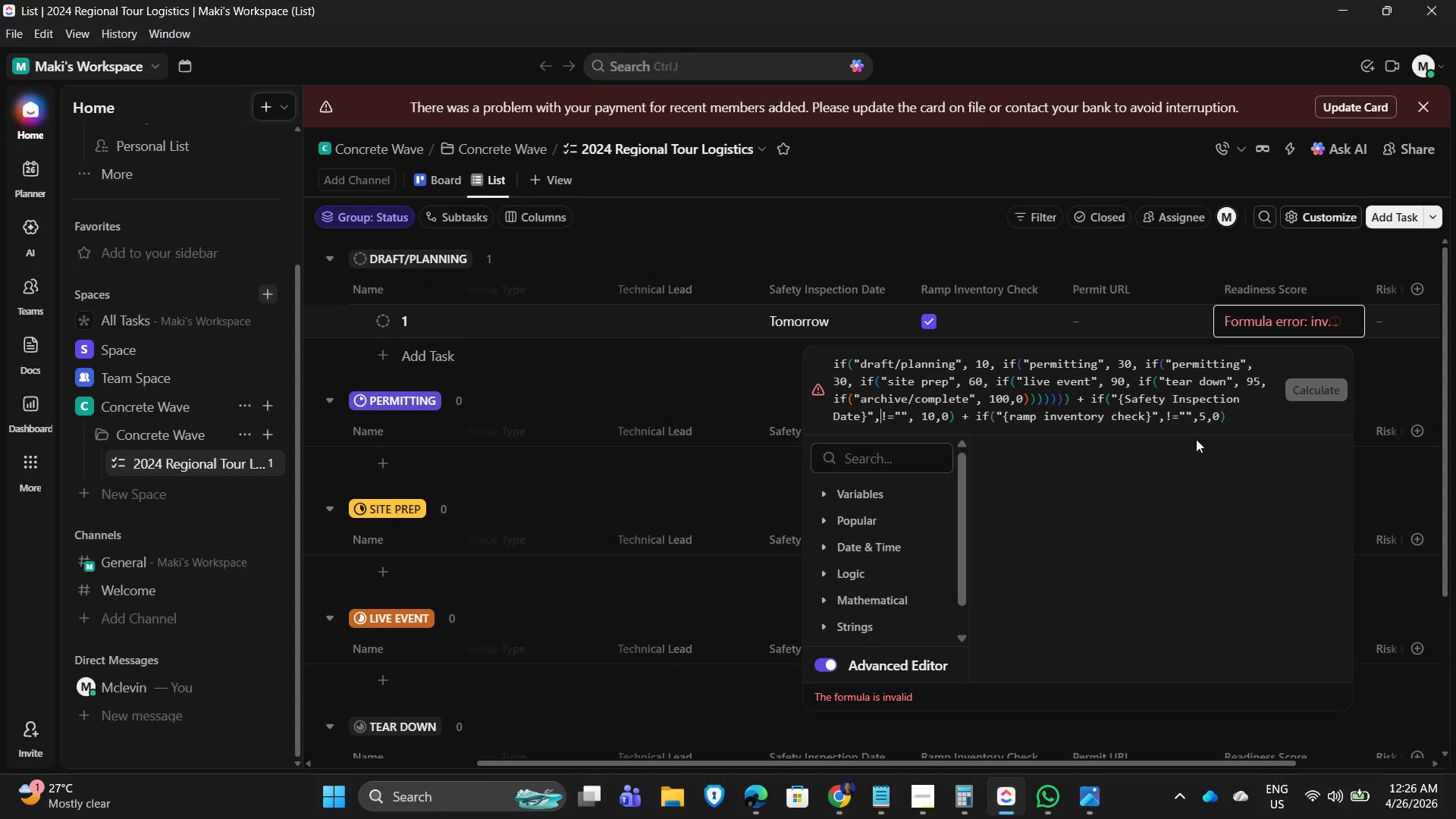 
key(ArrowLeft)
 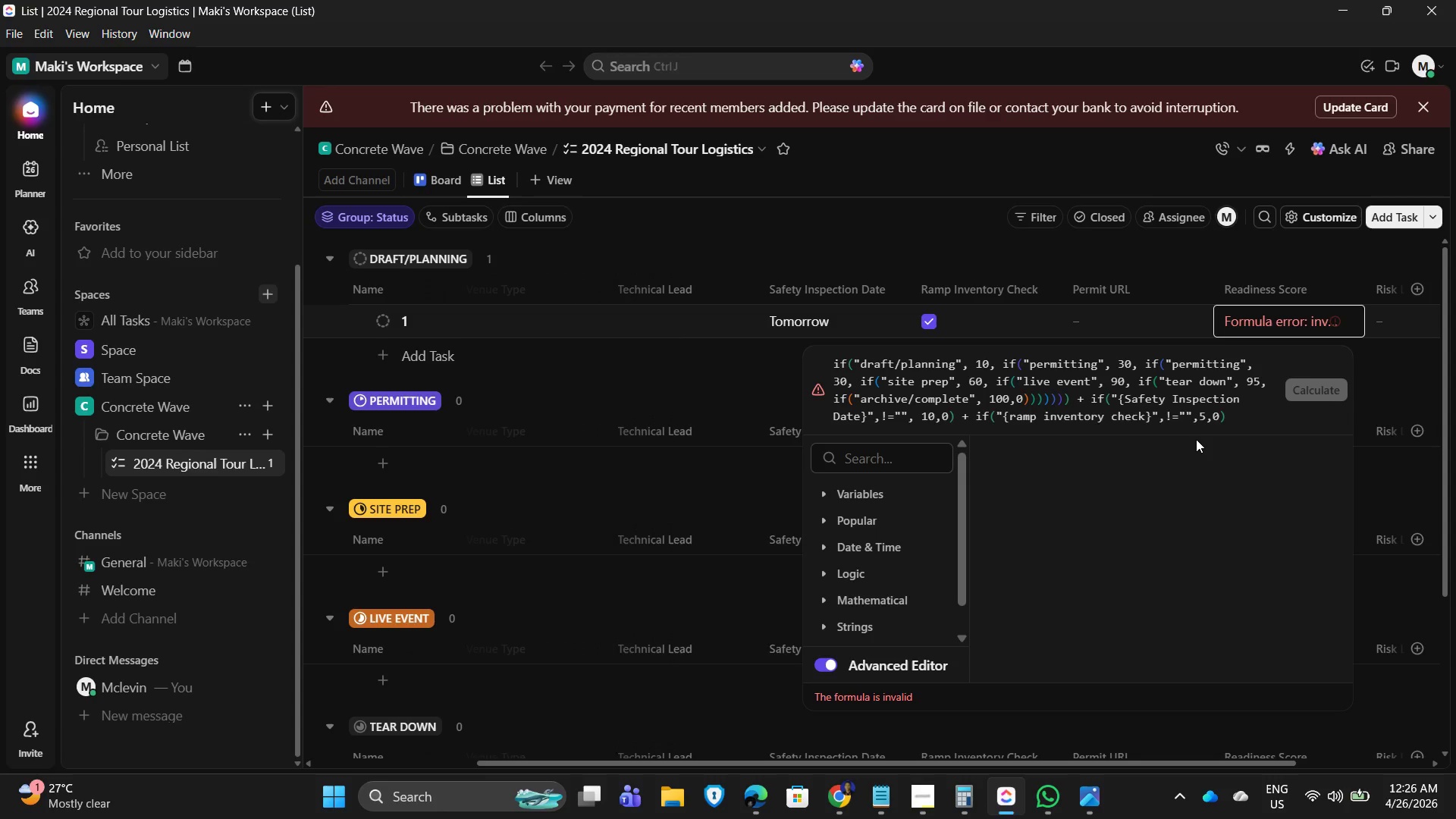 
key(Backspace)
 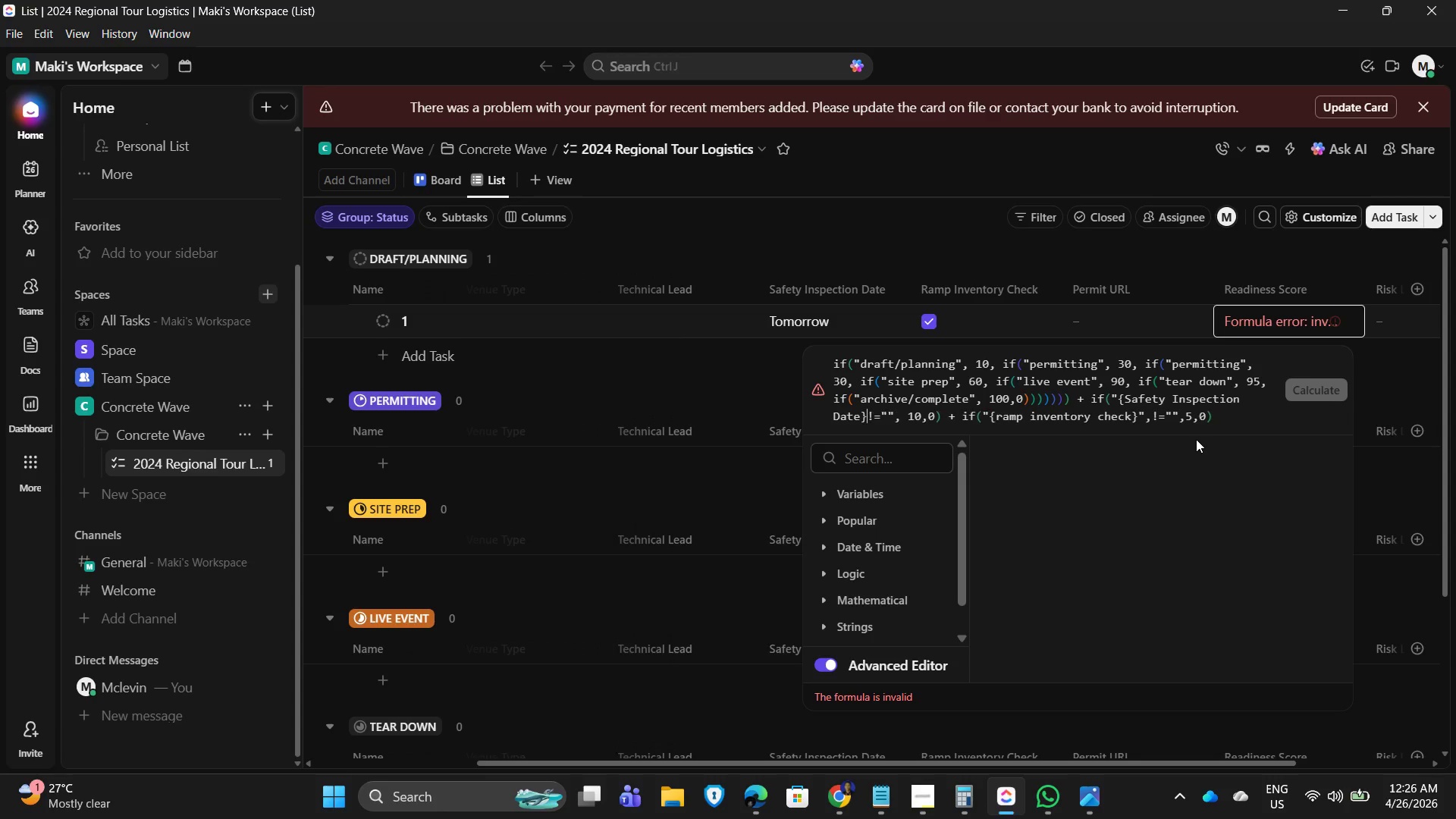 
key(Backspace)
 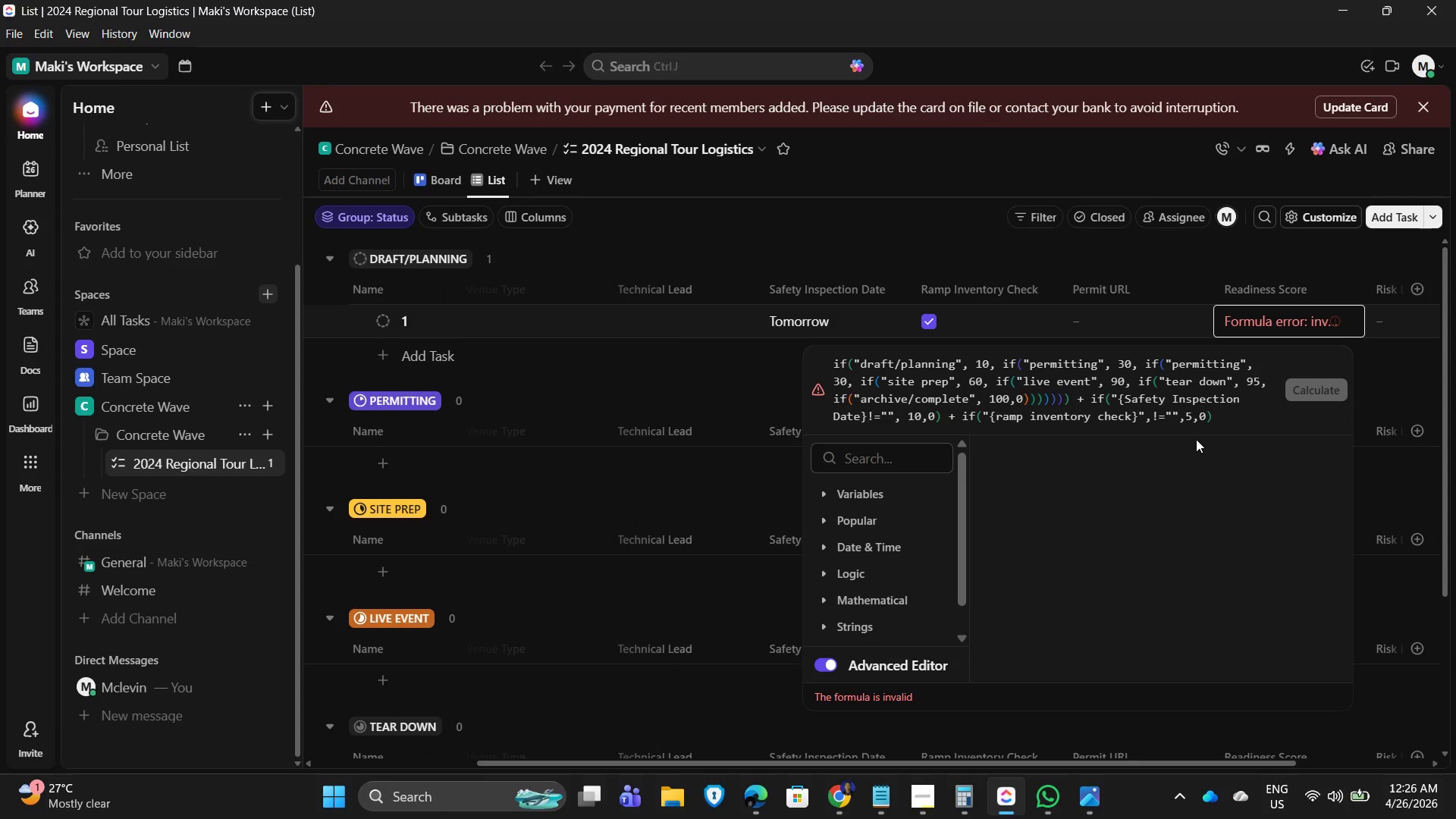 
key(Backspace)
 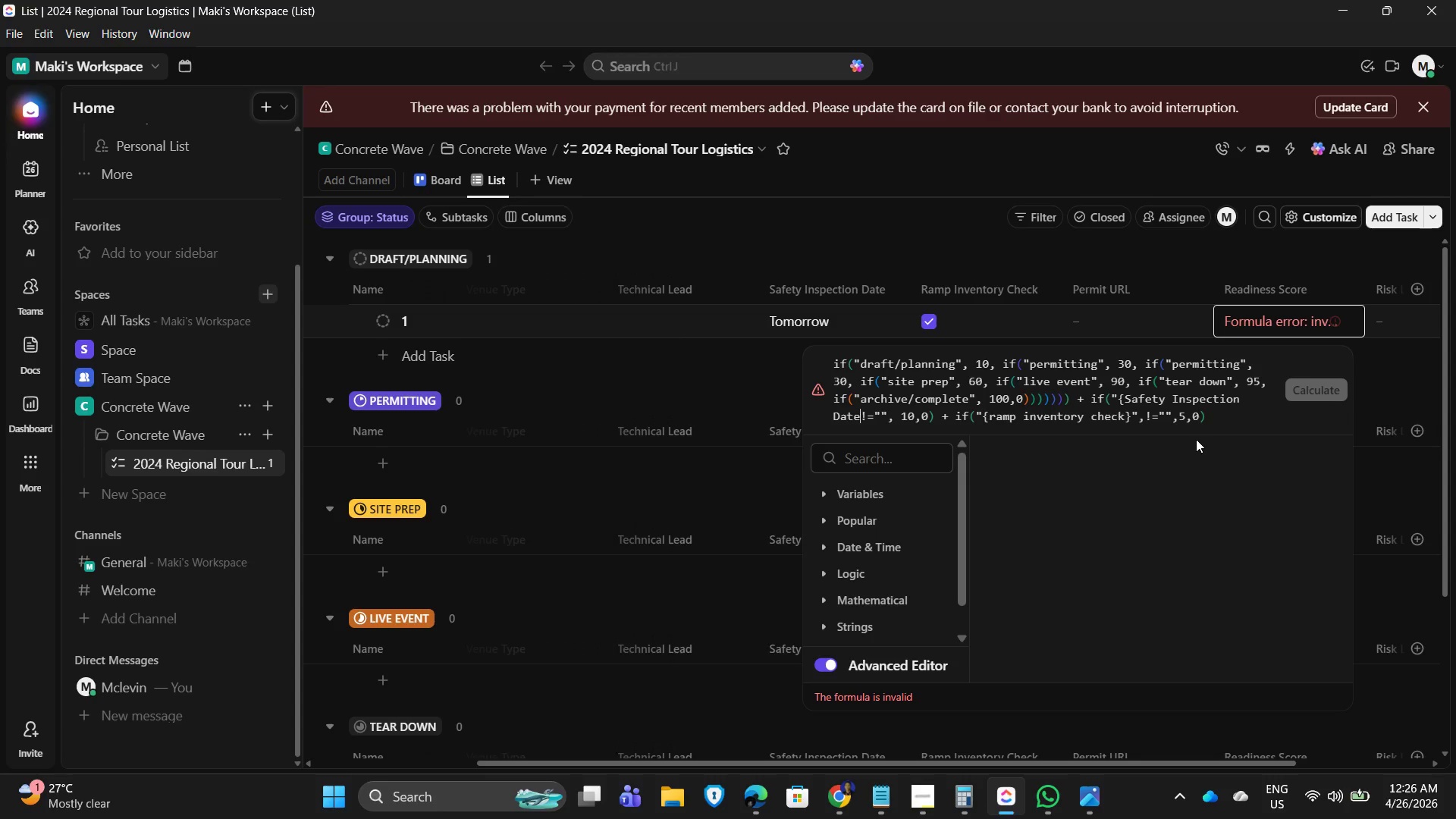 
key(ArrowRight)
 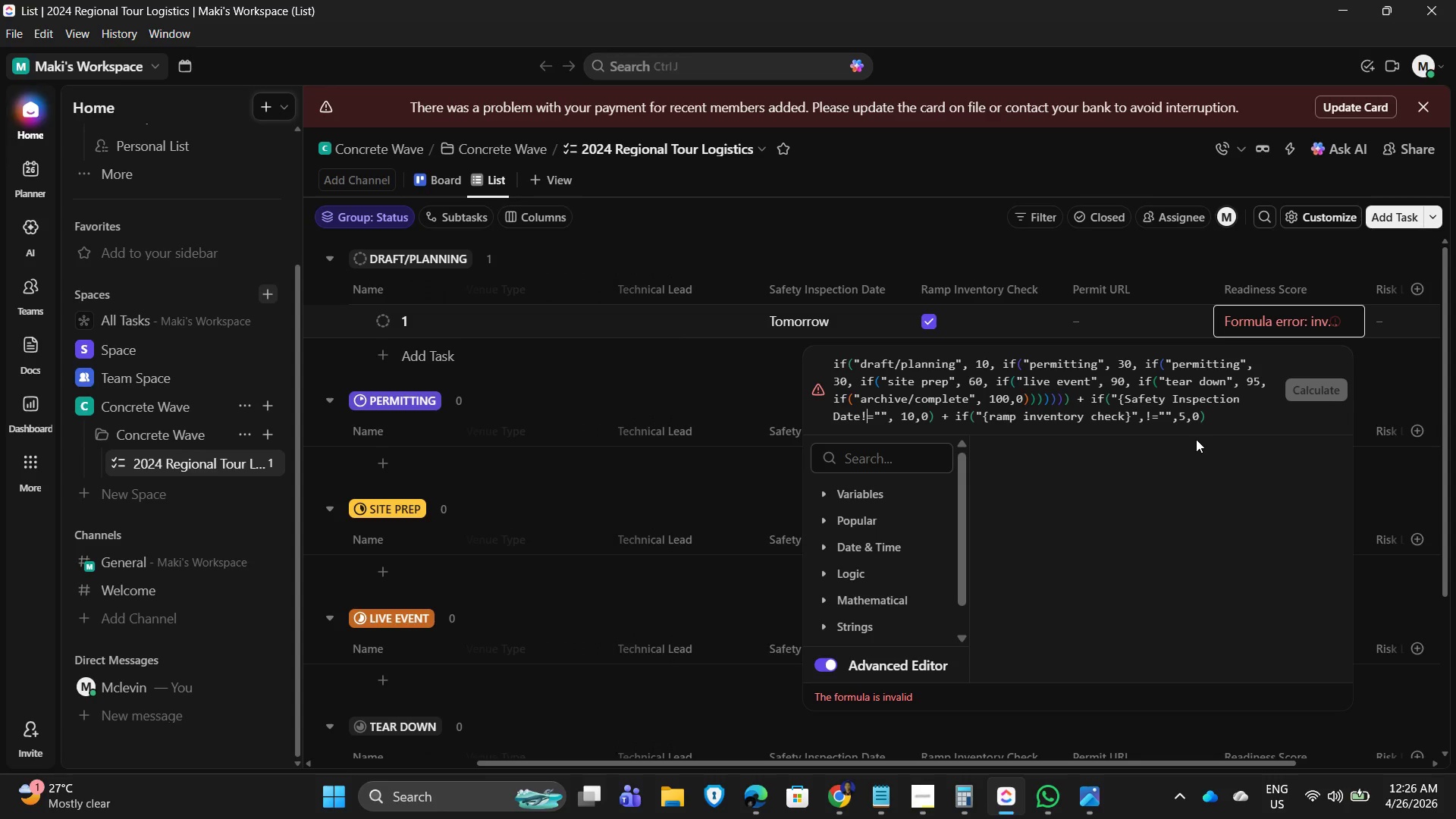 
key(ArrowRight)
 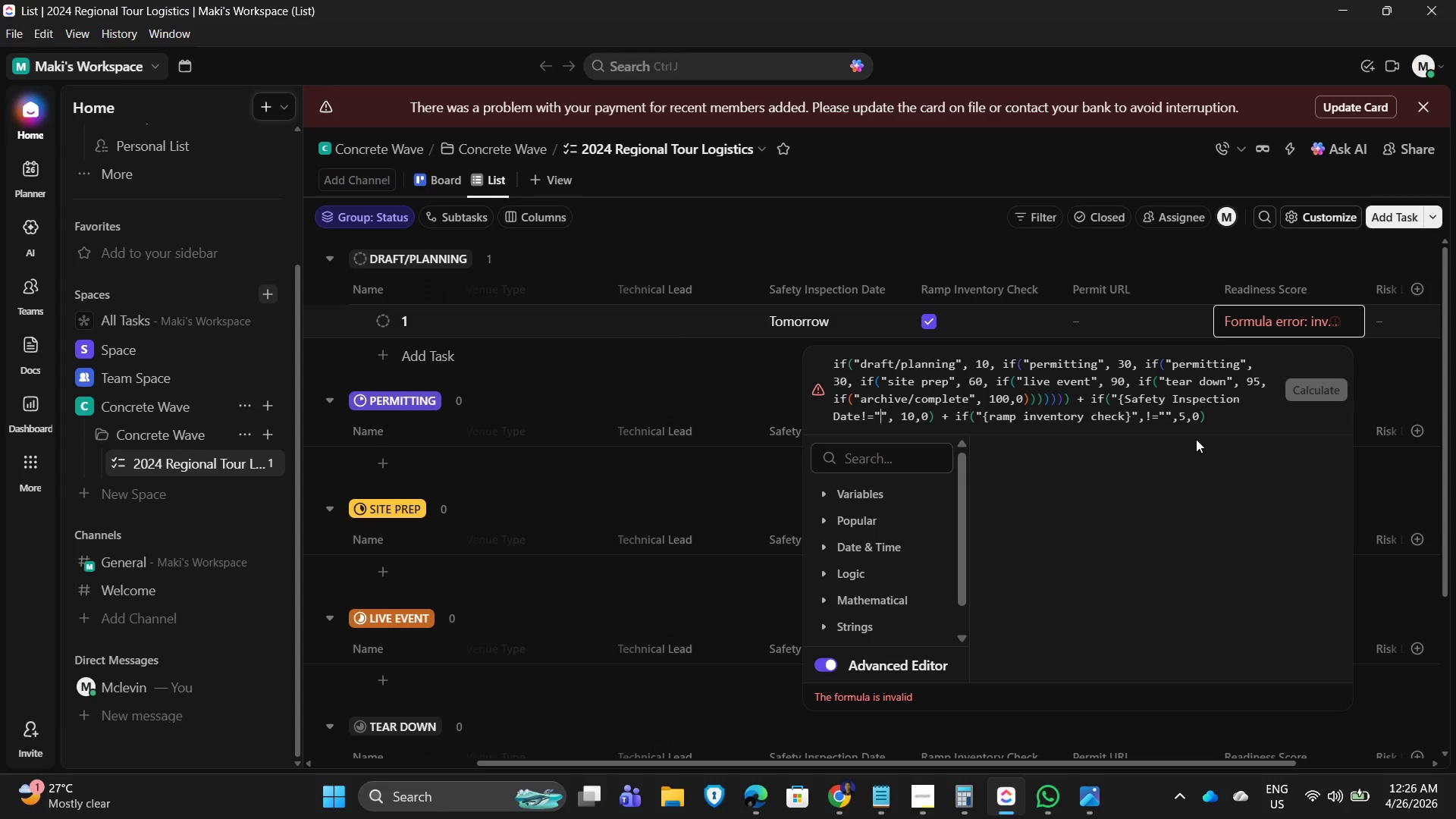 
key(ArrowRight)
 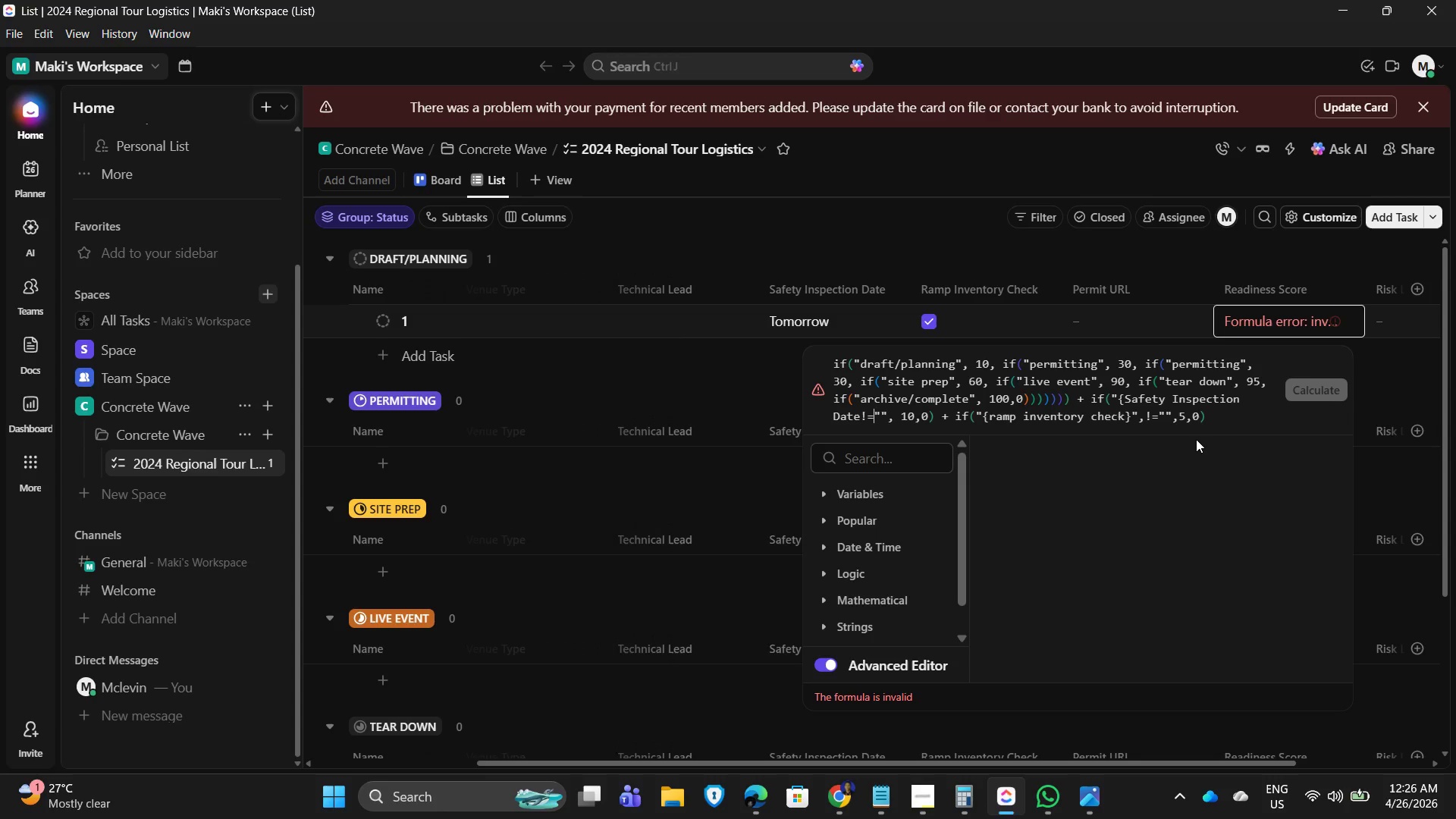 
key(ArrowLeft)
 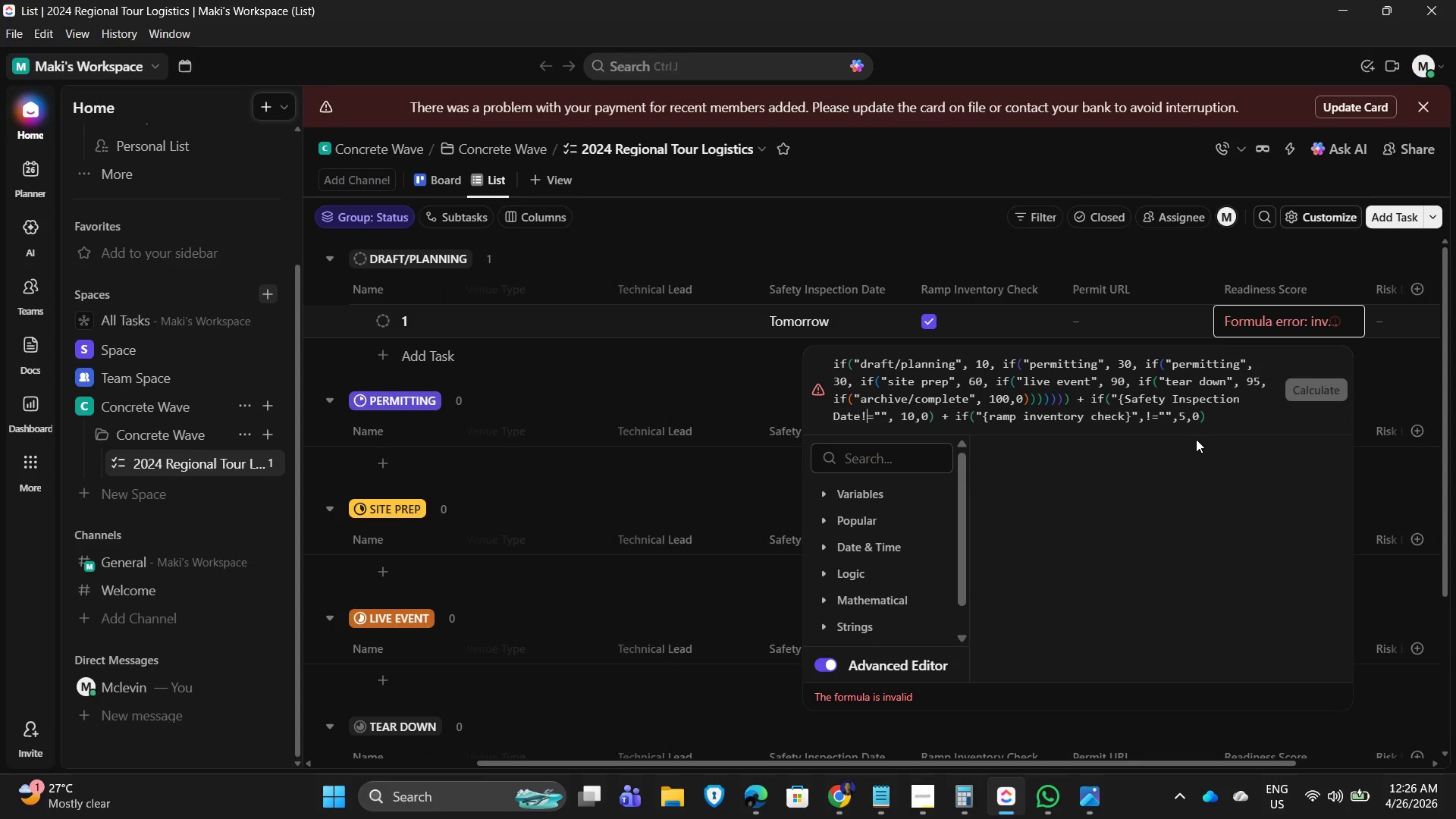 
key(ArrowLeft)
 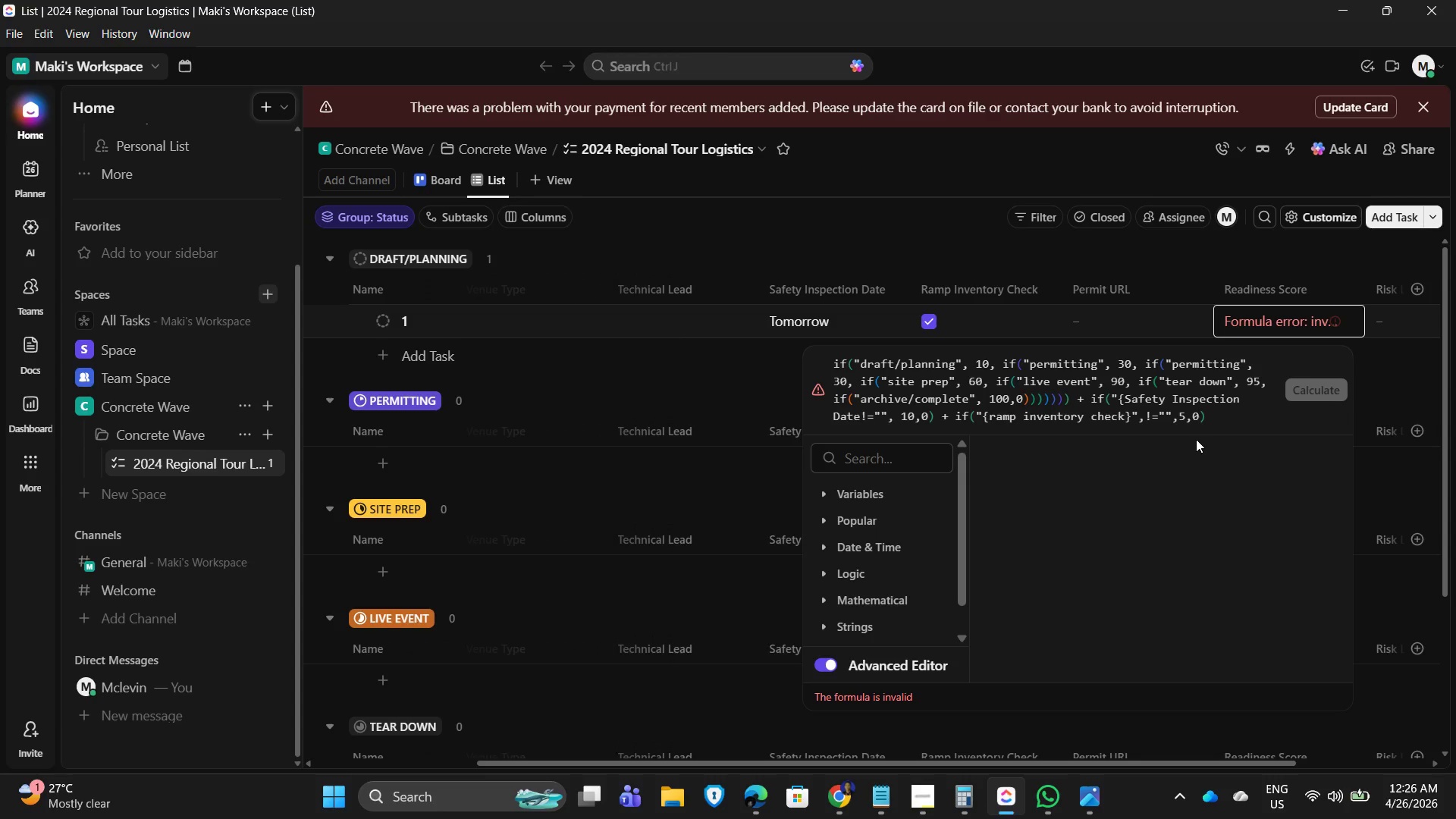 
key(Backspace)
 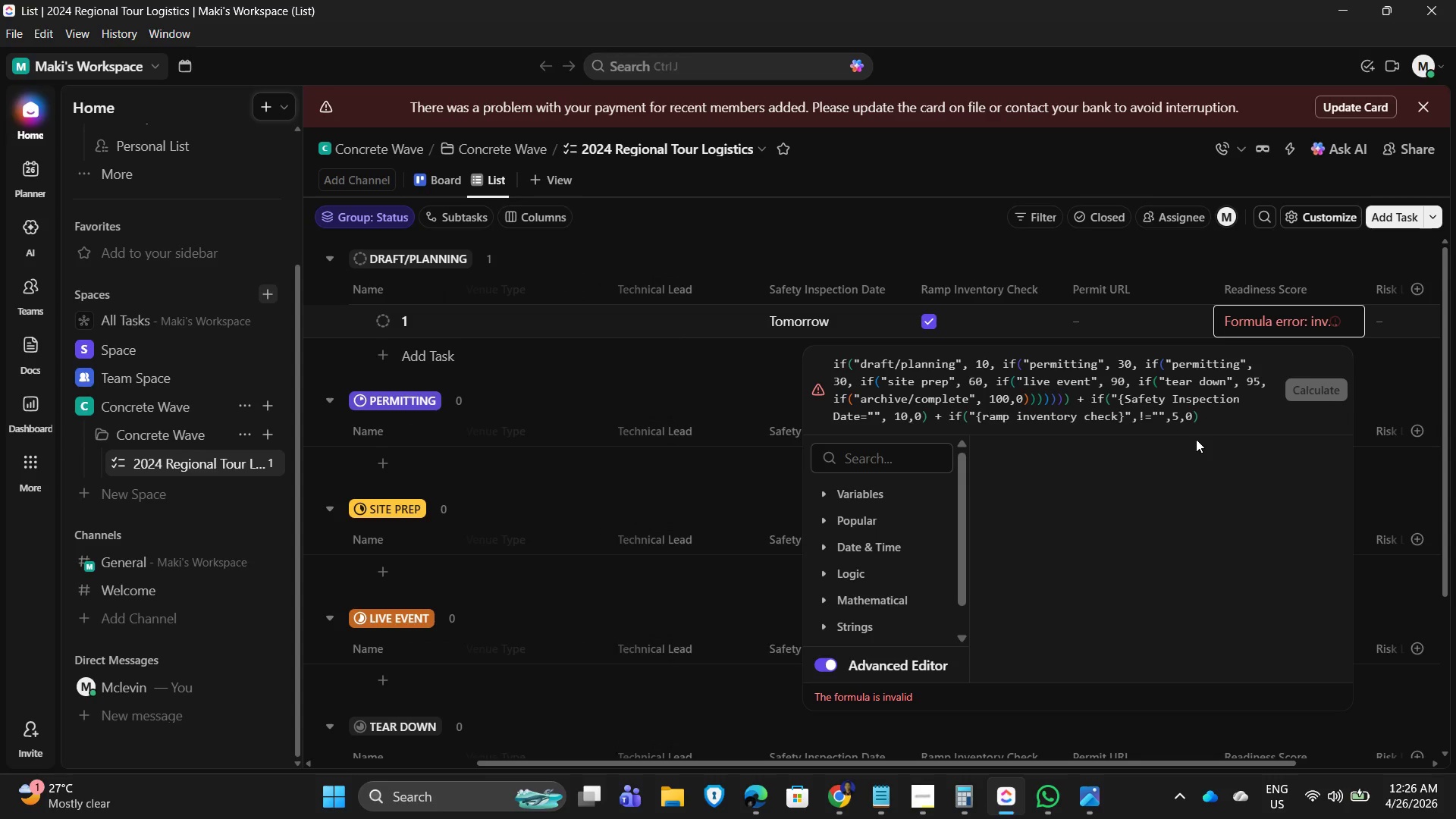 
key(ArrowRight)
 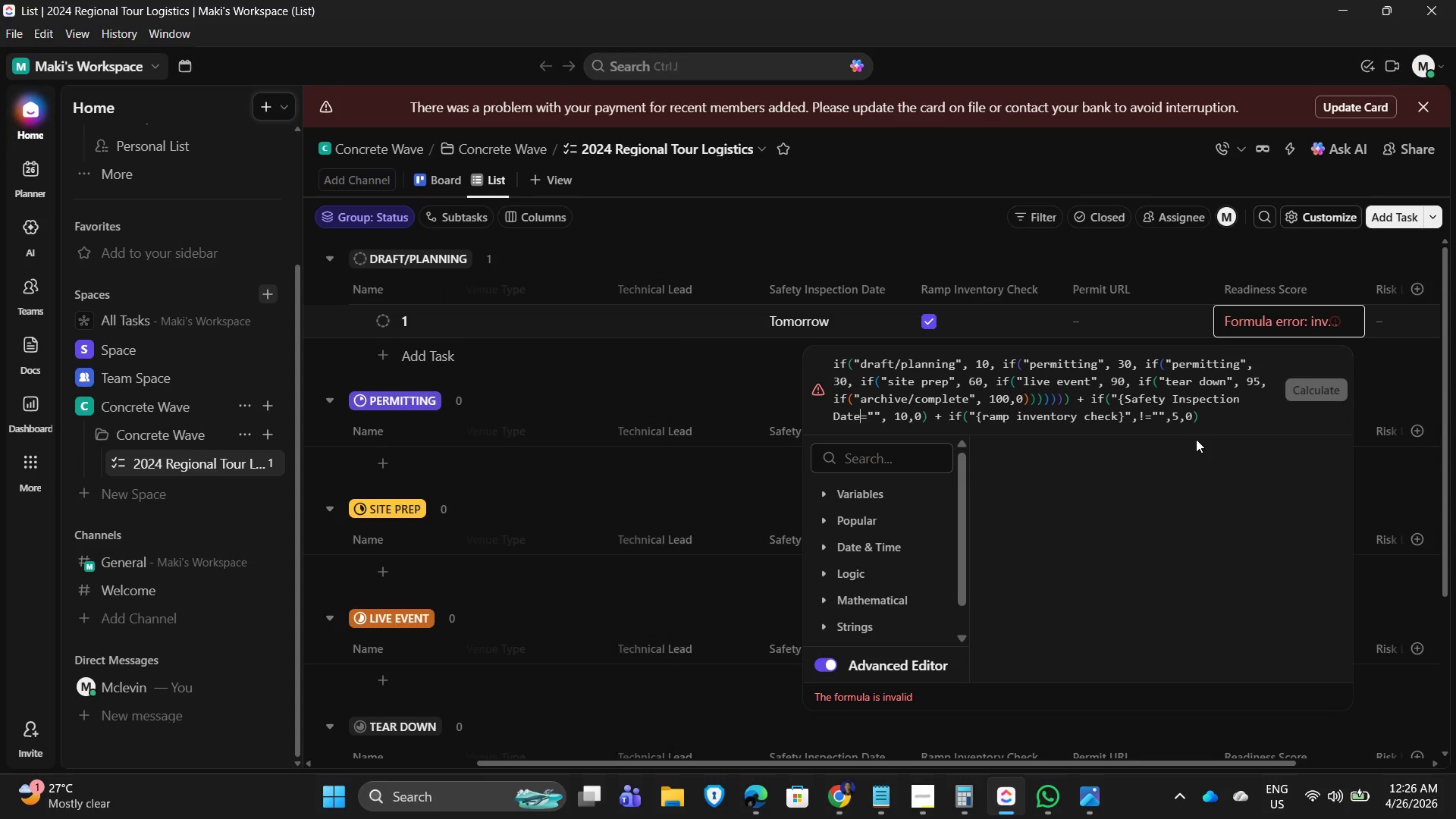 
key(ArrowLeft)
 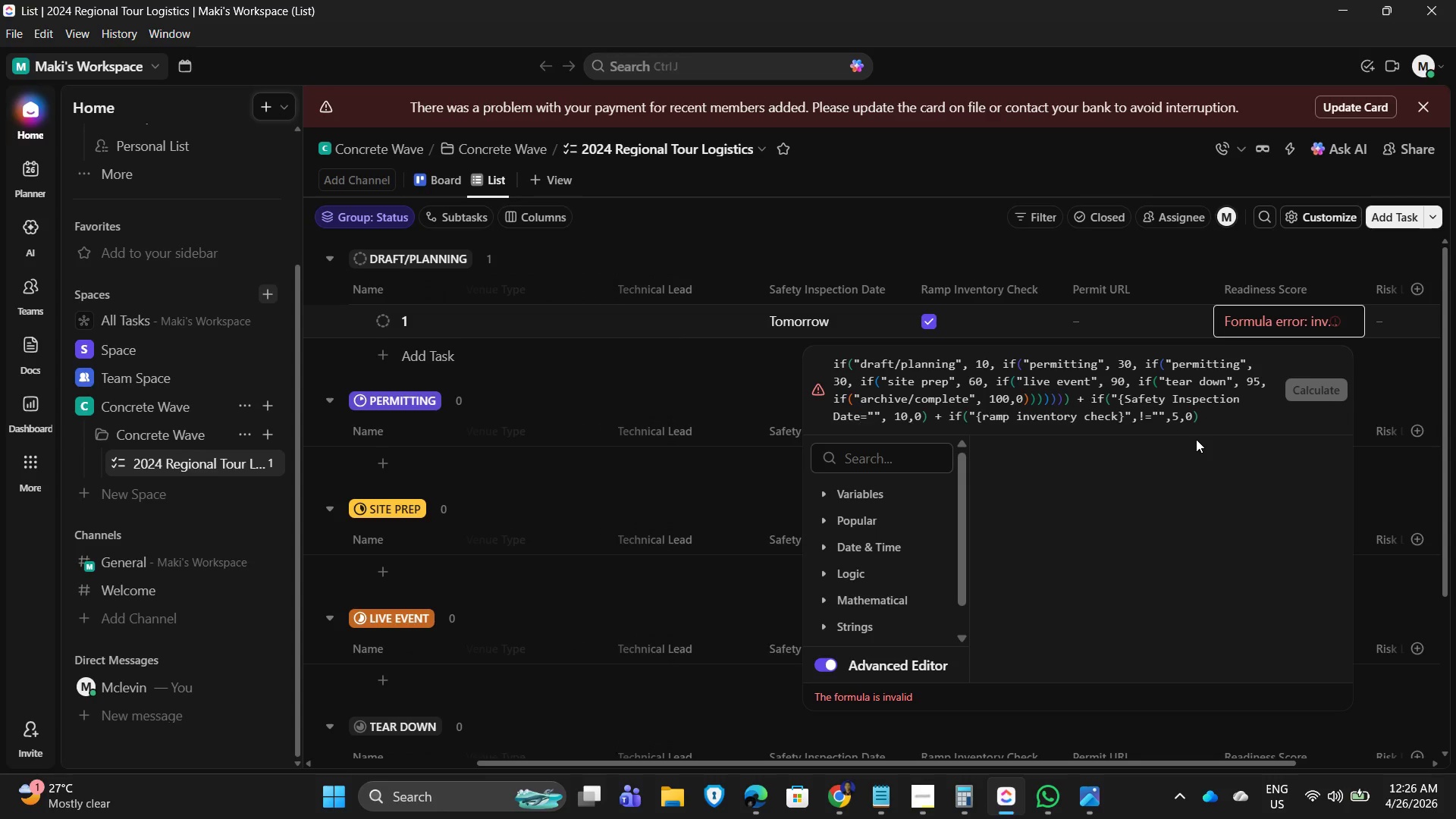 
key(Shift+BracketRight)
 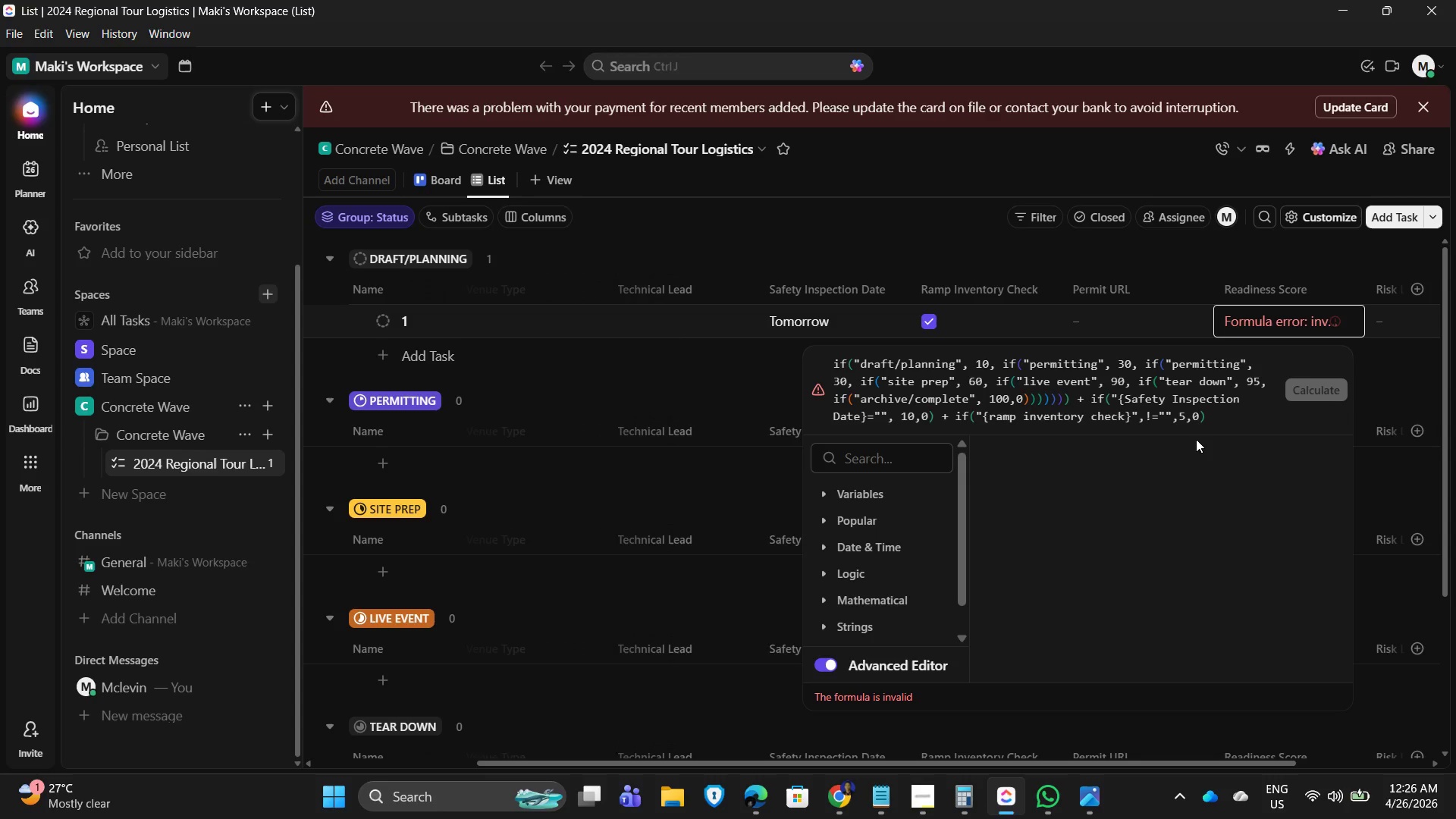 
key(ArrowRight)
 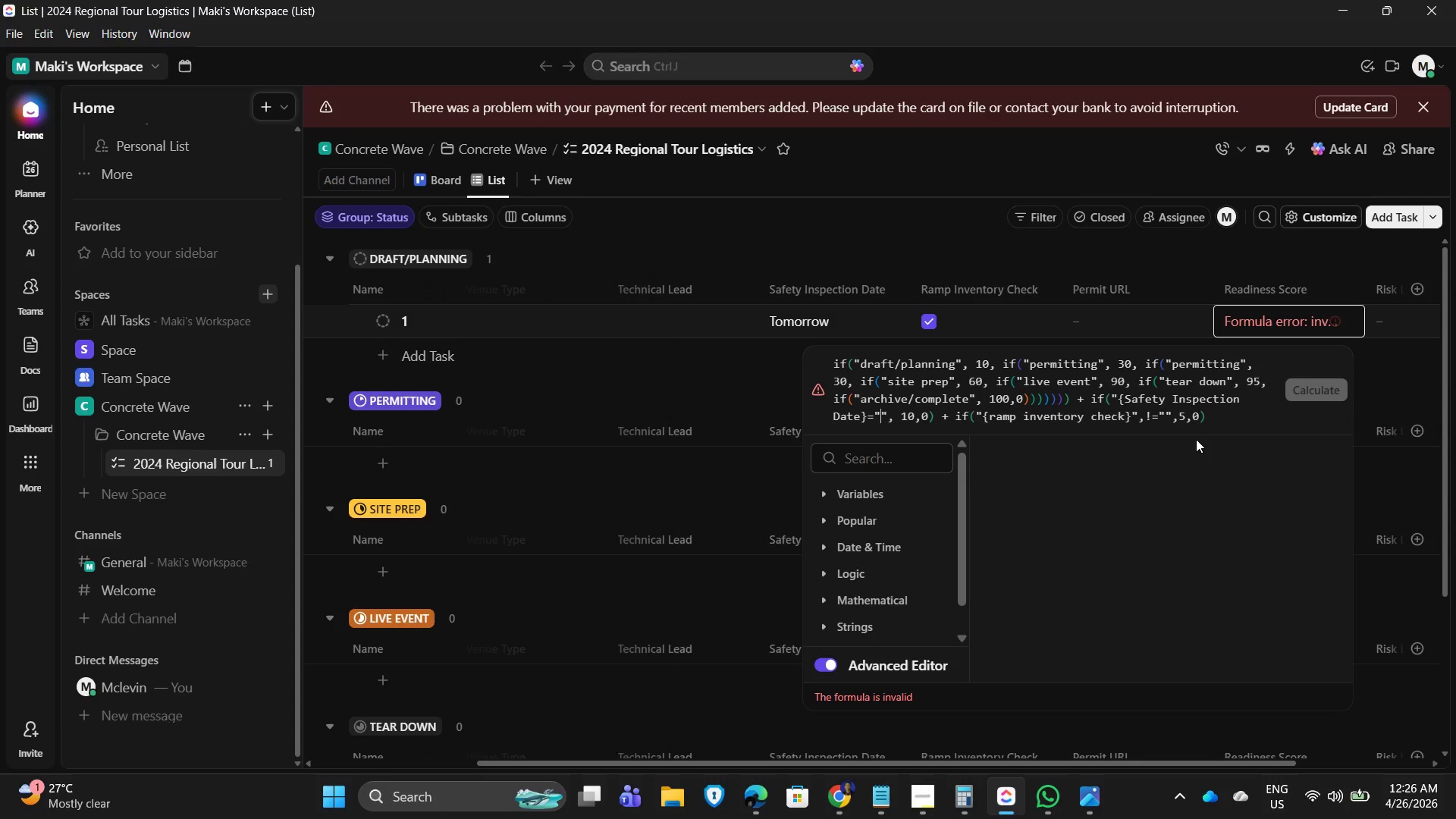 
key(ArrowRight)
 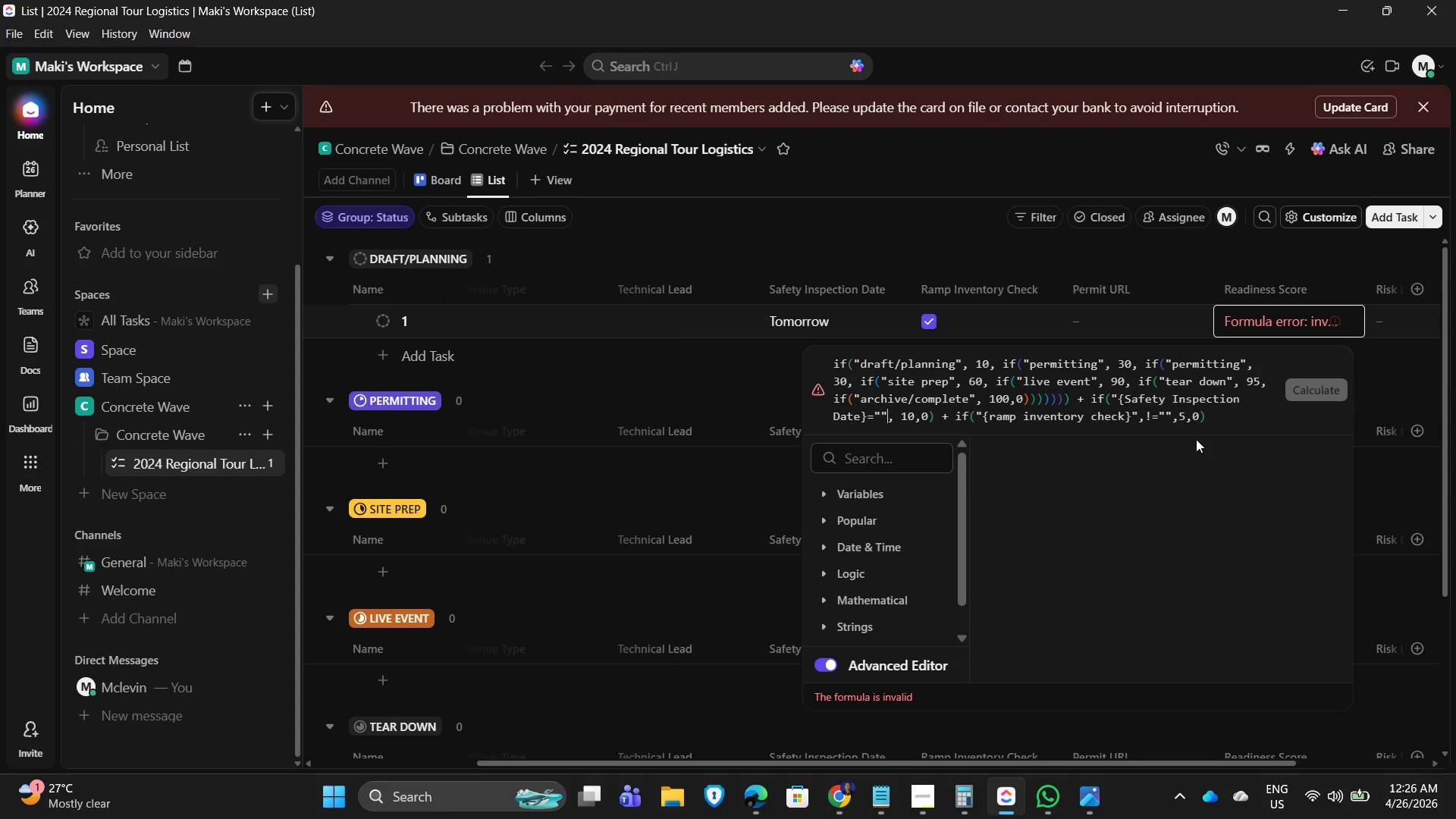 
key(ArrowRight)
 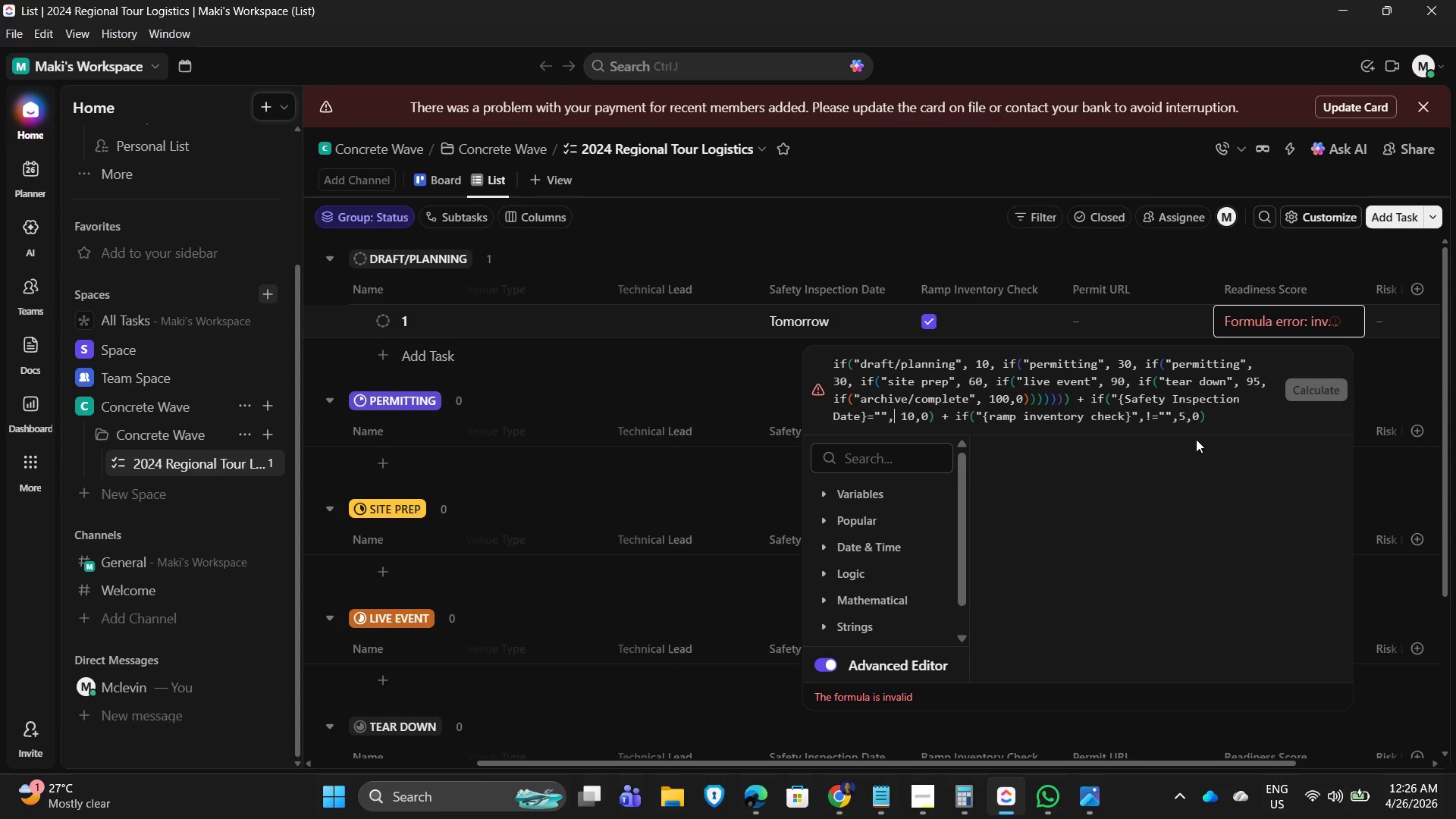 
key(ArrowRight)
 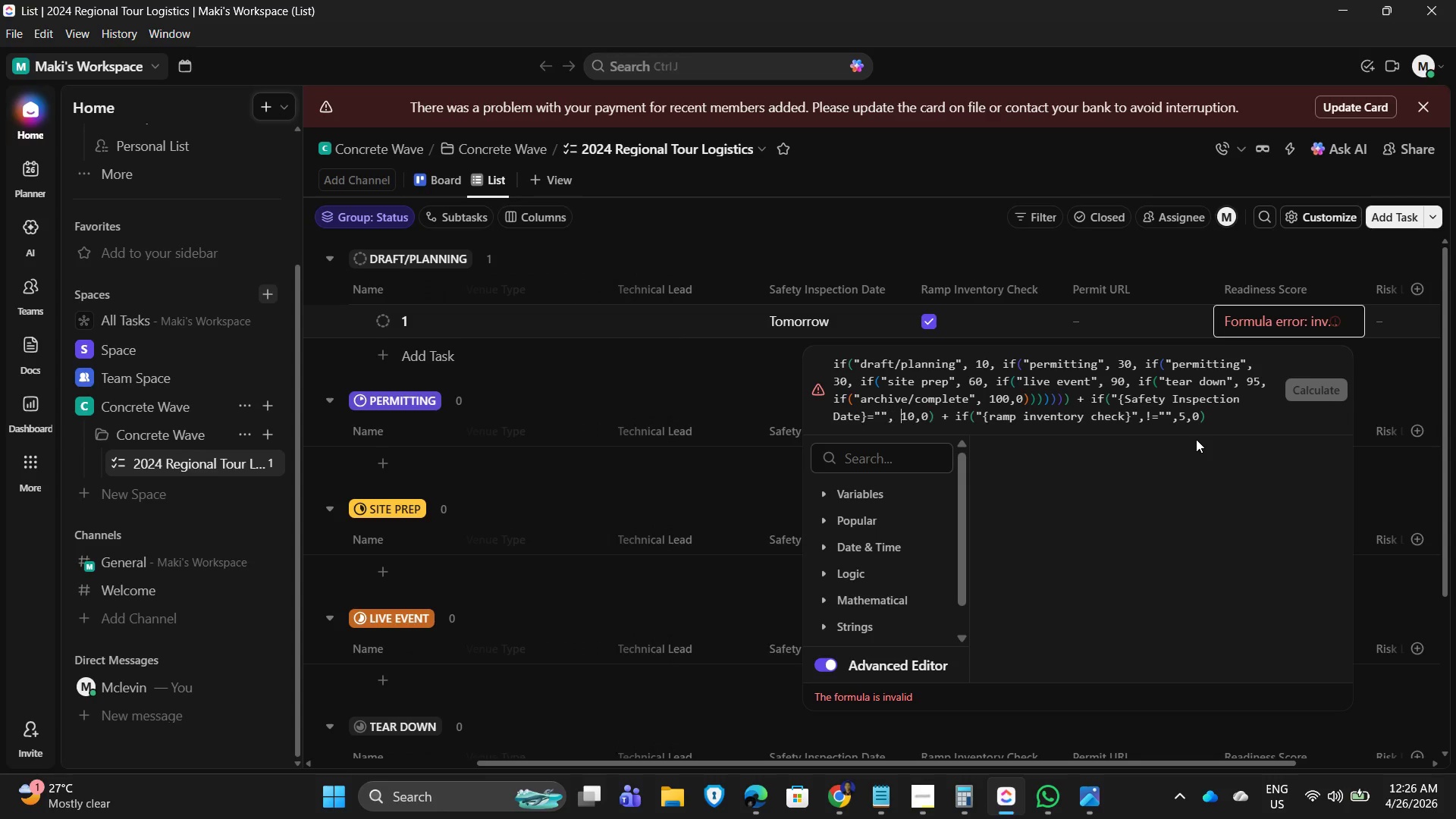 
hold_key(key=ArrowRight, duration=0.7)
 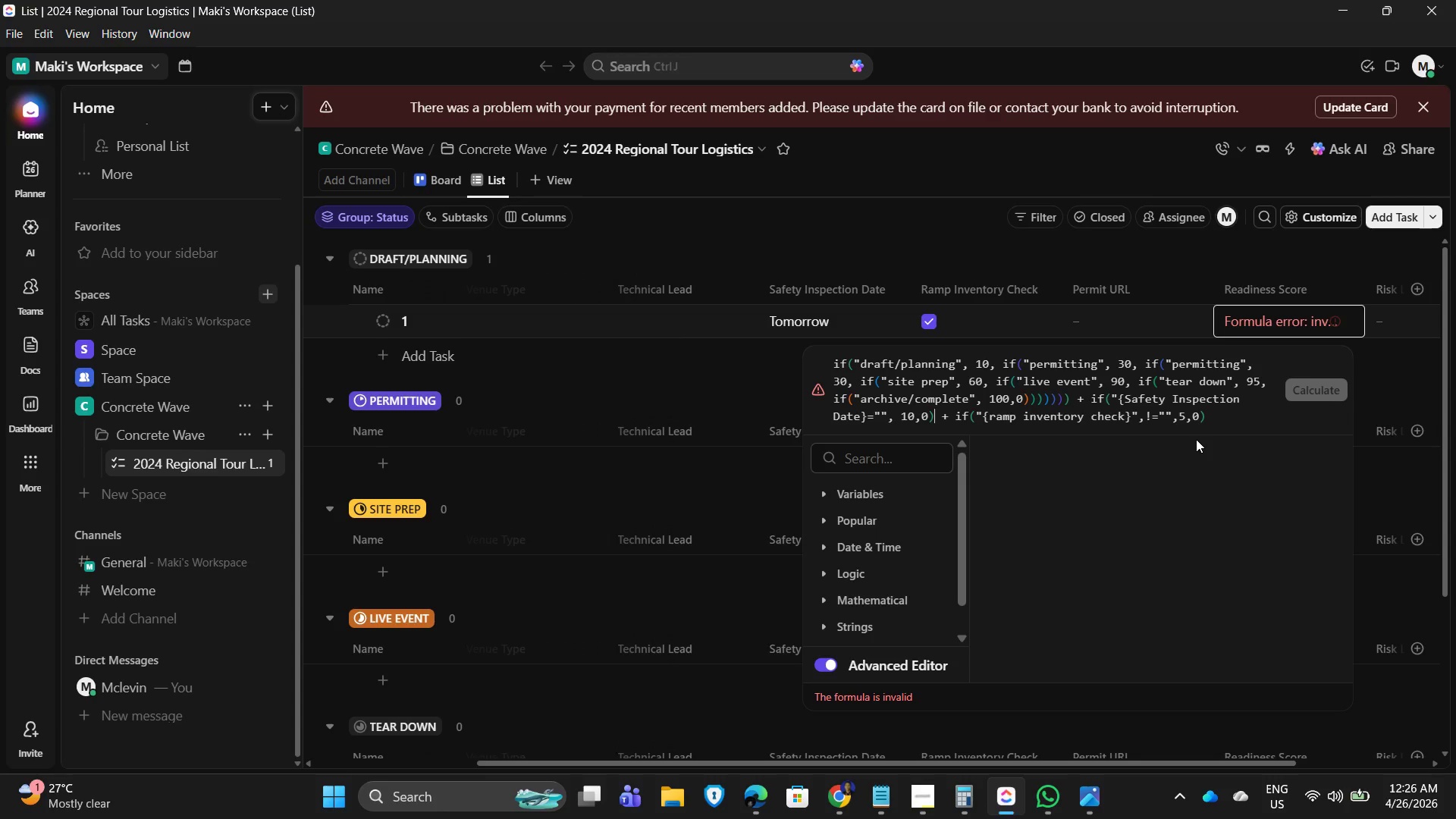 
key(ArrowLeft)
 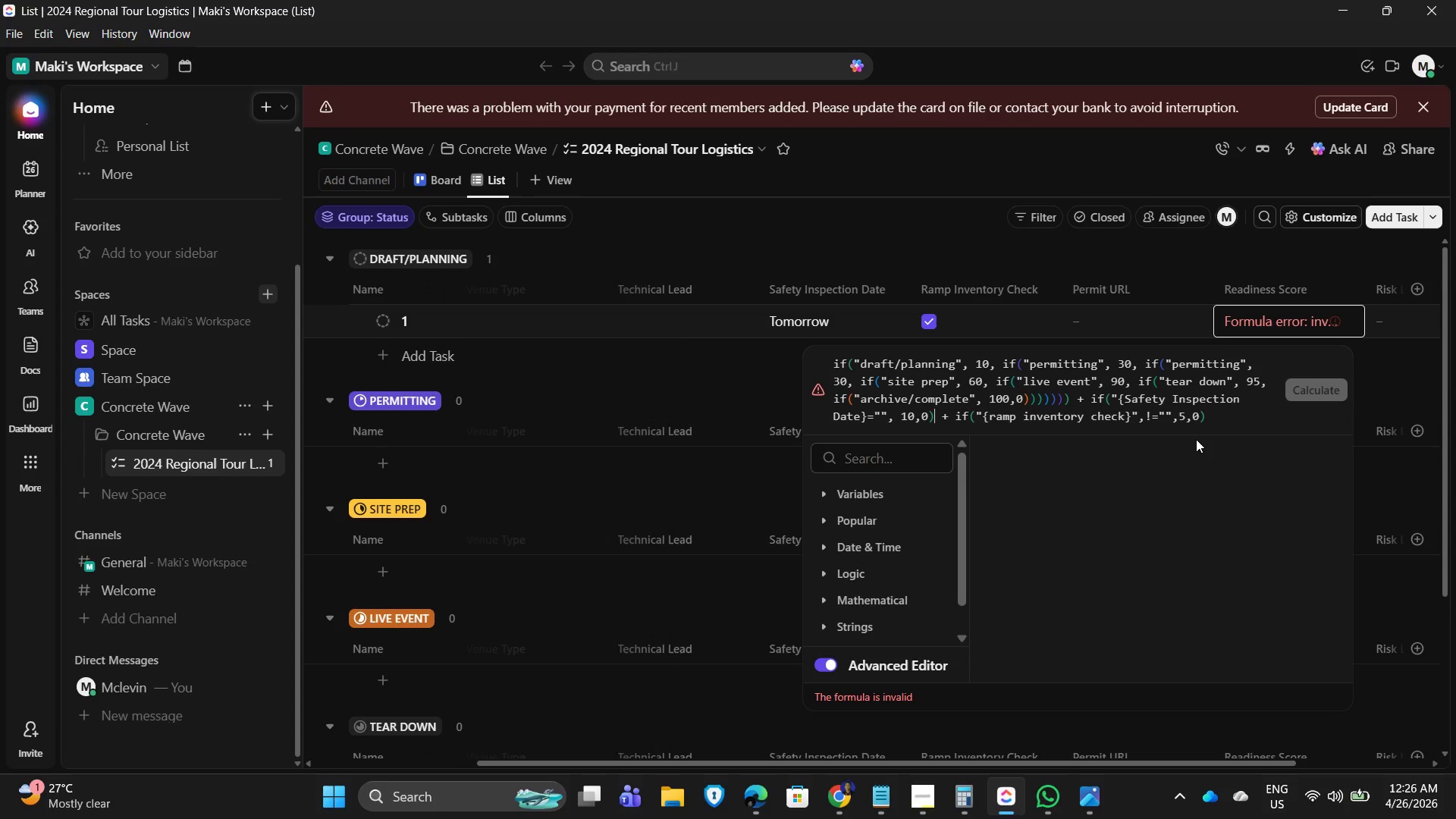 
key(ArrowLeft)
 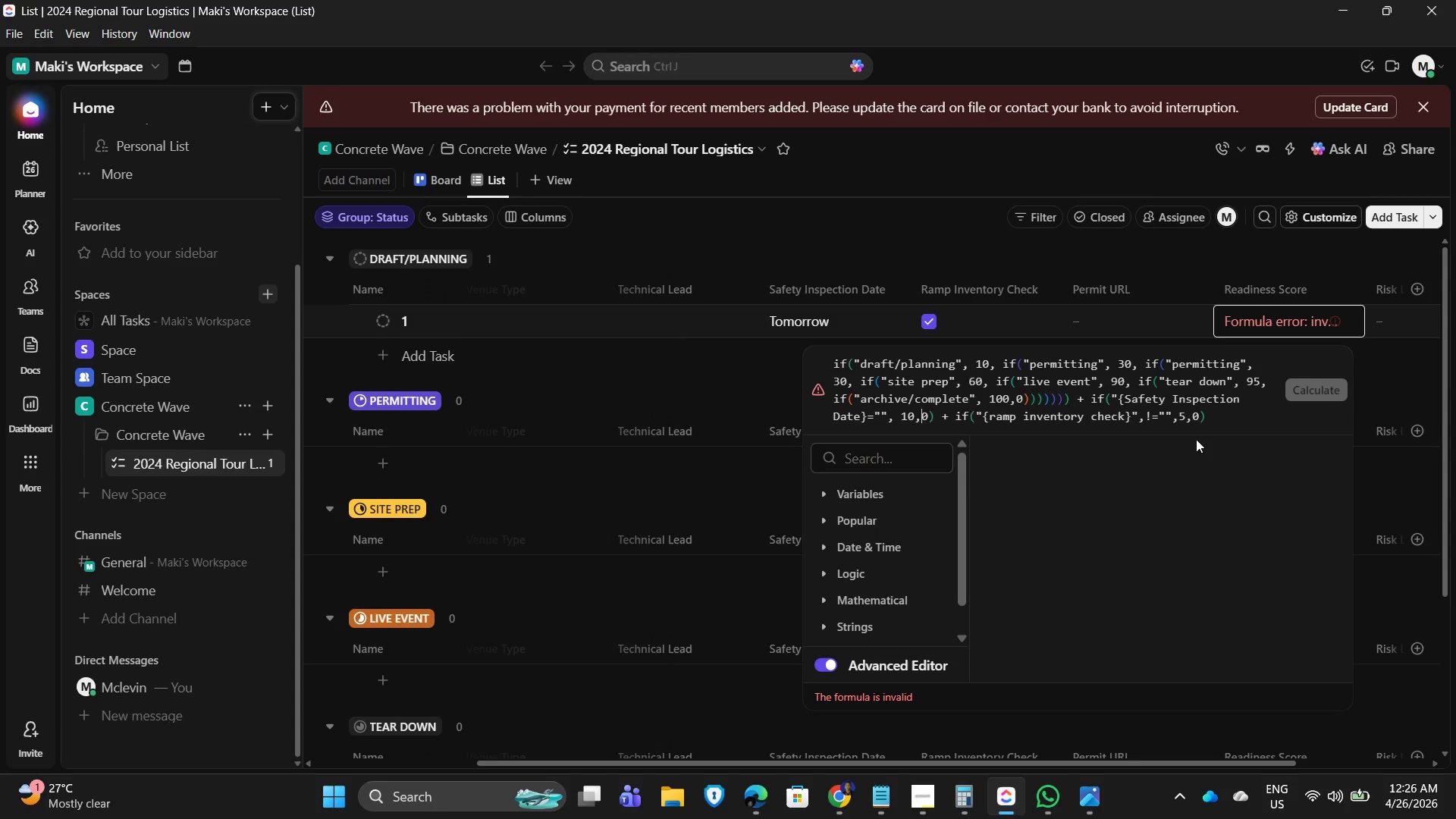 
key(ArrowLeft)
 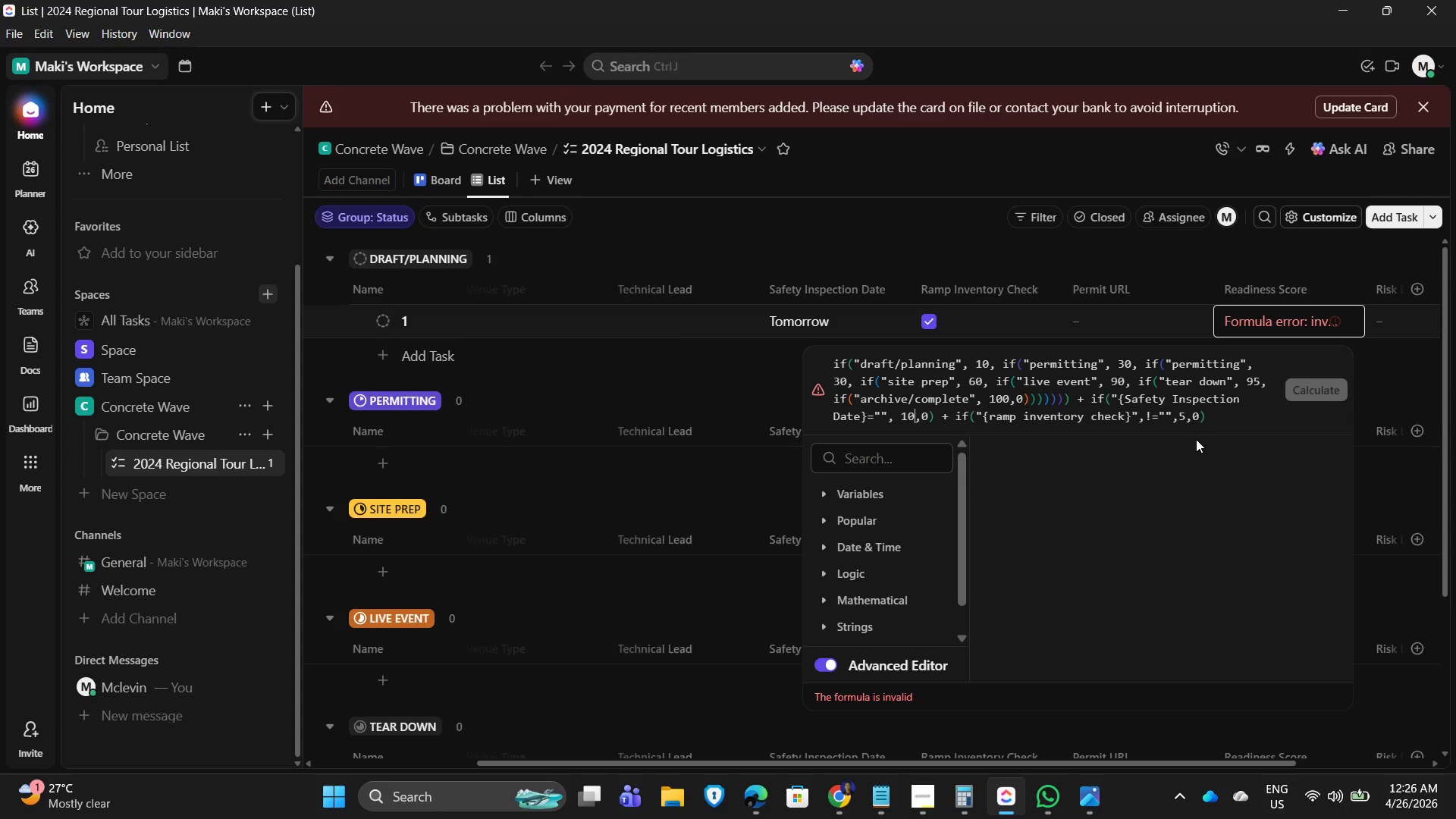 
key(ArrowLeft)
 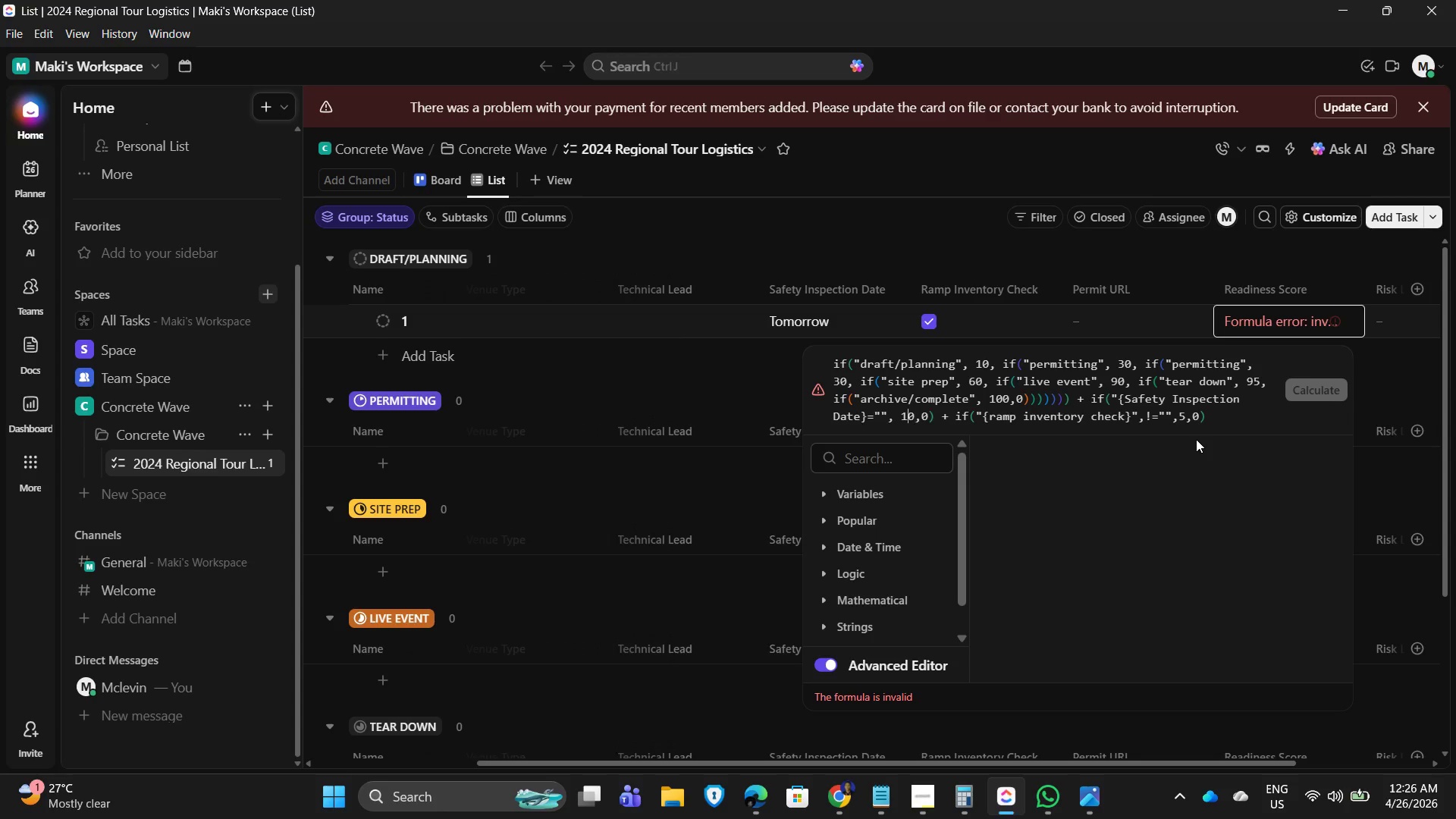 
key(ArrowLeft)
 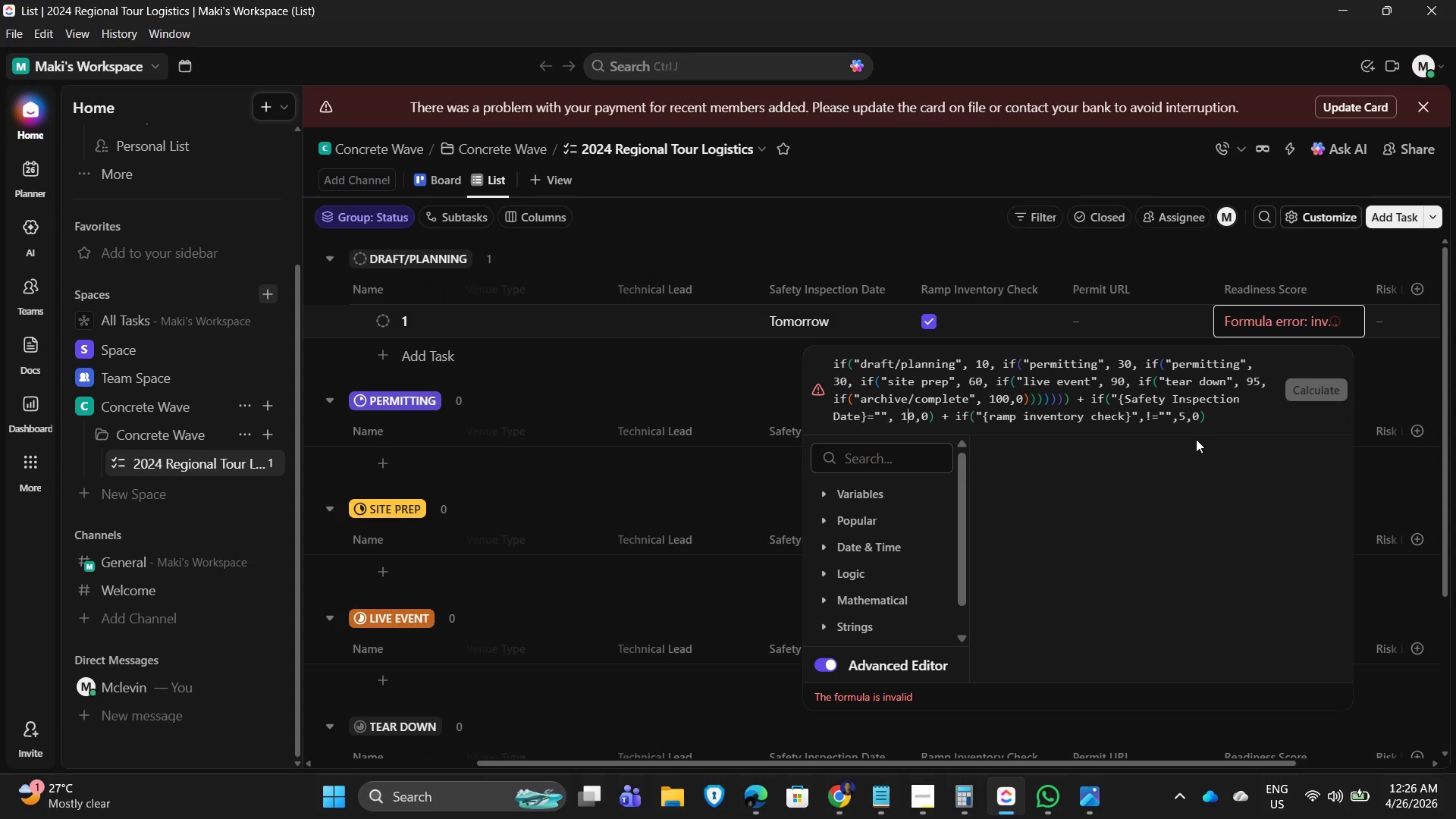 
key(ArrowLeft)
 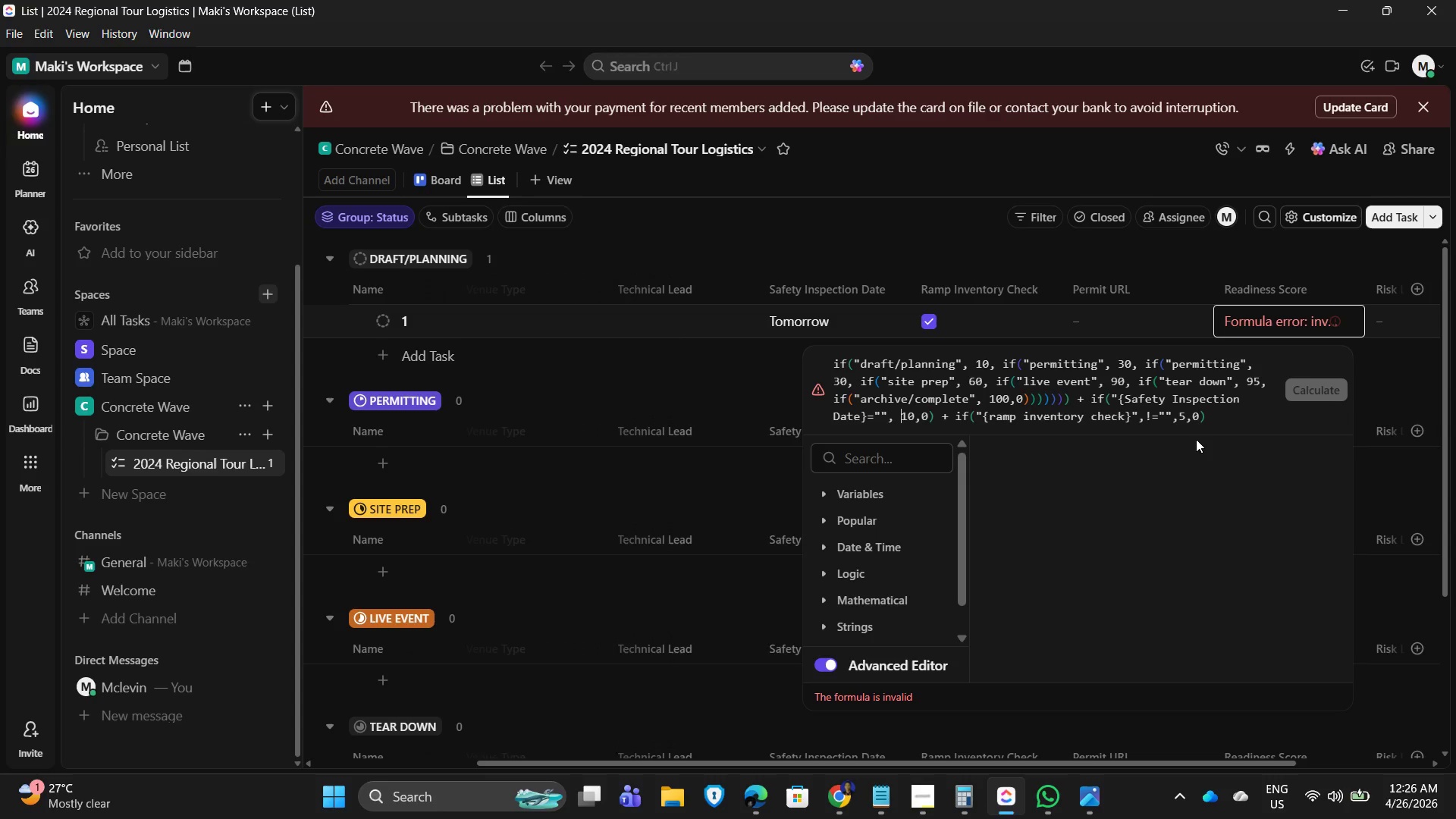 
key(ArrowUp)
 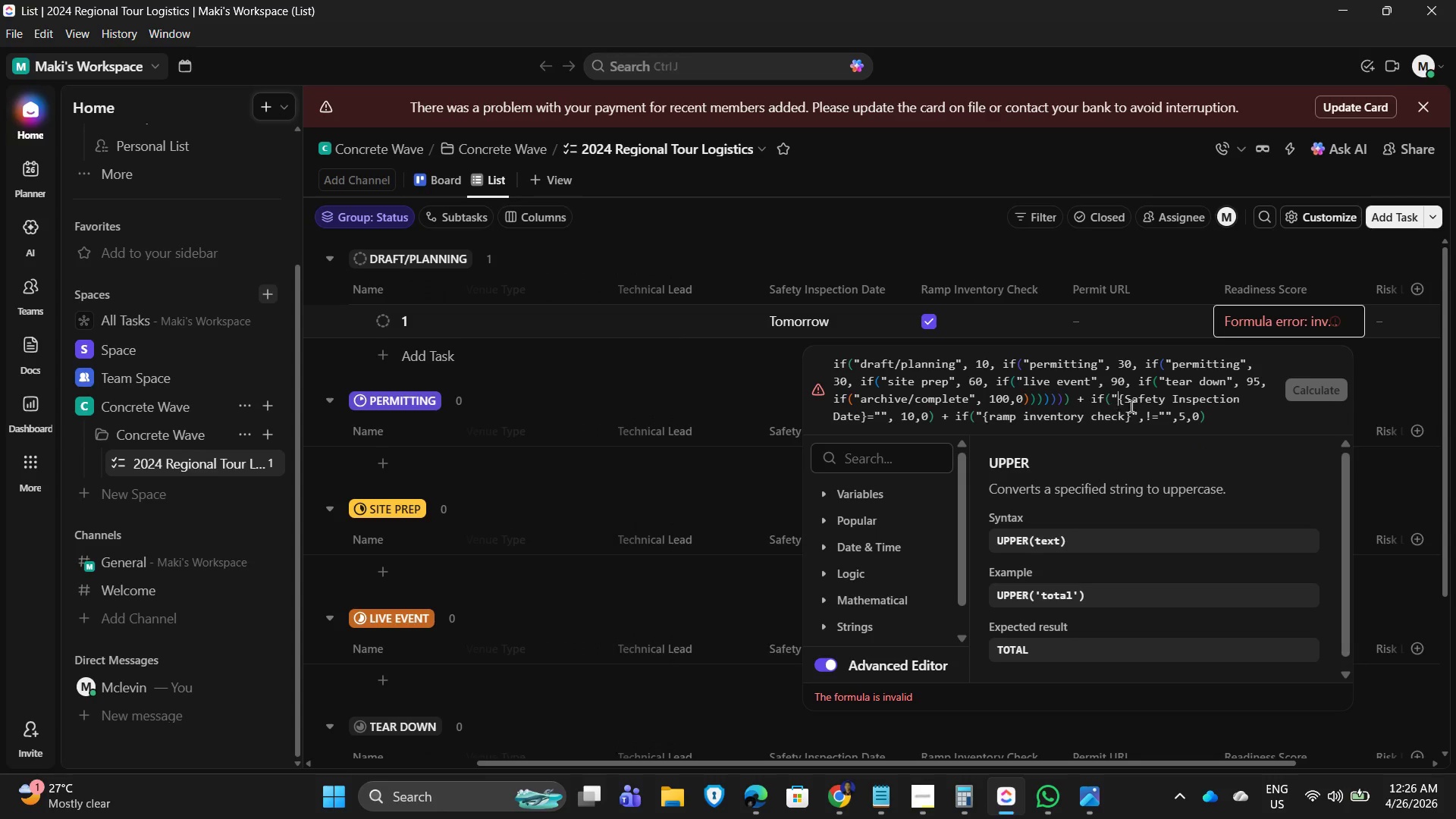 
key(Backspace)
 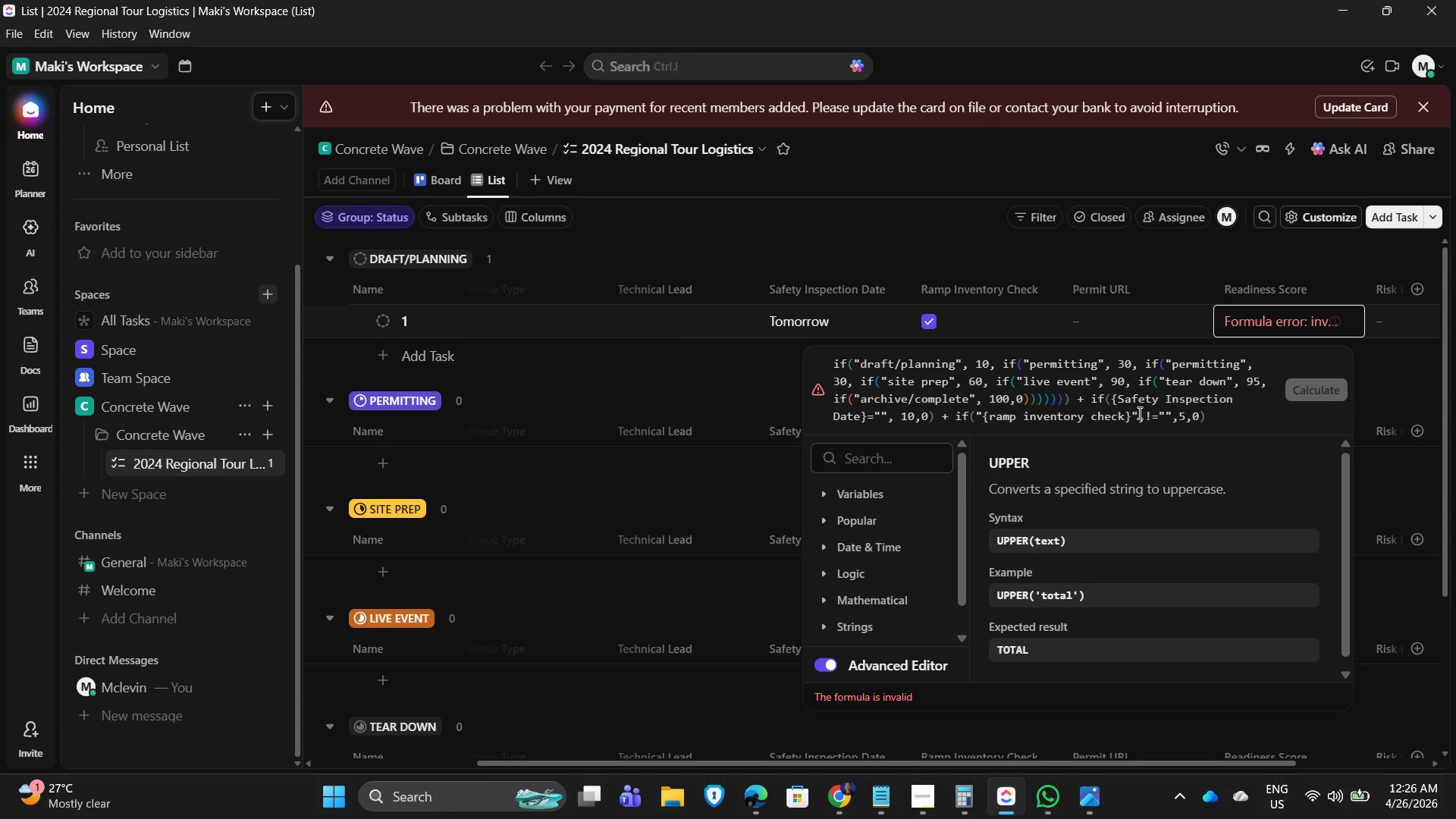 
key(ArrowDown)
 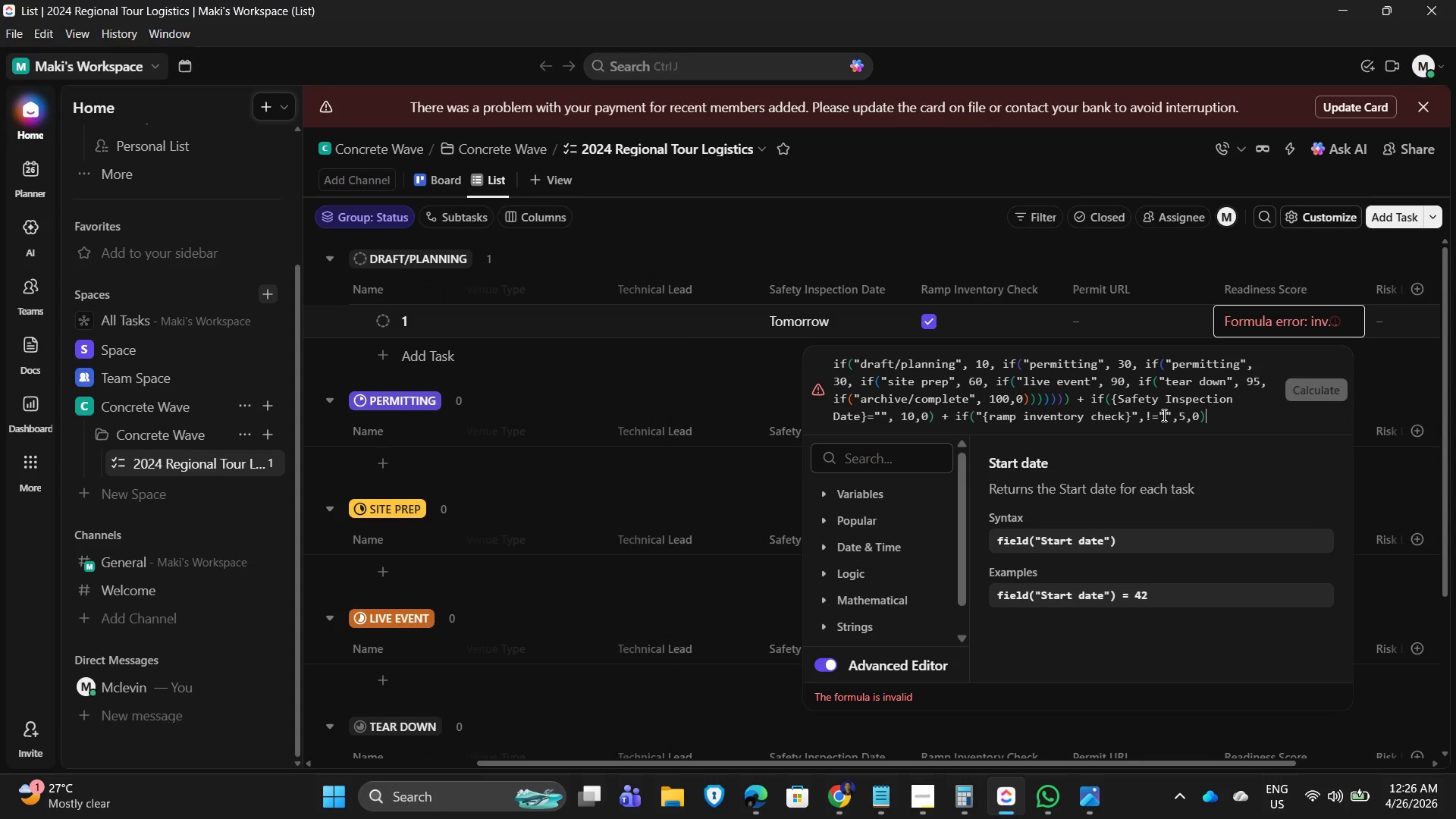 
left_click([1156, 415])
 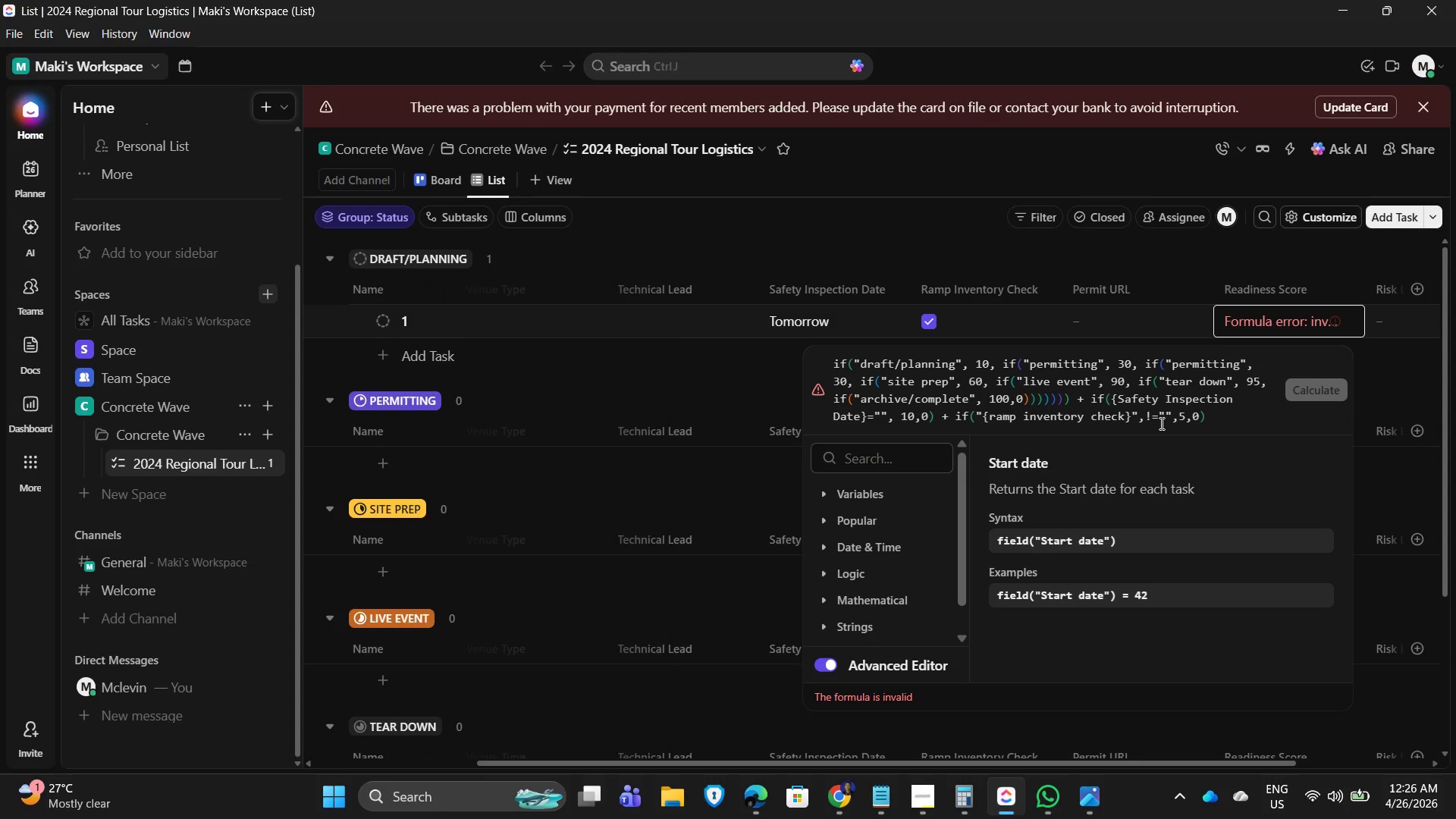 
key(ArrowLeft)
 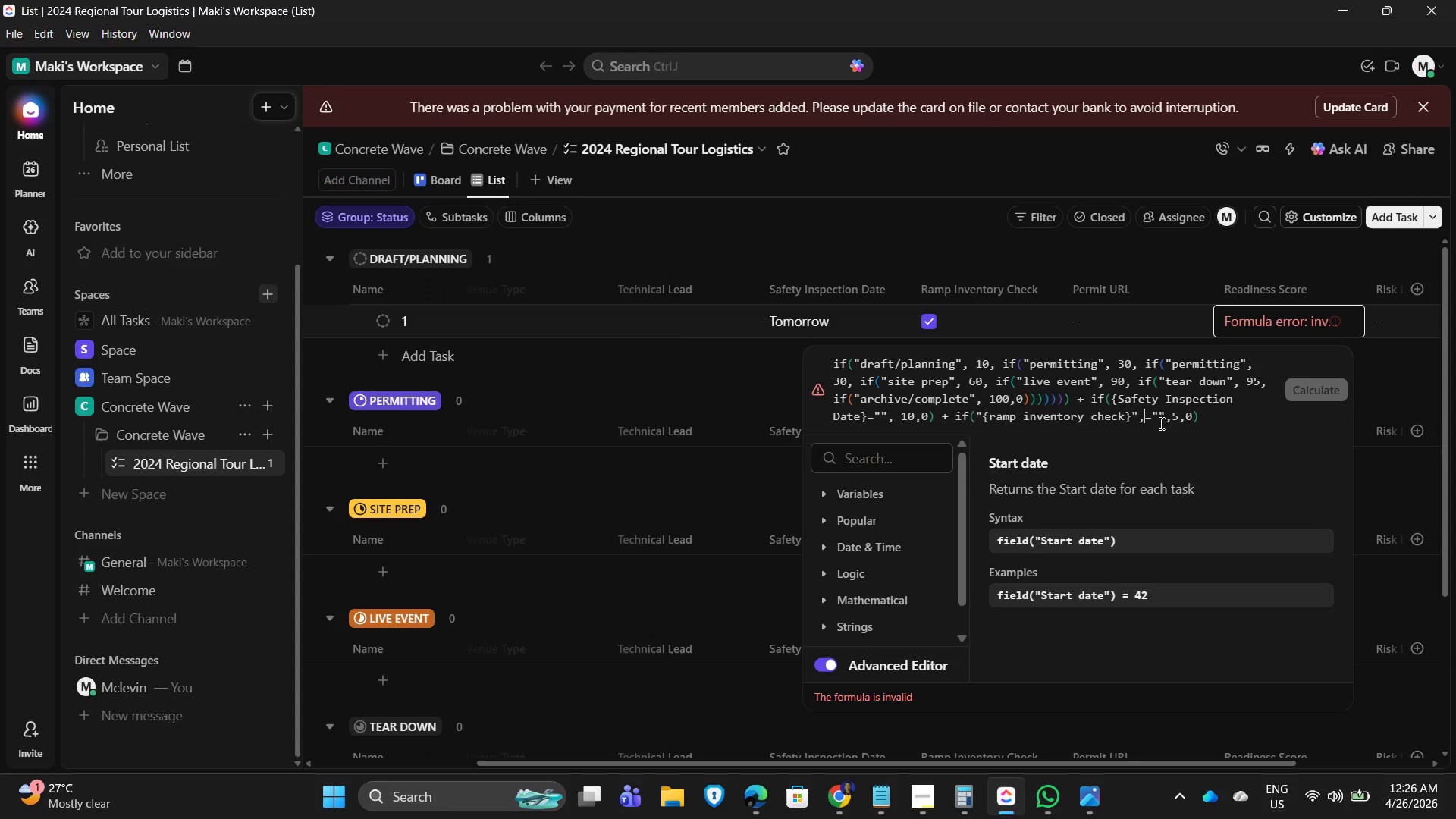 
key(Backspace)
 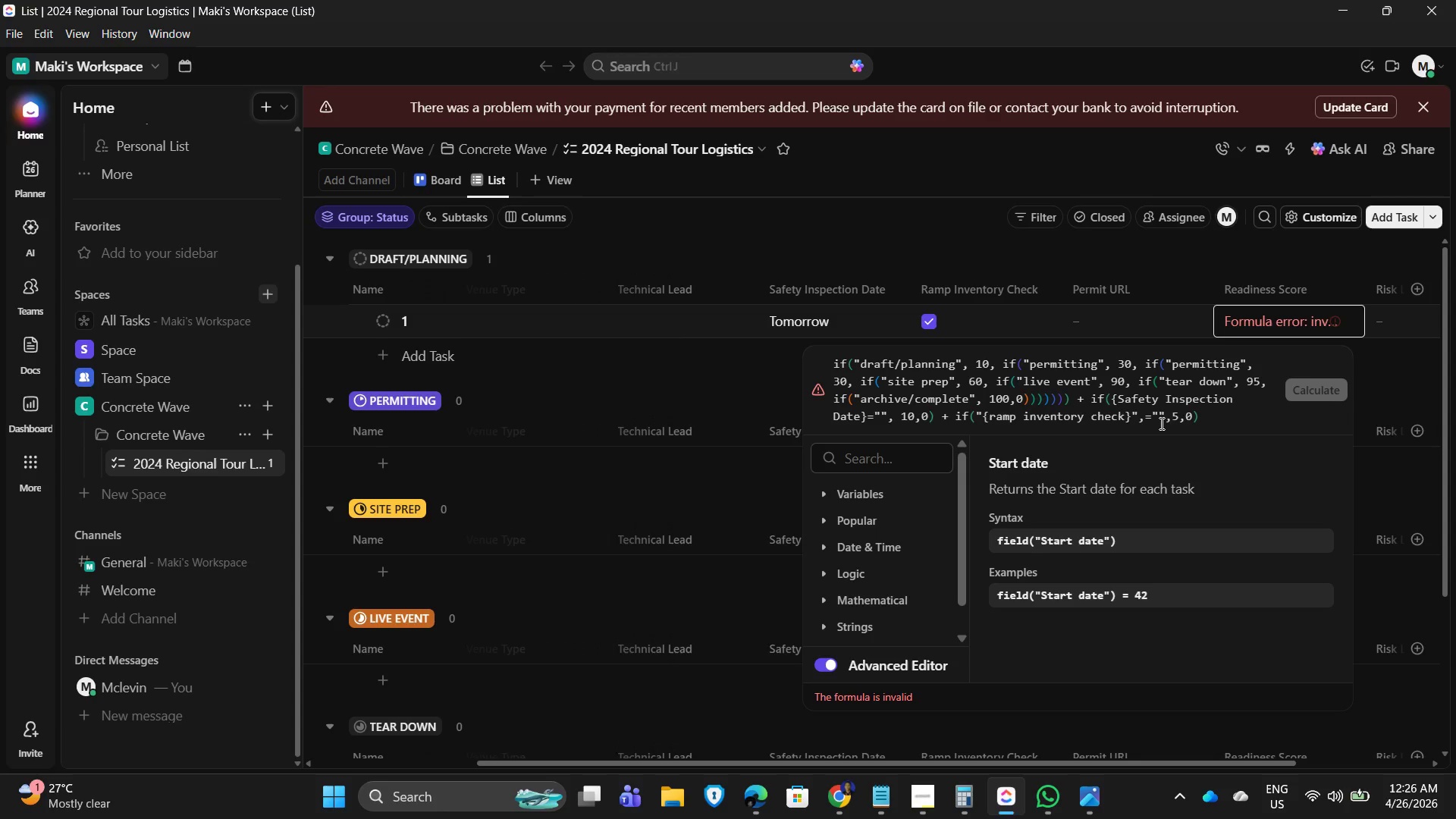 
key(ArrowLeft)
 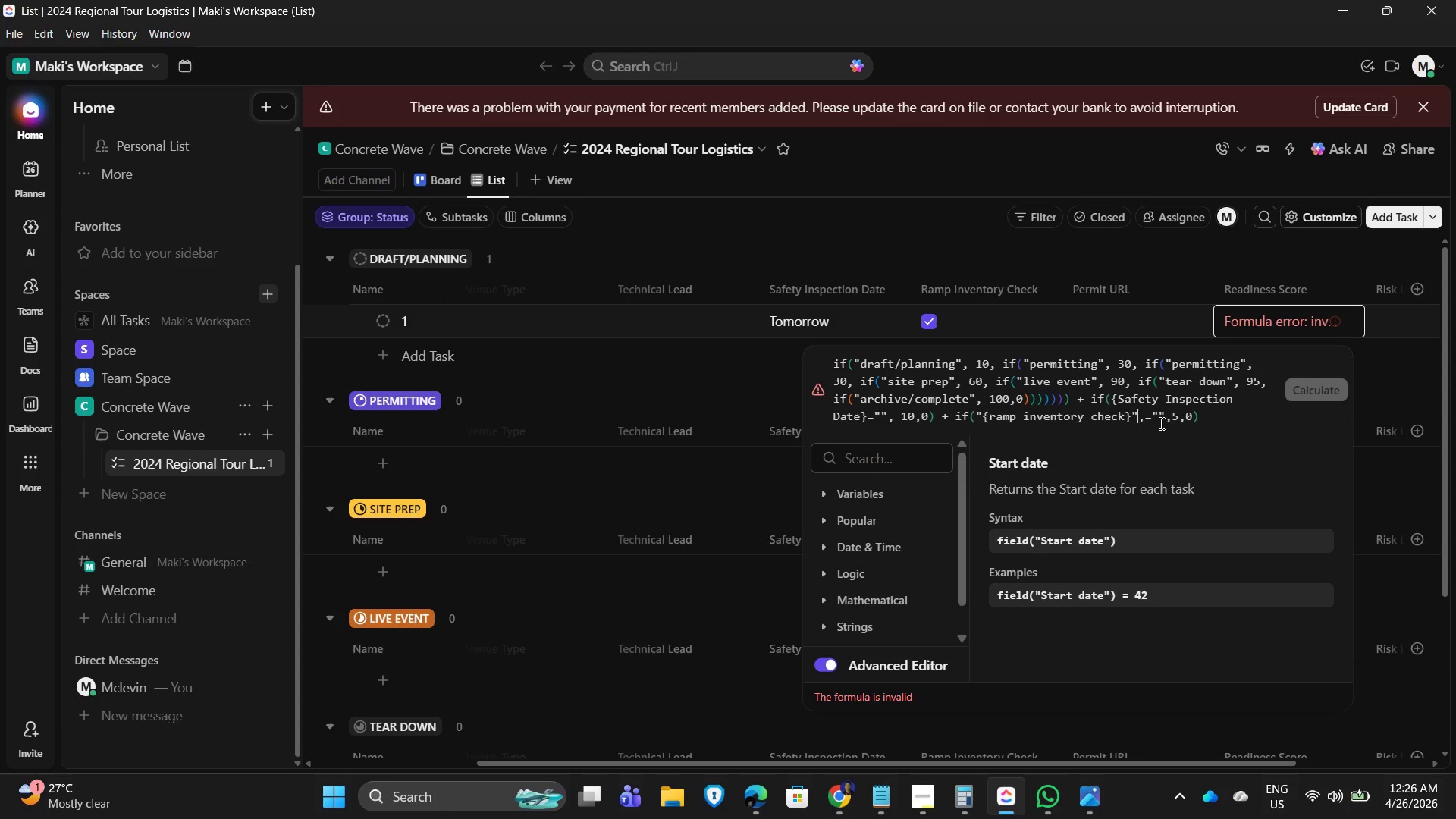 
key(ArrowRight)
 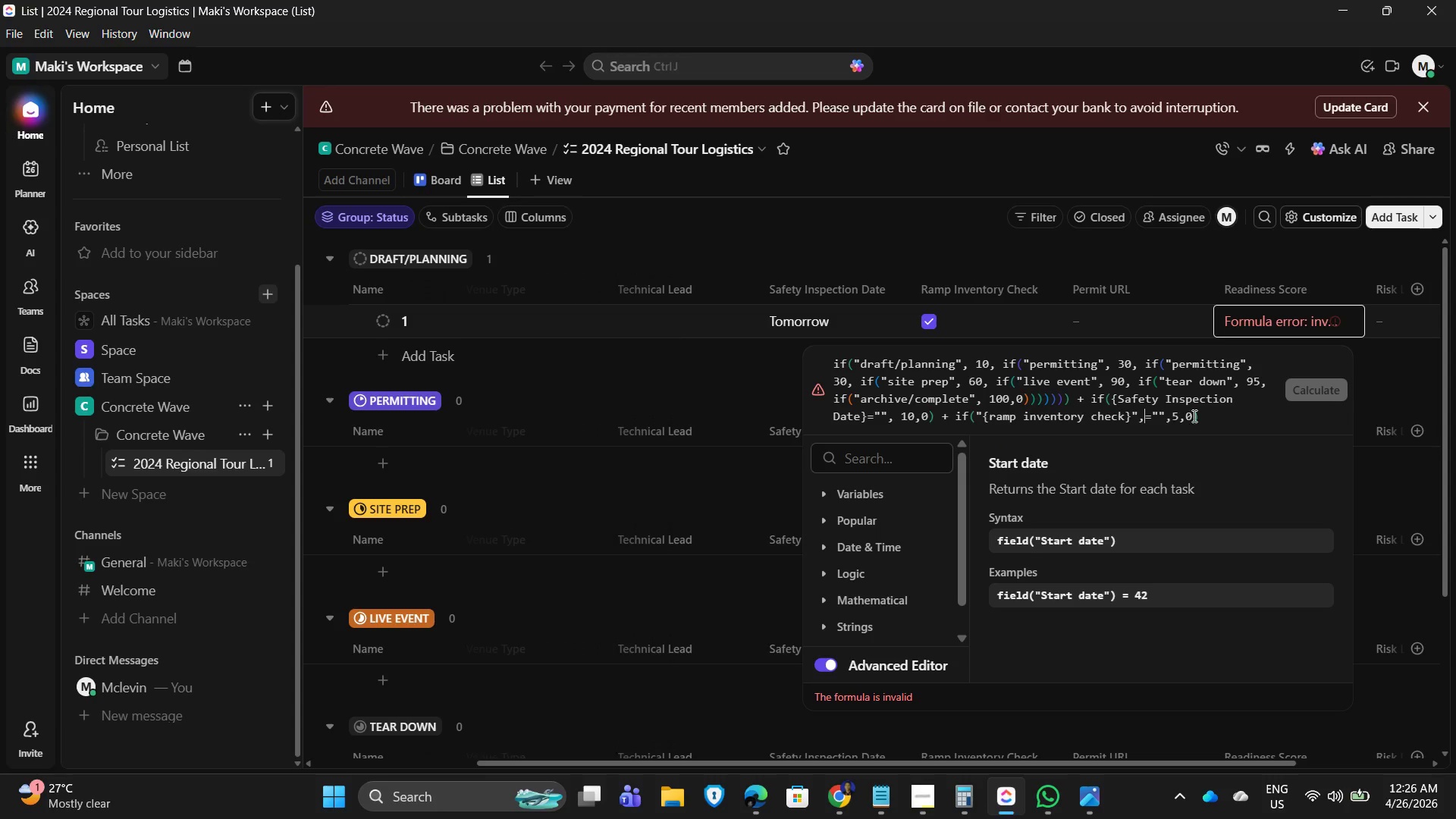 
double_click([1205, 415])
 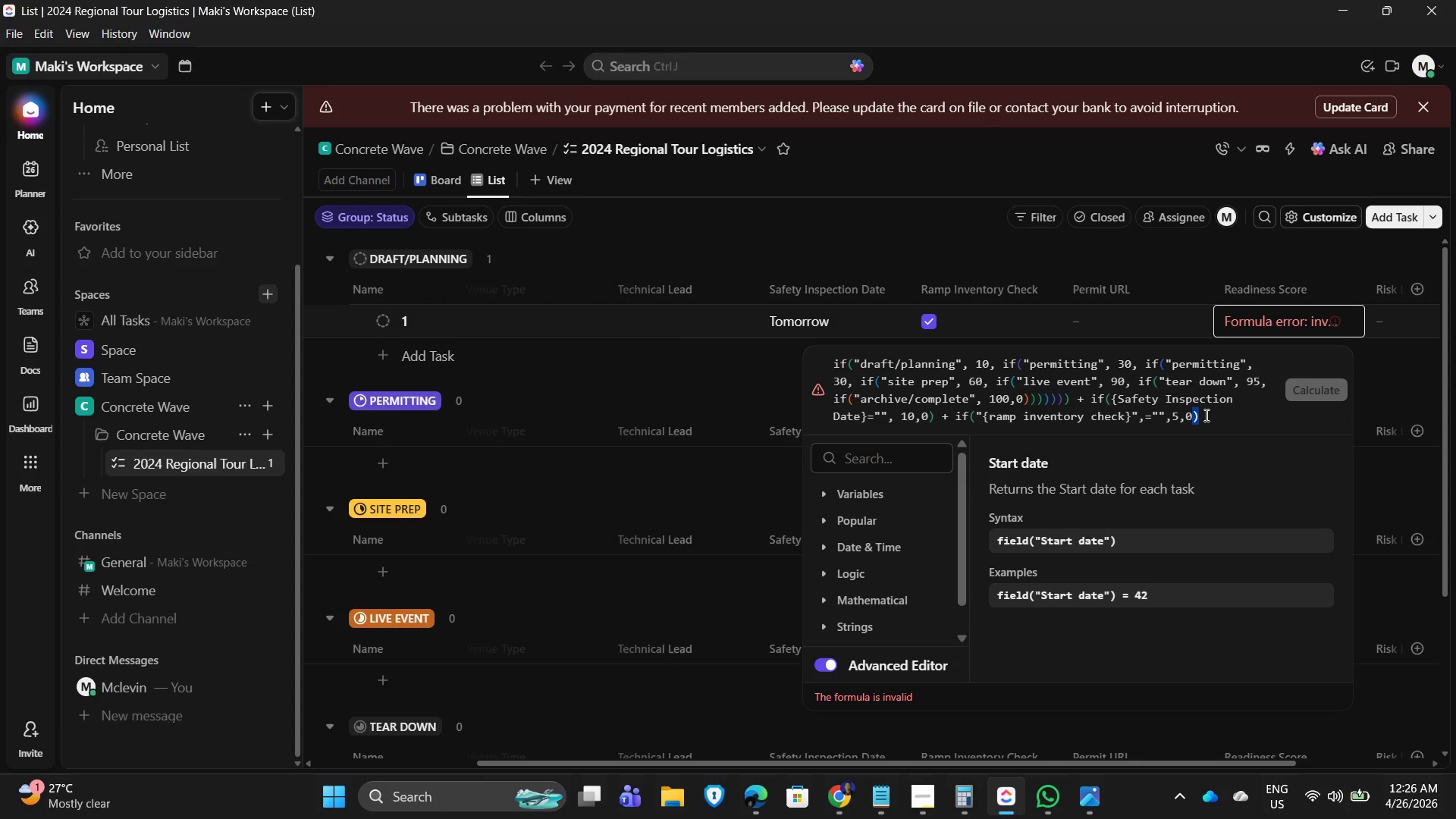 
left_click_drag(start_coordinate=[1205, 415], to_coordinate=[1001, 415])
 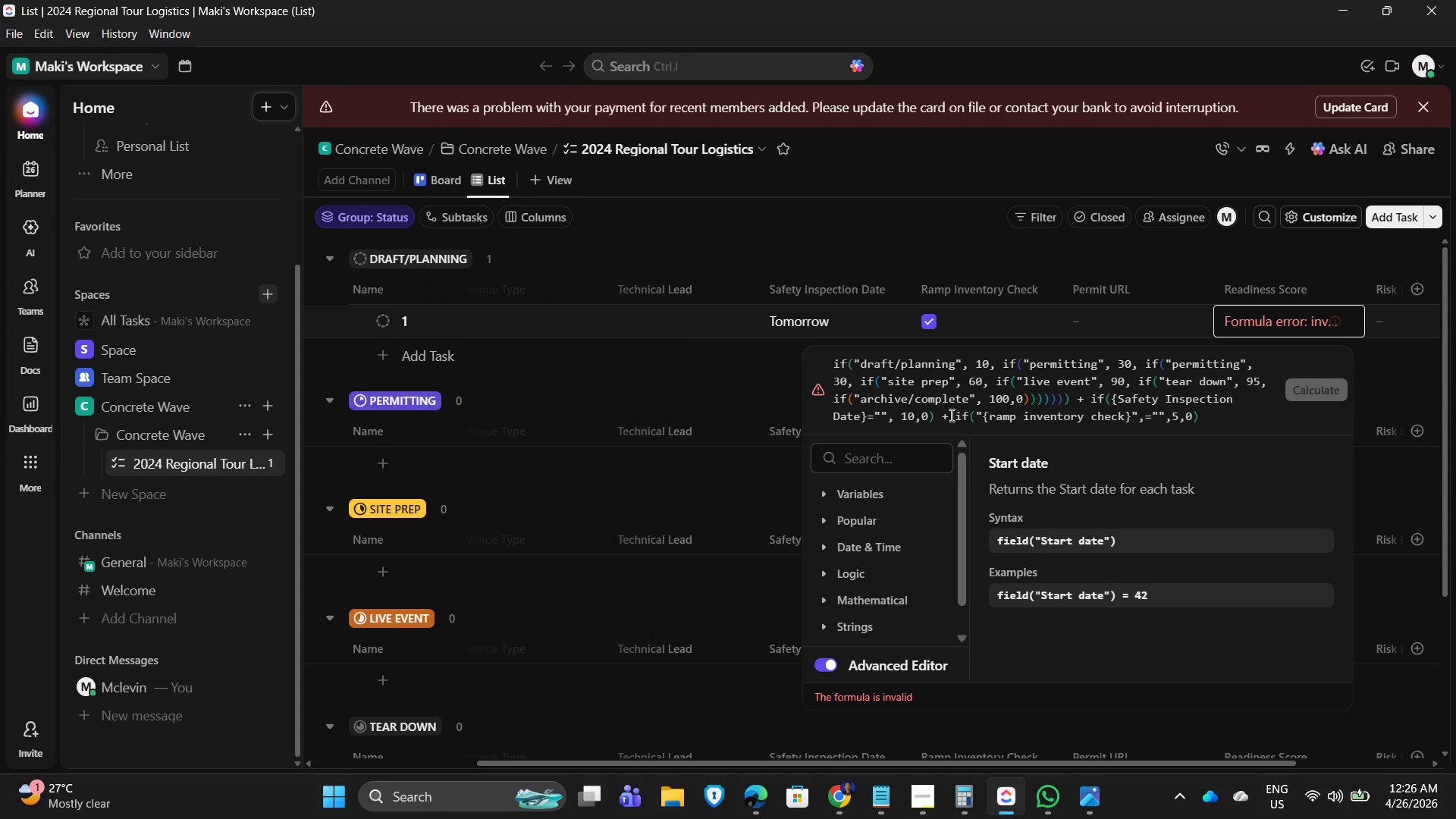 
left_click_drag(start_coordinate=[950, 415], to_coordinate=[1203, 410])
 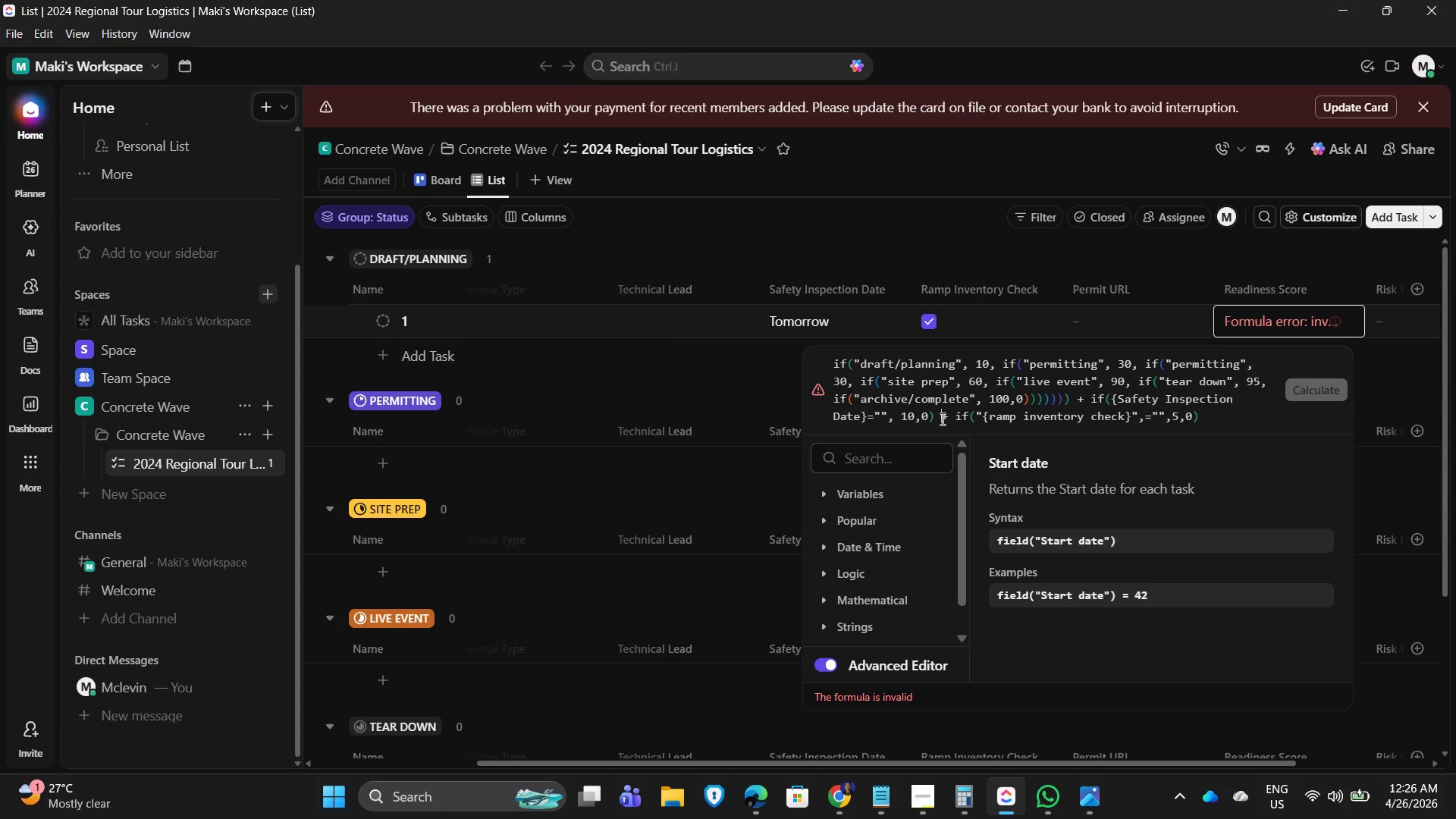 
left_click_drag(start_coordinate=[938, 416], to_coordinate=[1199, 413])
 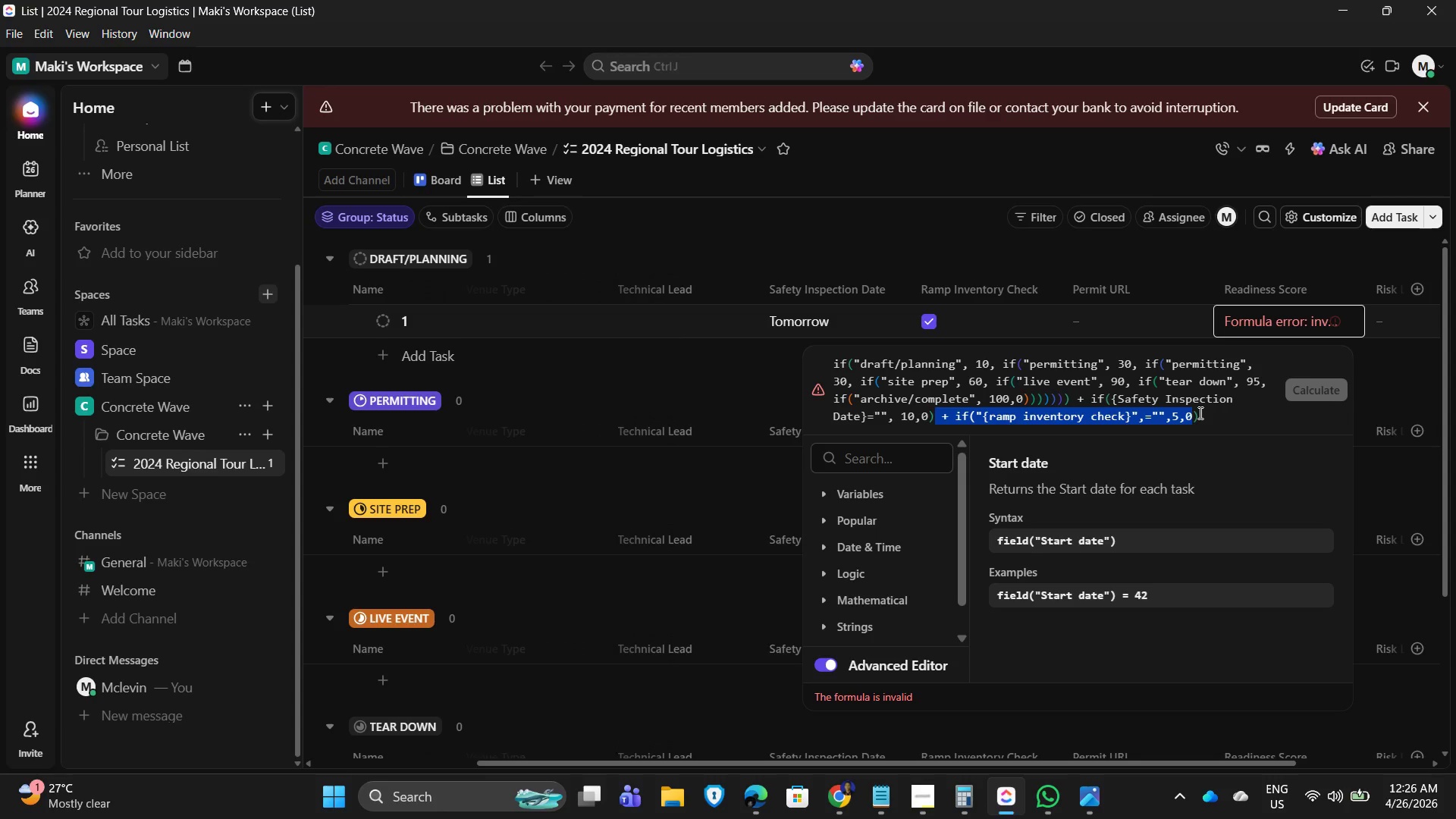 
key(Control+X)
 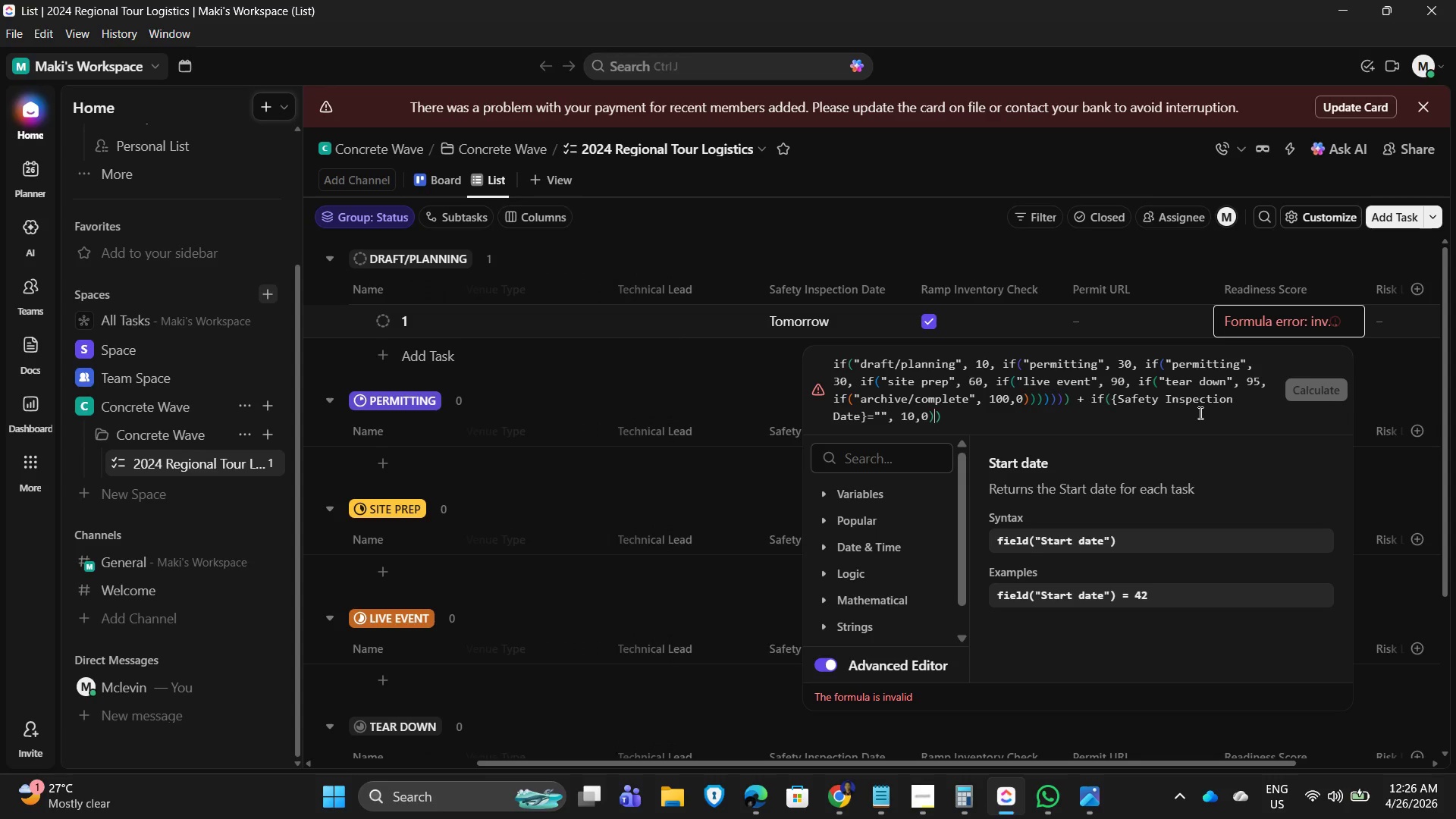 
key(Delete)
 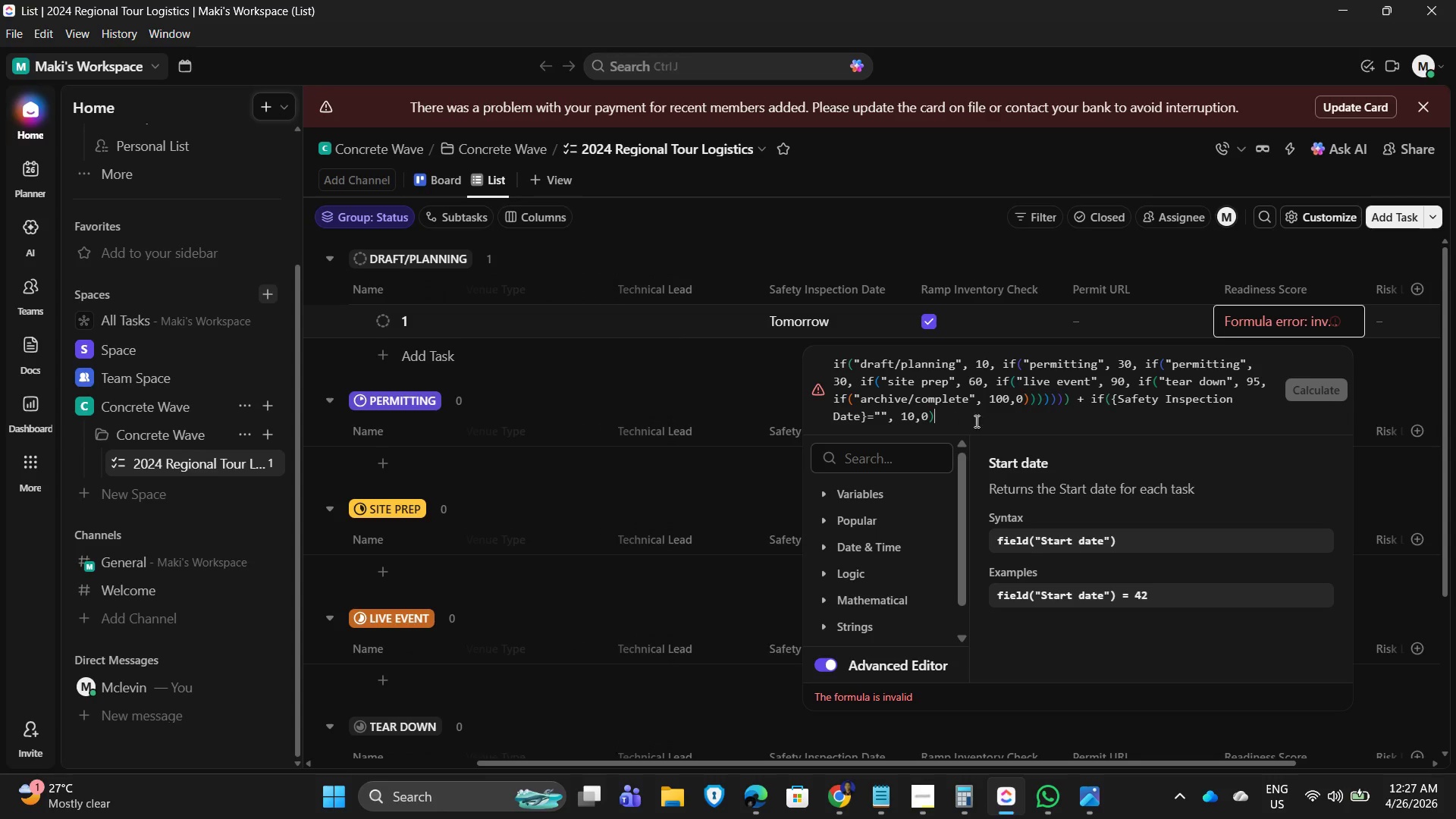 
wait(7.45)
 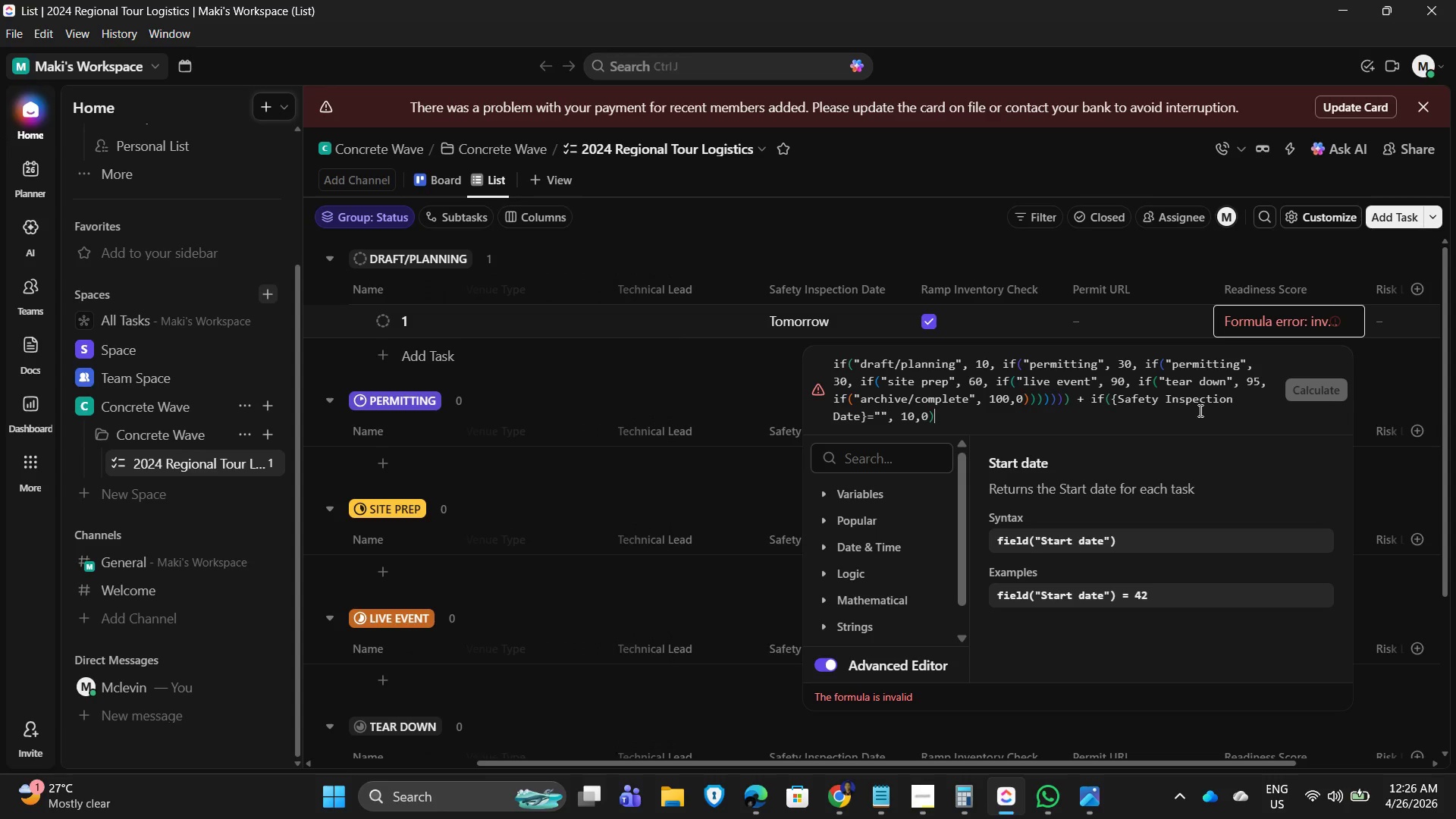 
left_click([867, 419])
 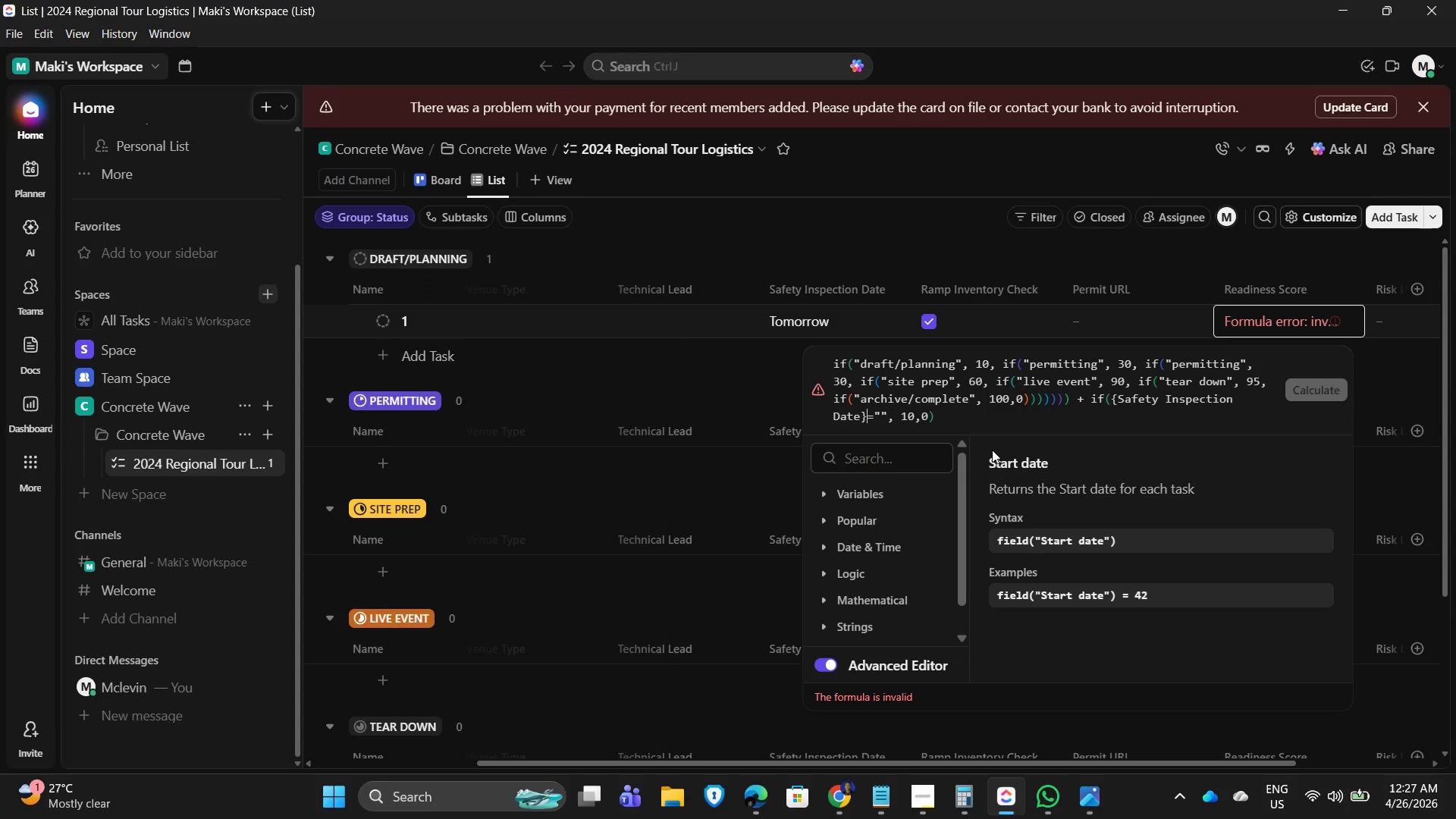 
key(Shift+ShiftRight)
 